 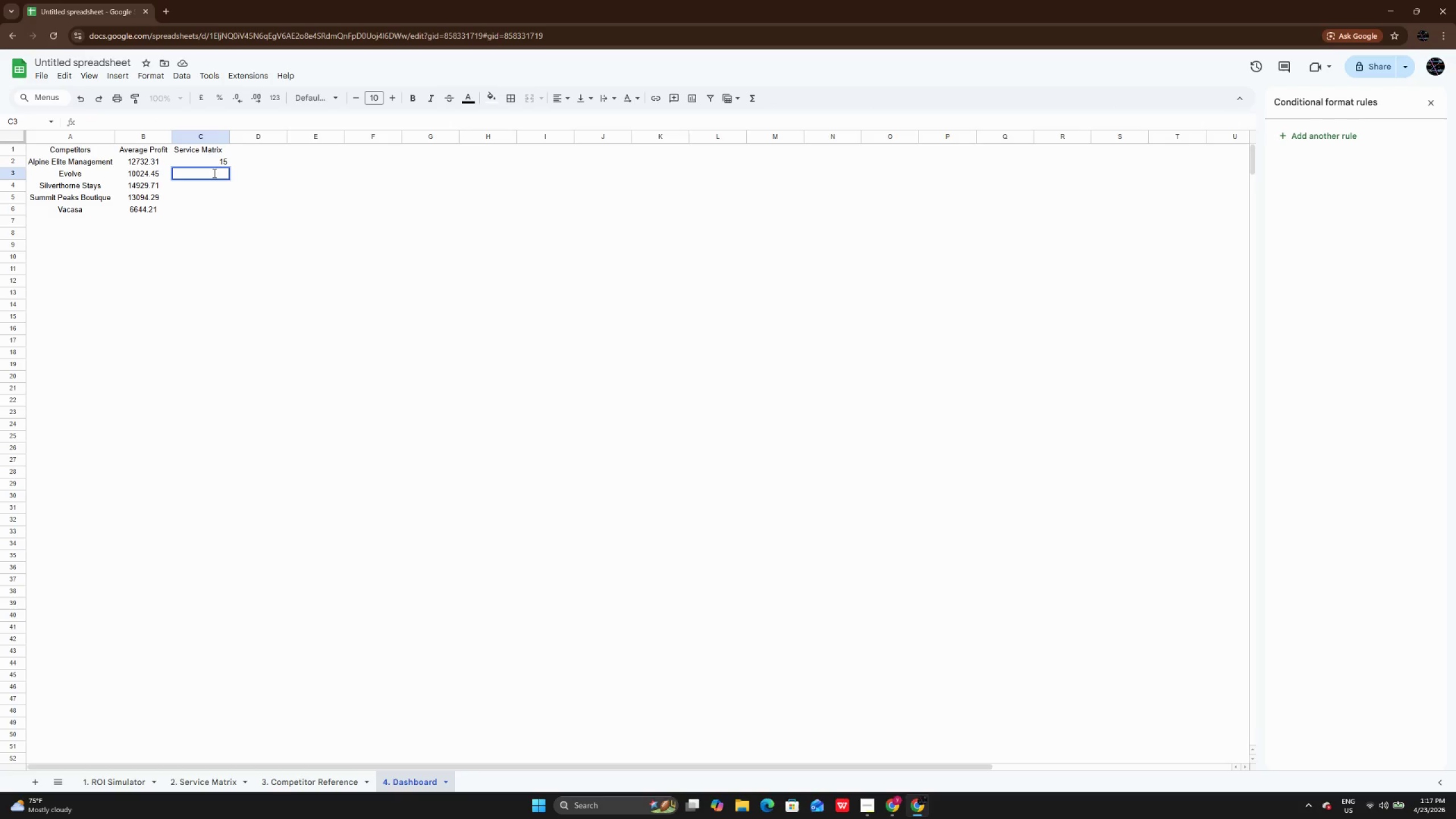 
triple_click([213, 173])
 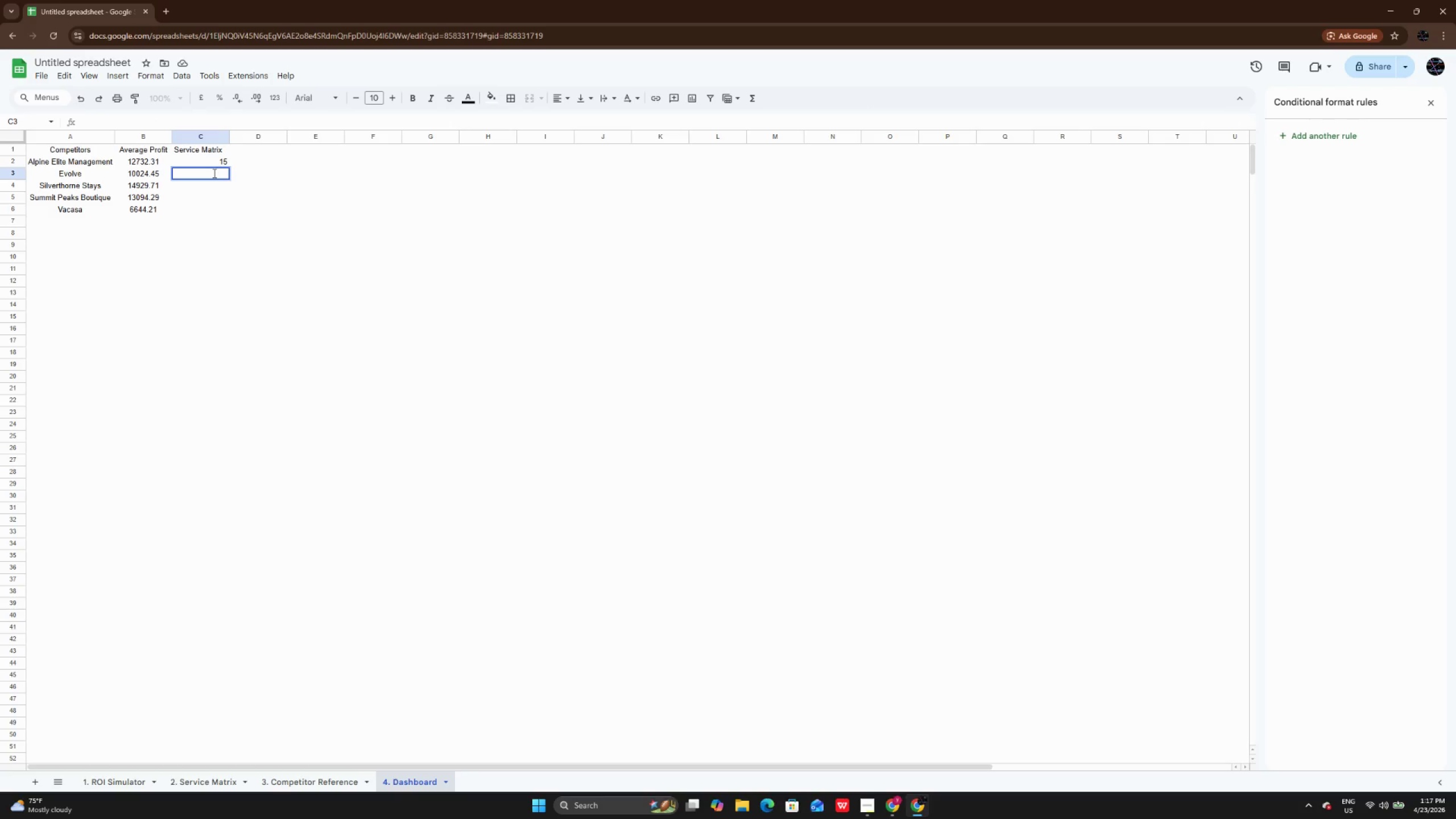 
left_click([213, 173])
 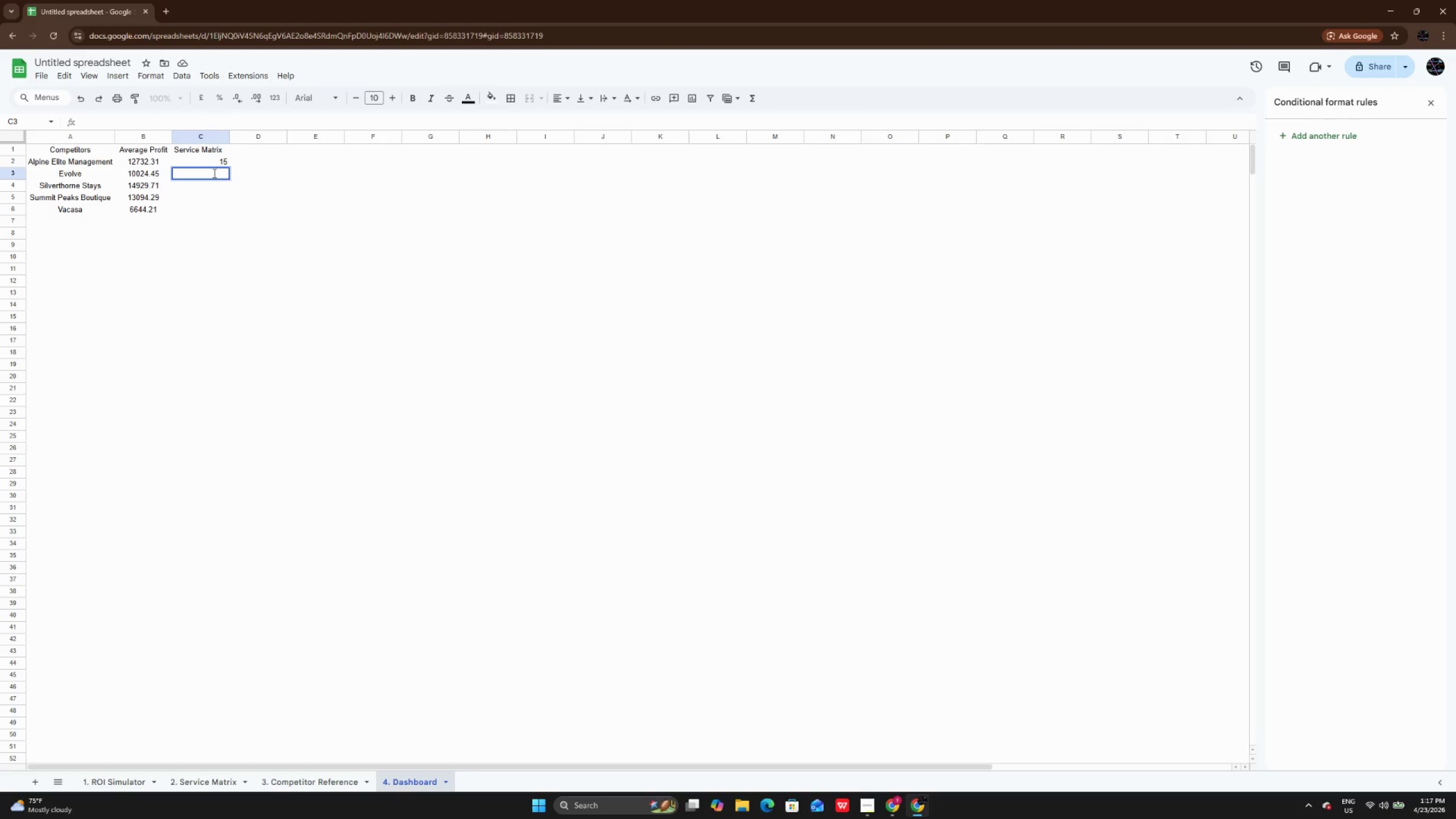 
key(Equal)
 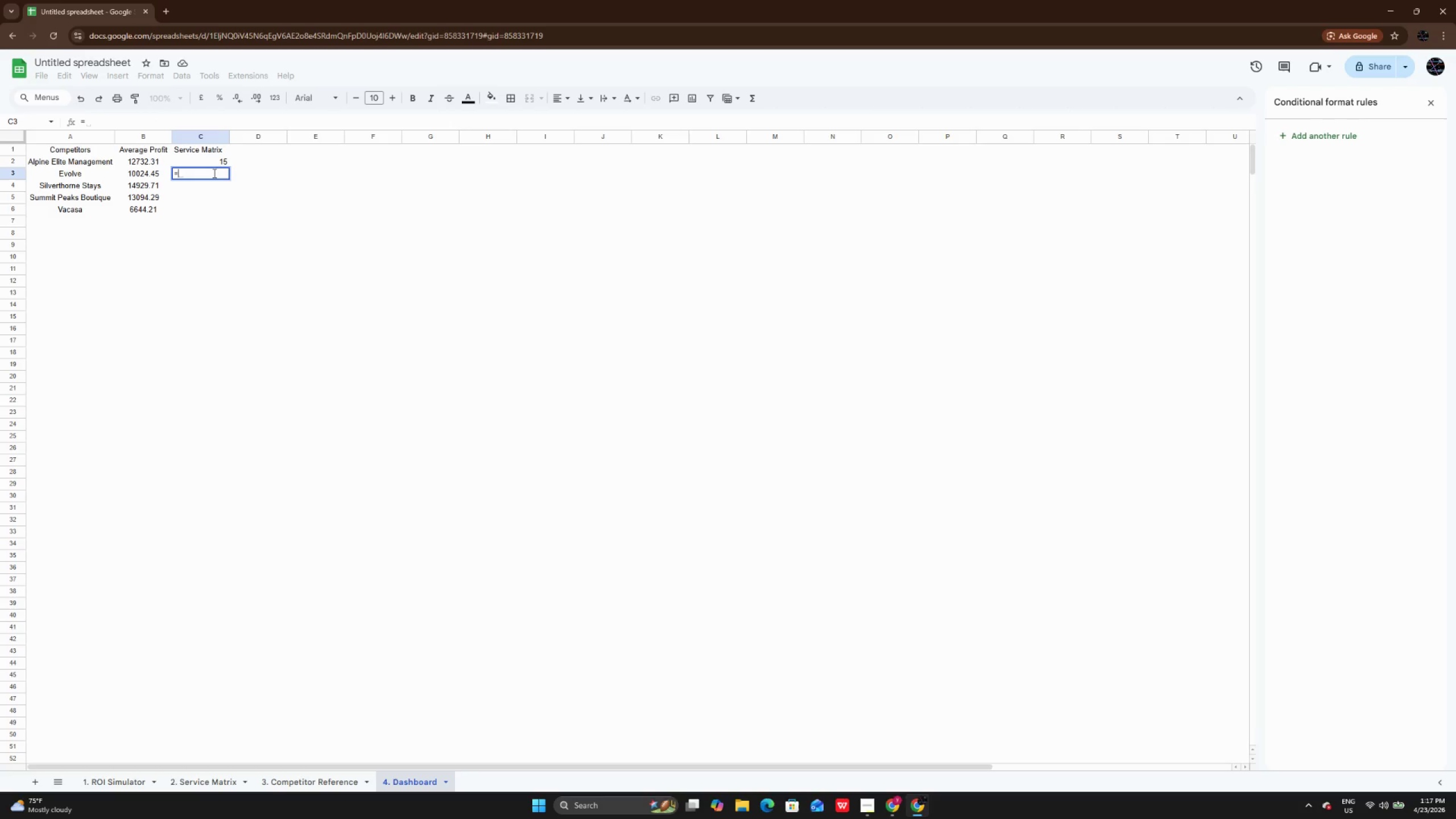 
key(Quote)
 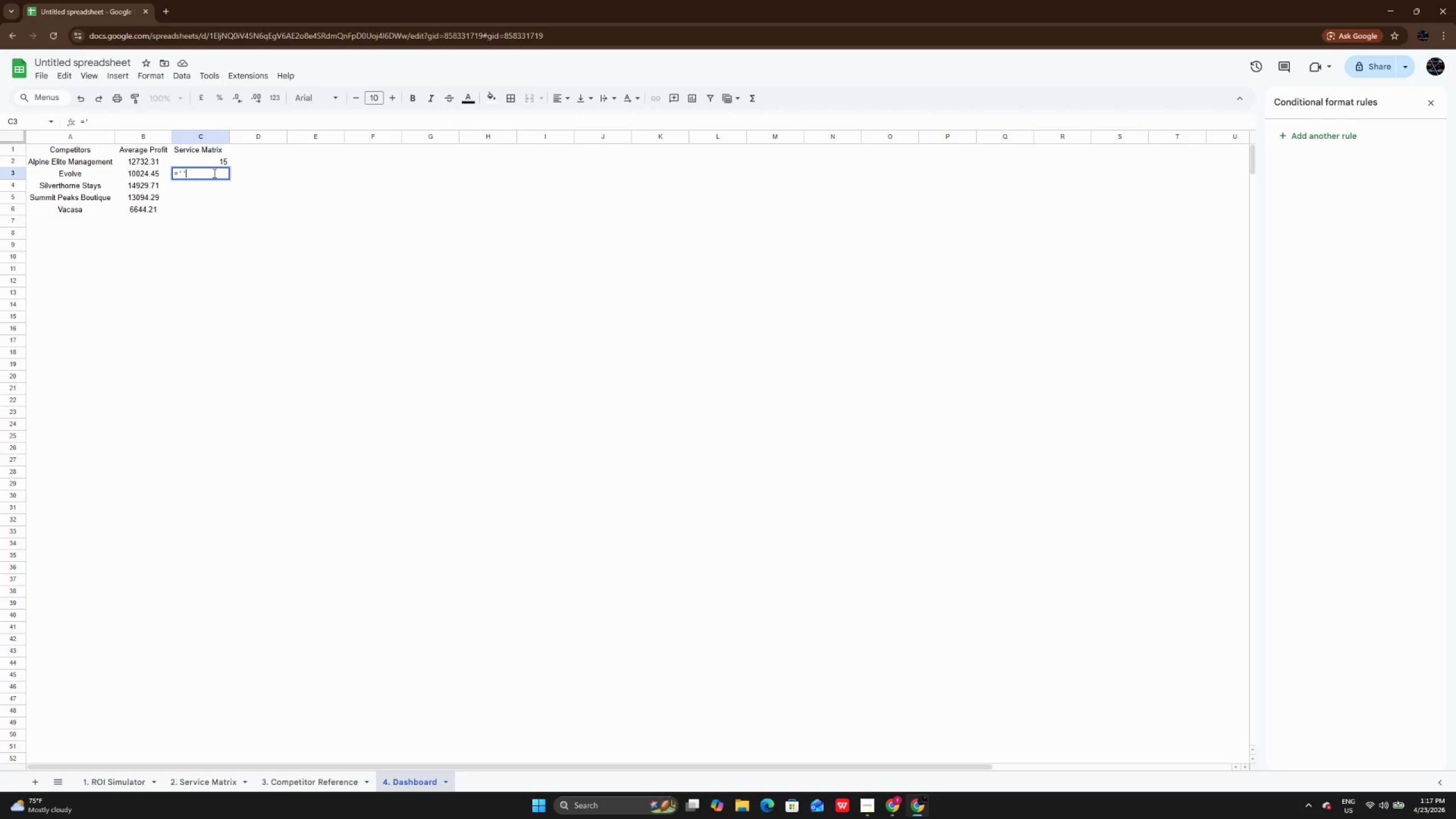 
key(Quote)
 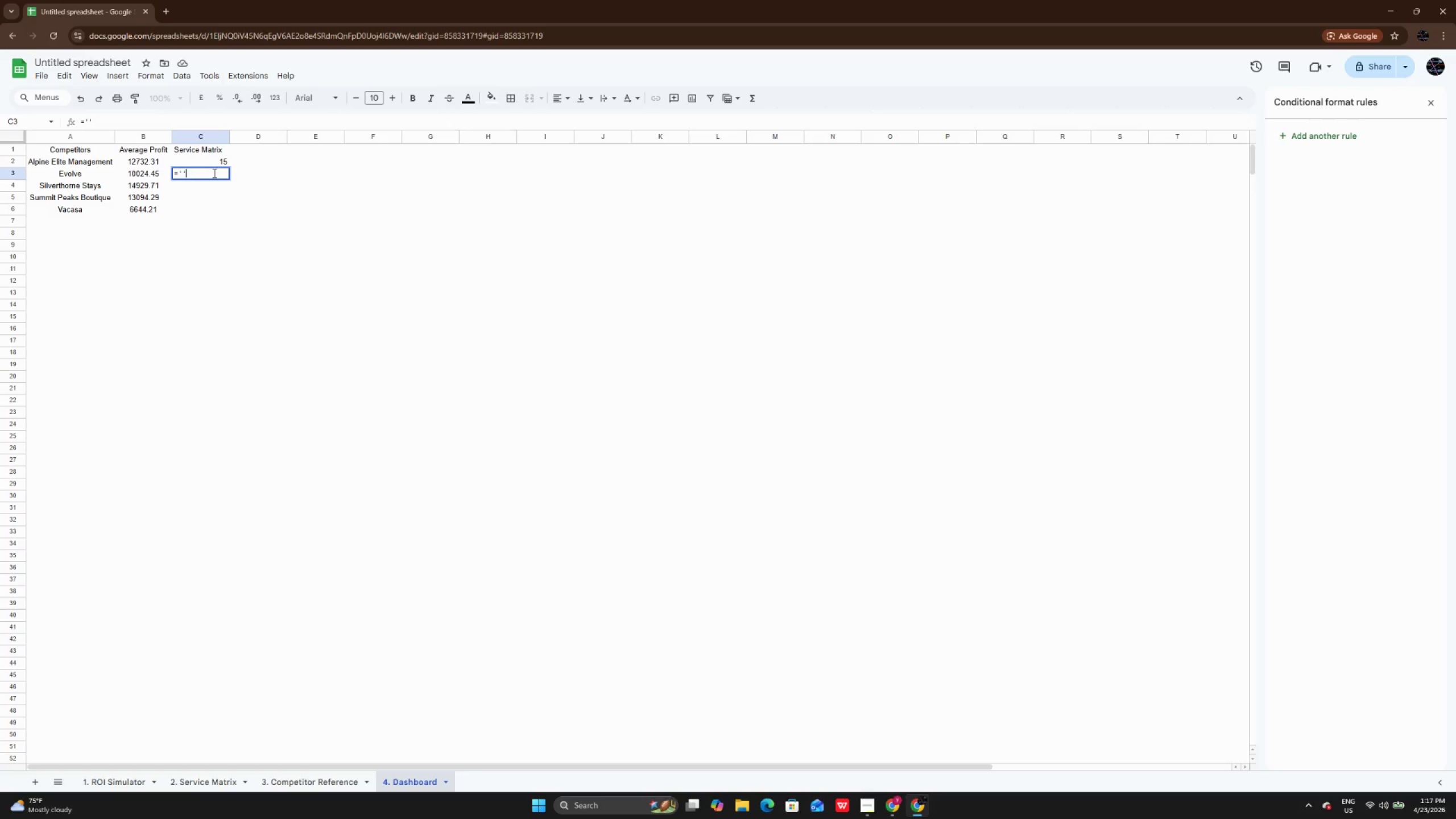 
key(ArrowLeft)
 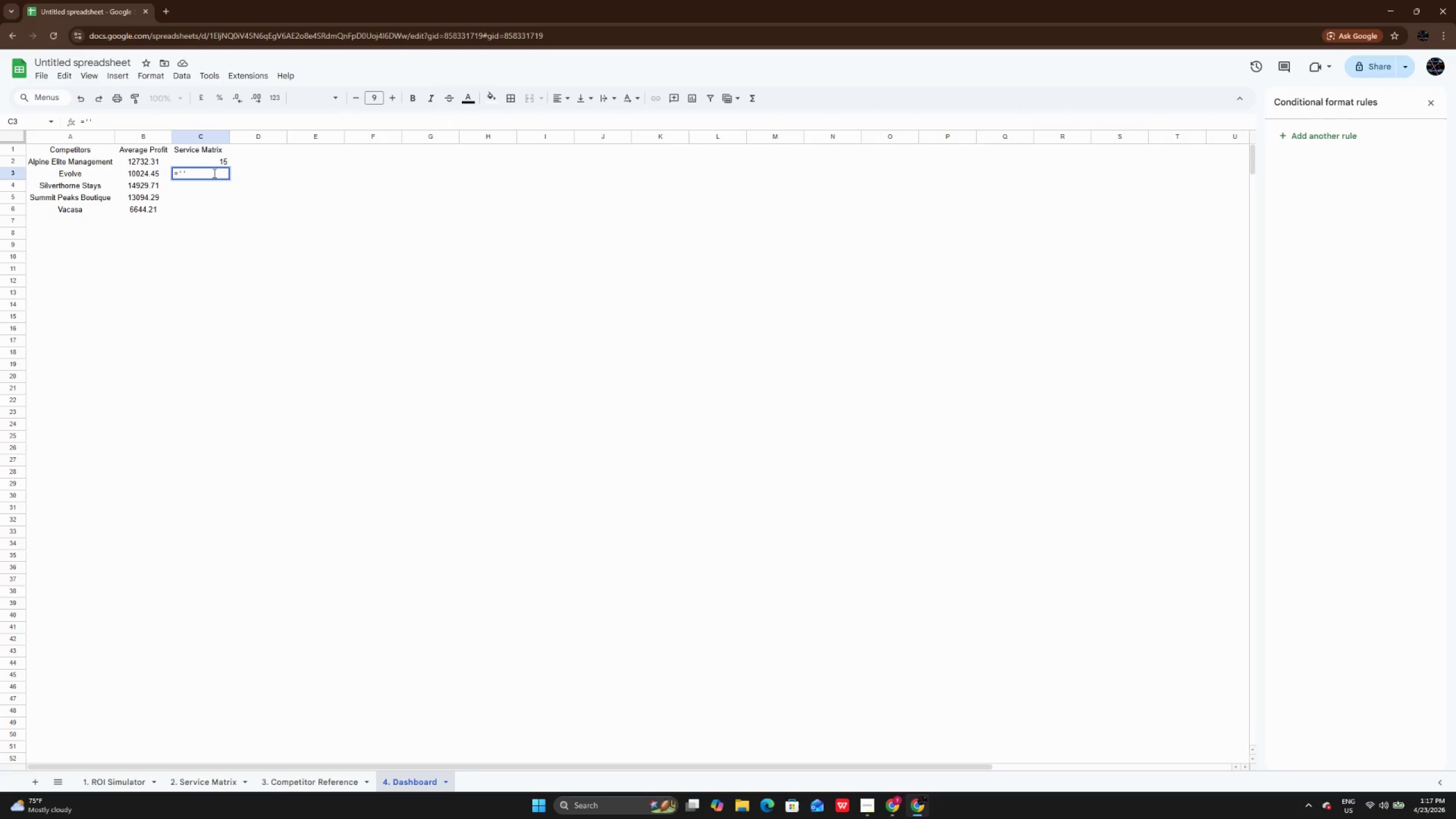 
type(2. sE)
key(Backspace)
key(Backspace)
type(Service)
 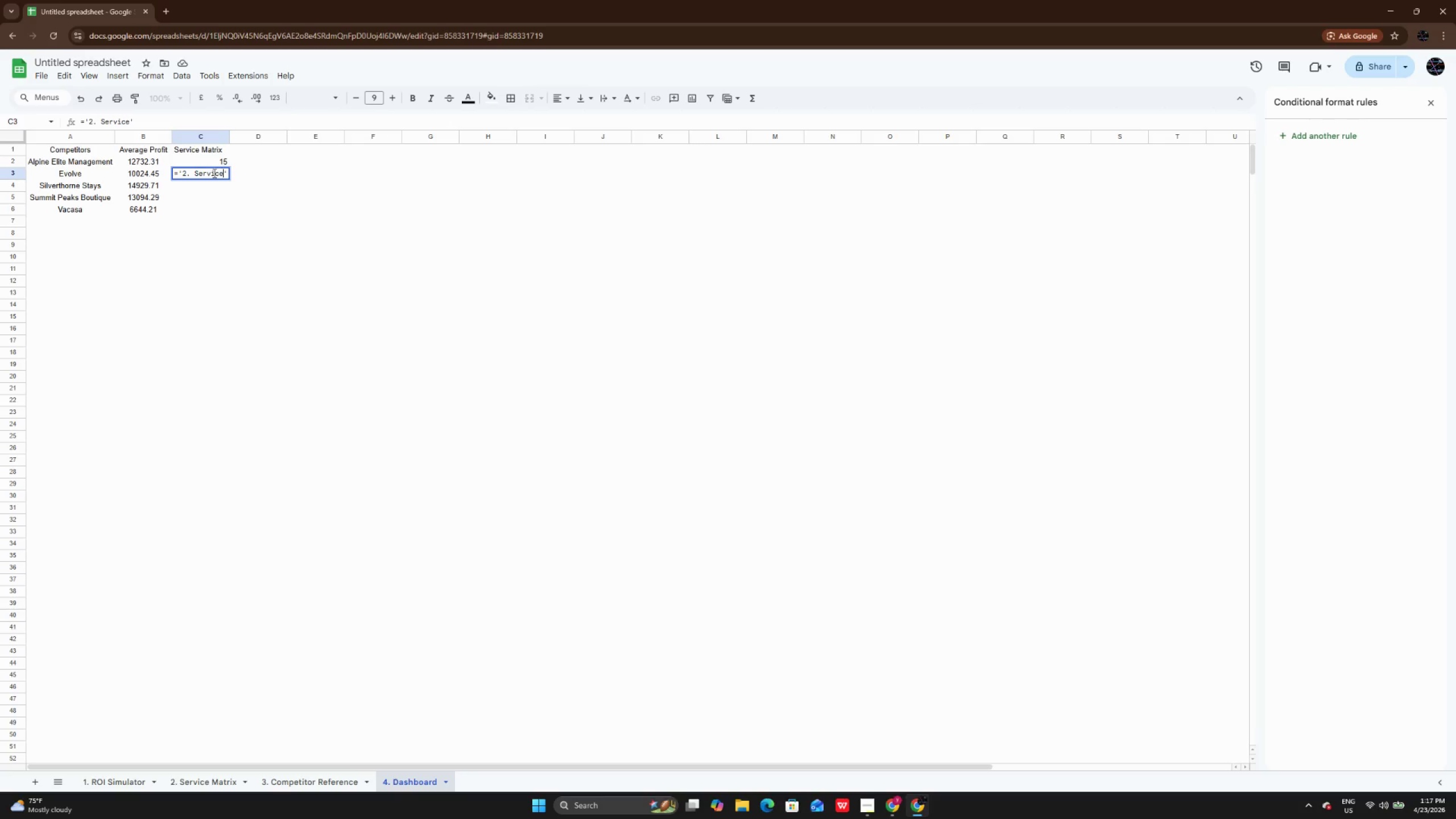 
key(ArrowLeft)
 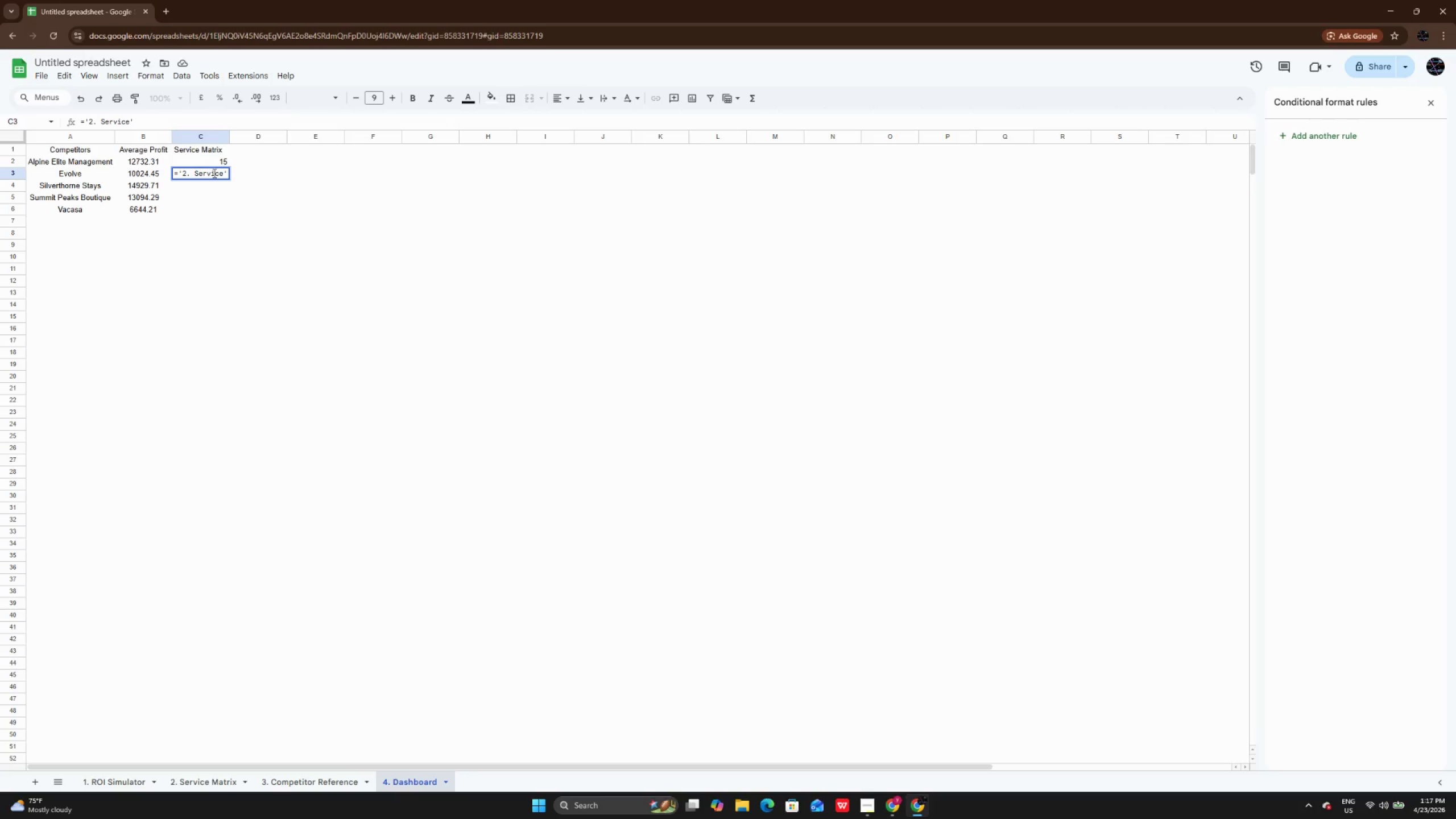 
key(ArrowLeft)
 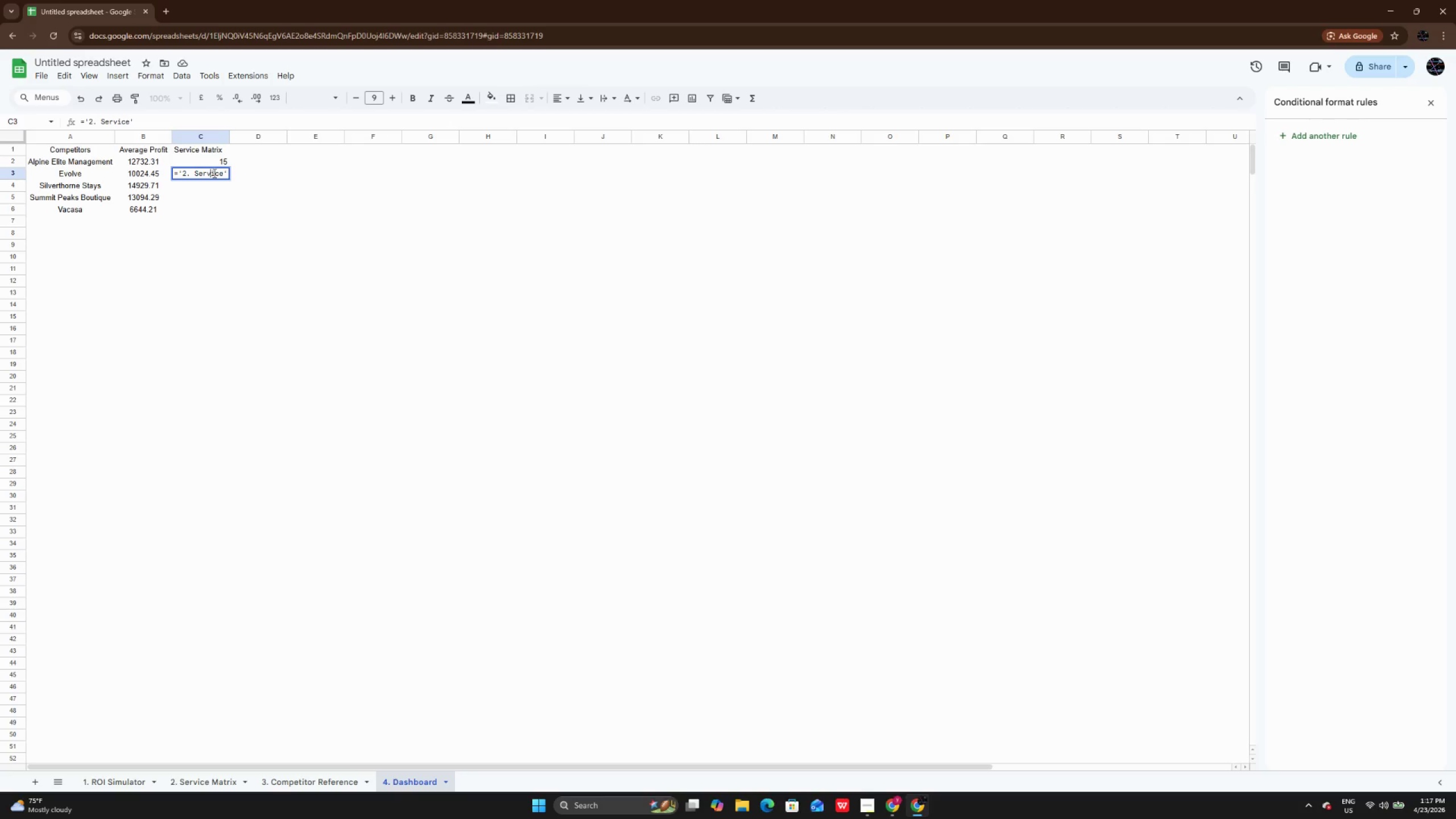 
key(ArrowLeft)
 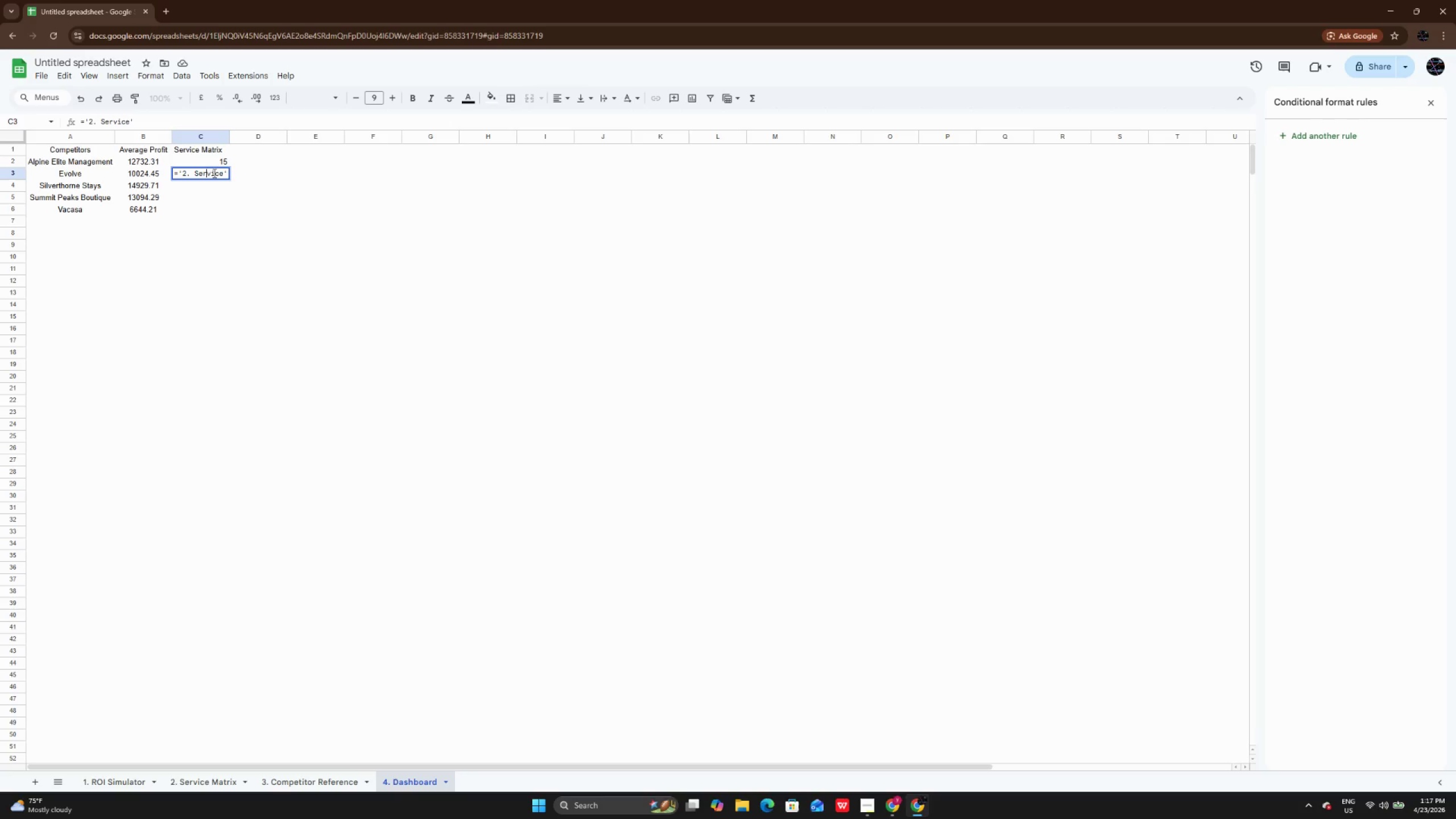 
key(ArrowLeft)
 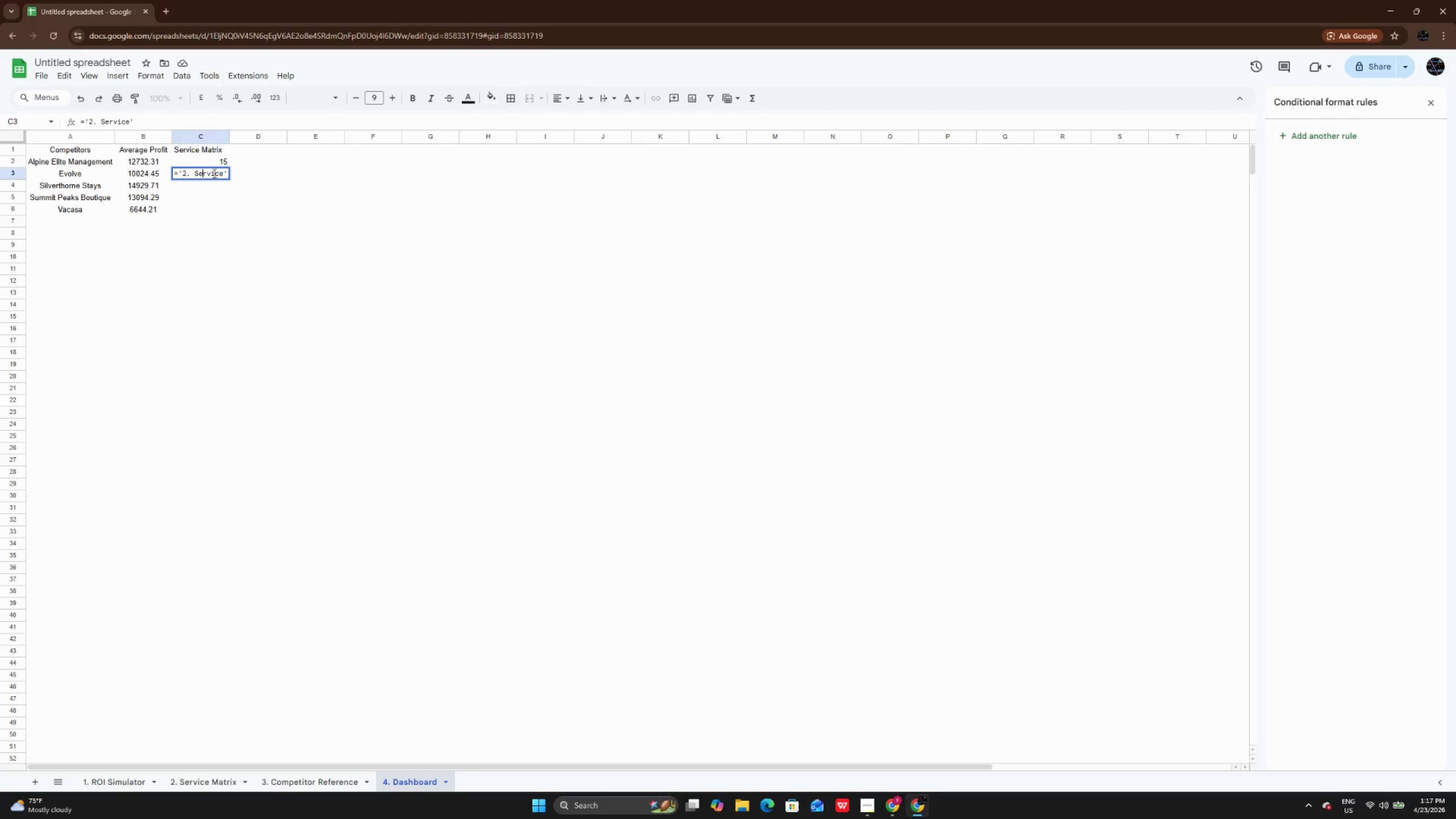 
key(ArrowLeft)
 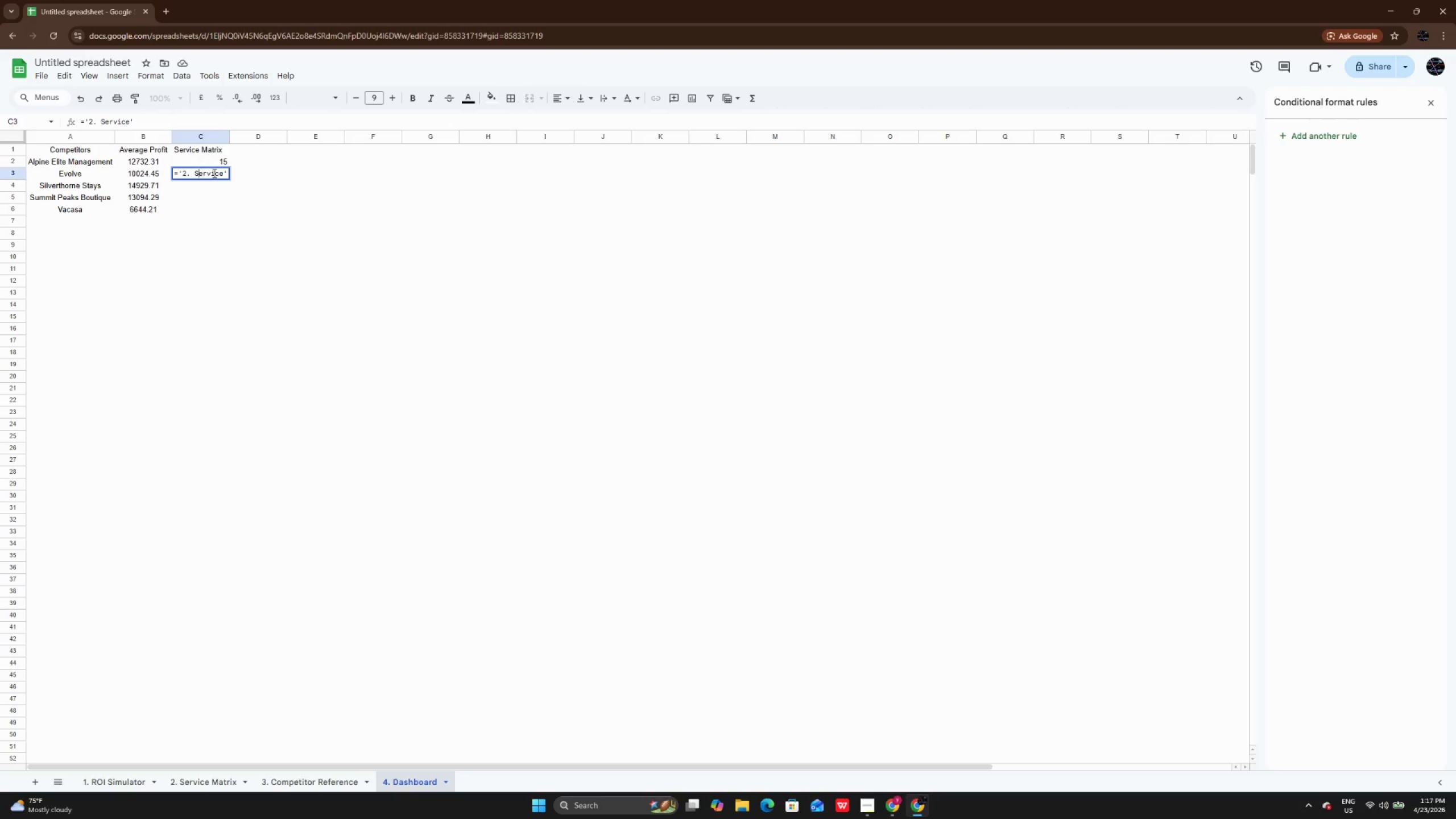 
key(ArrowLeft)
 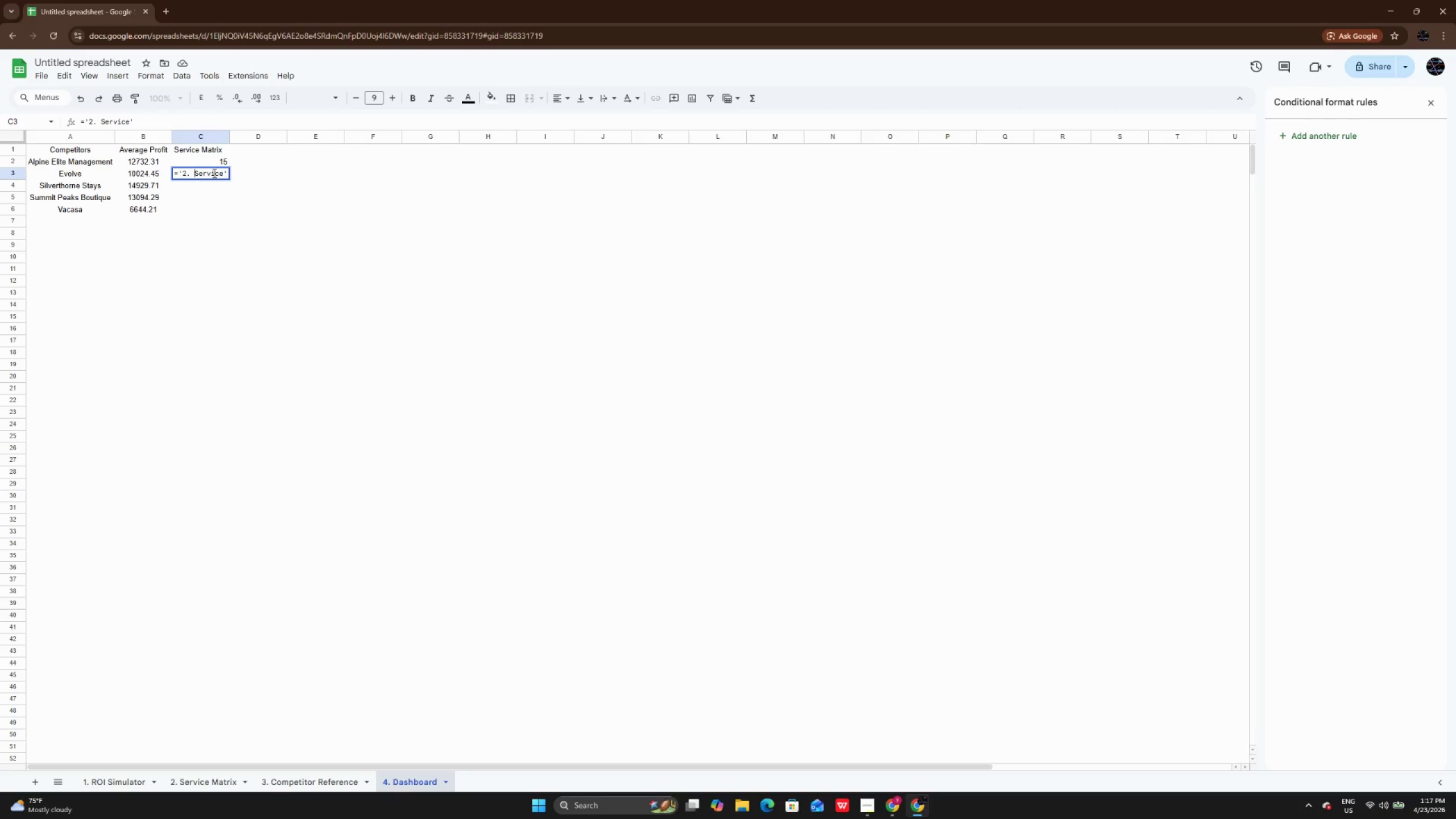 
key(ArrowLeft)
 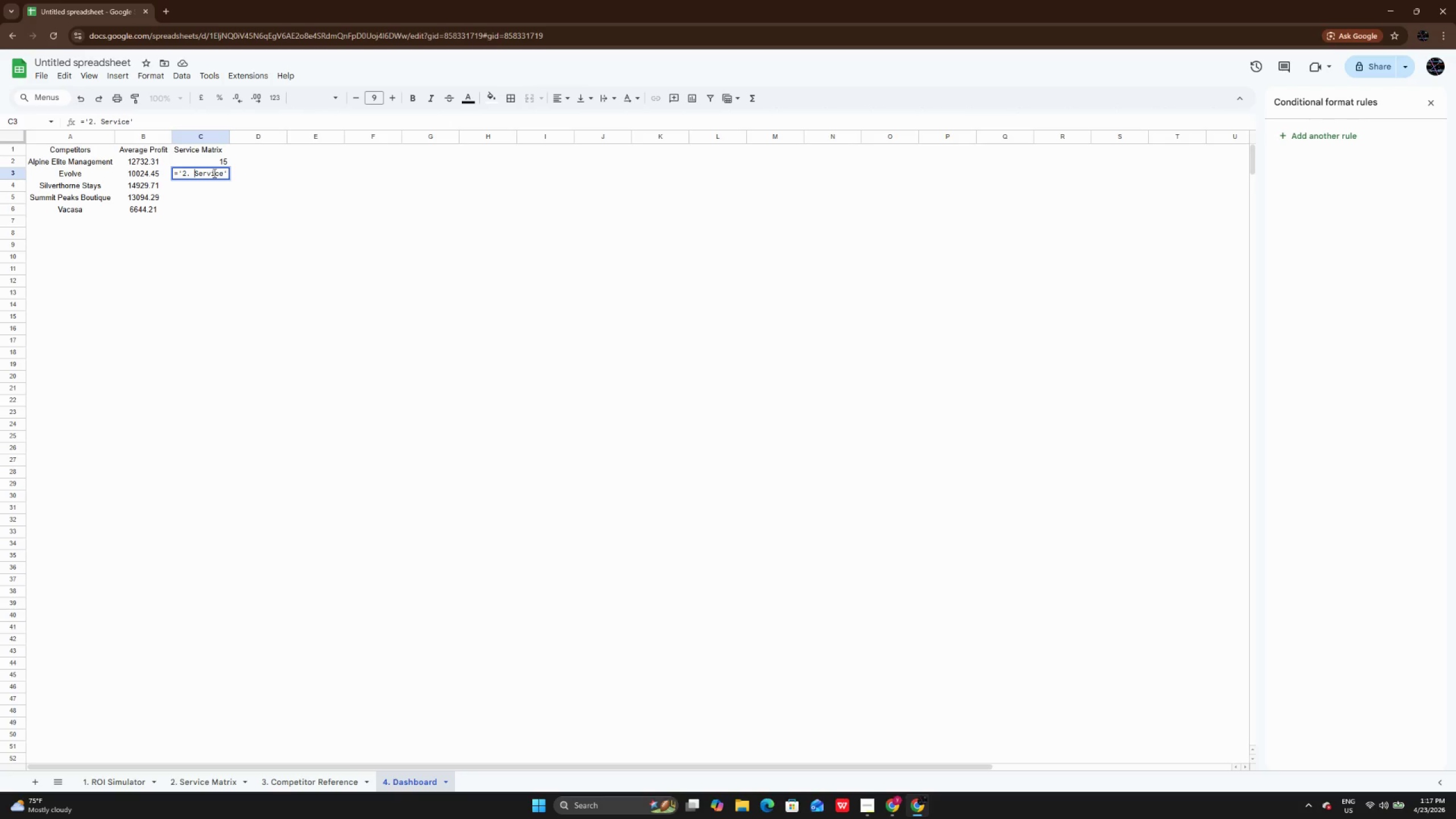 
key(Backspace)
 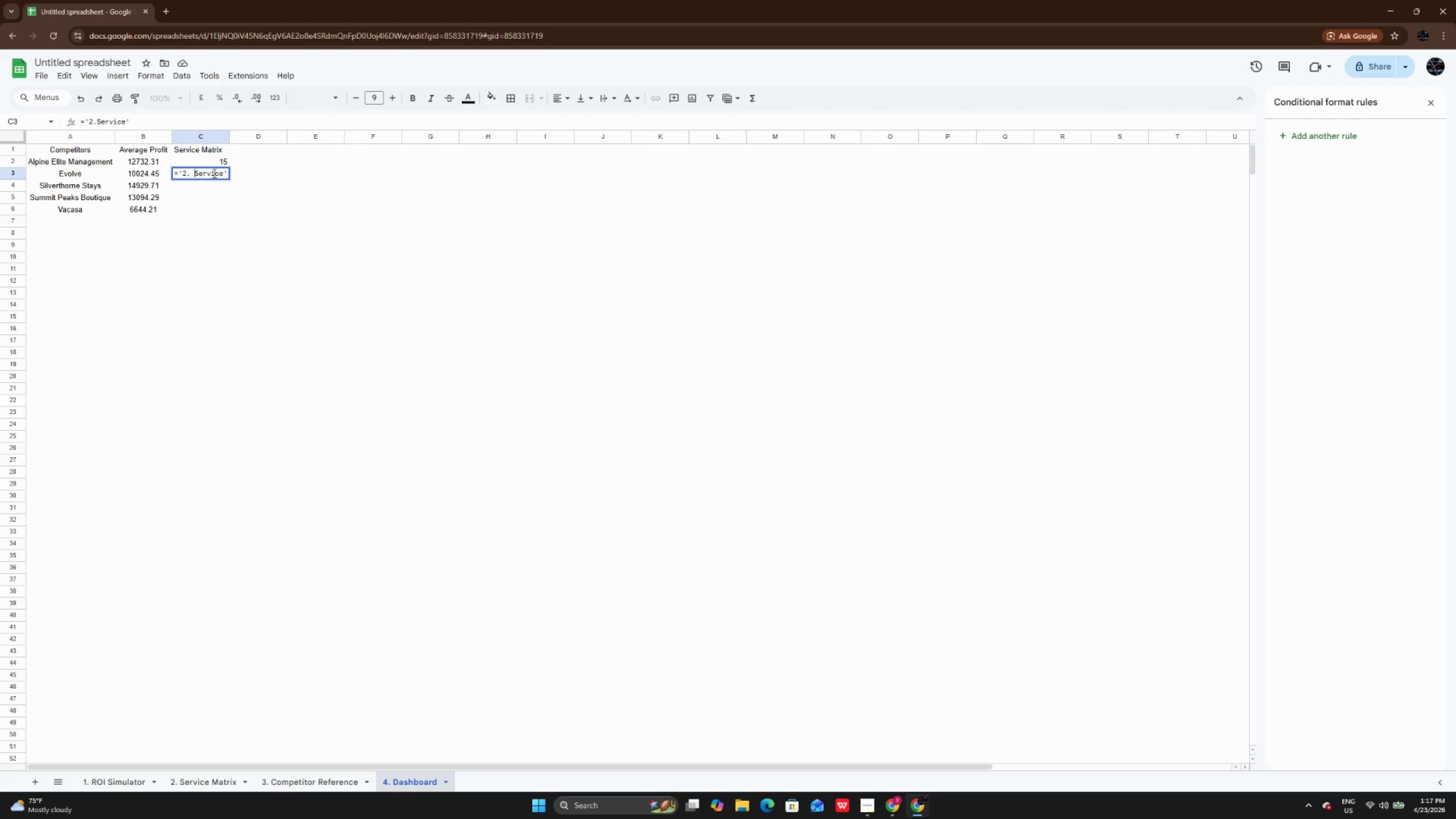 
key(Space)
 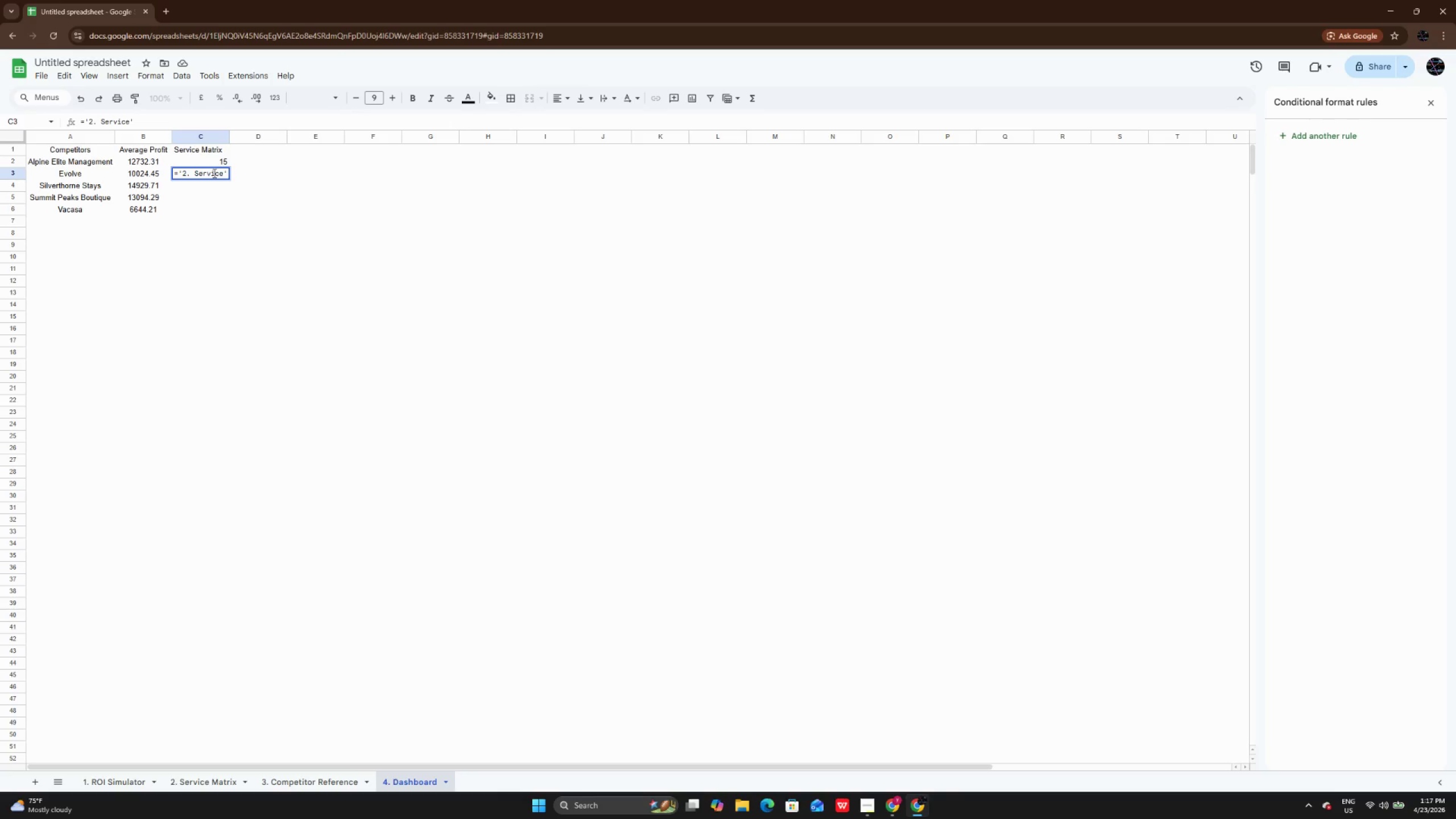 
key(ArrowRight)
 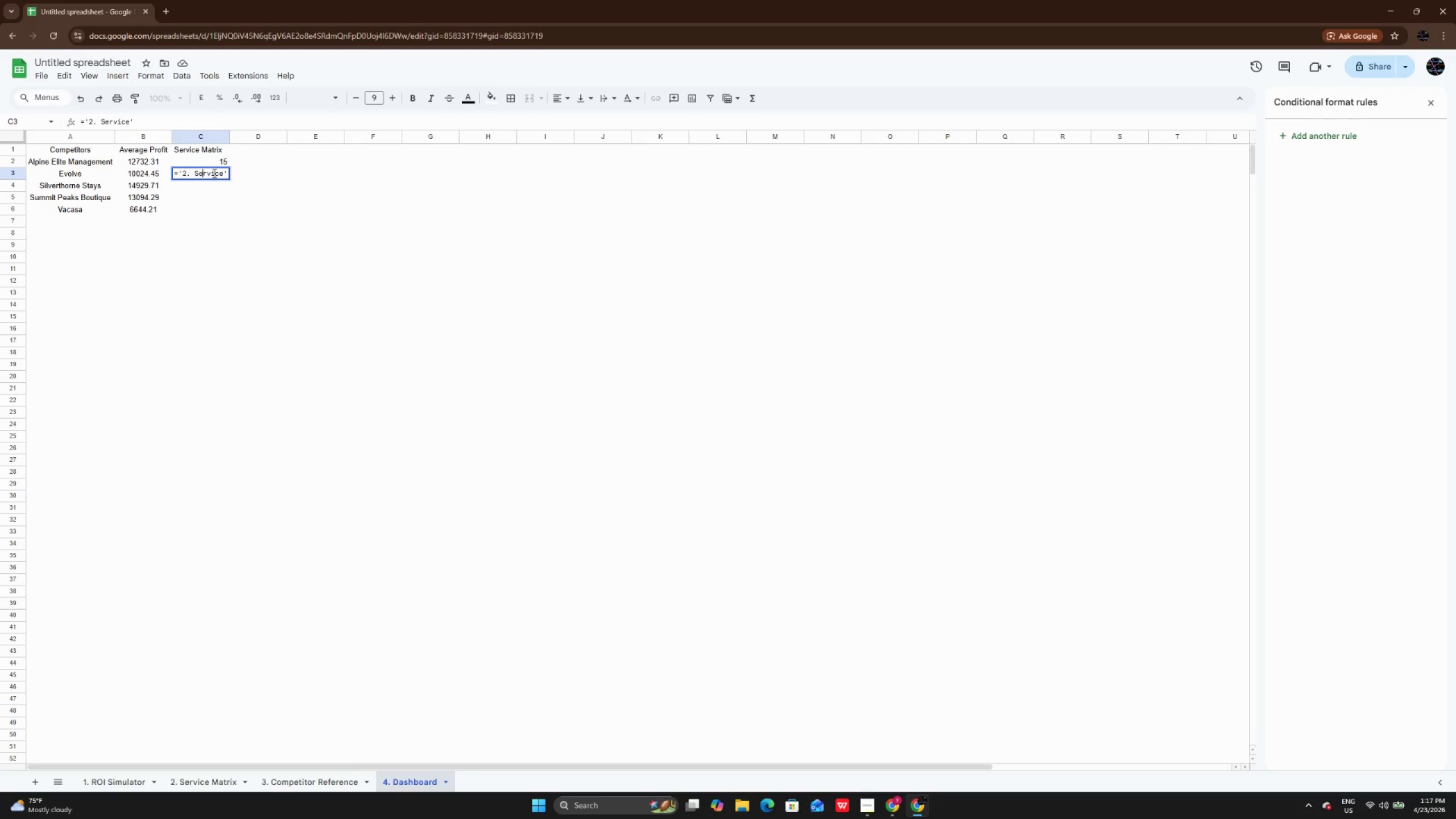 
key(ArrowRight)
 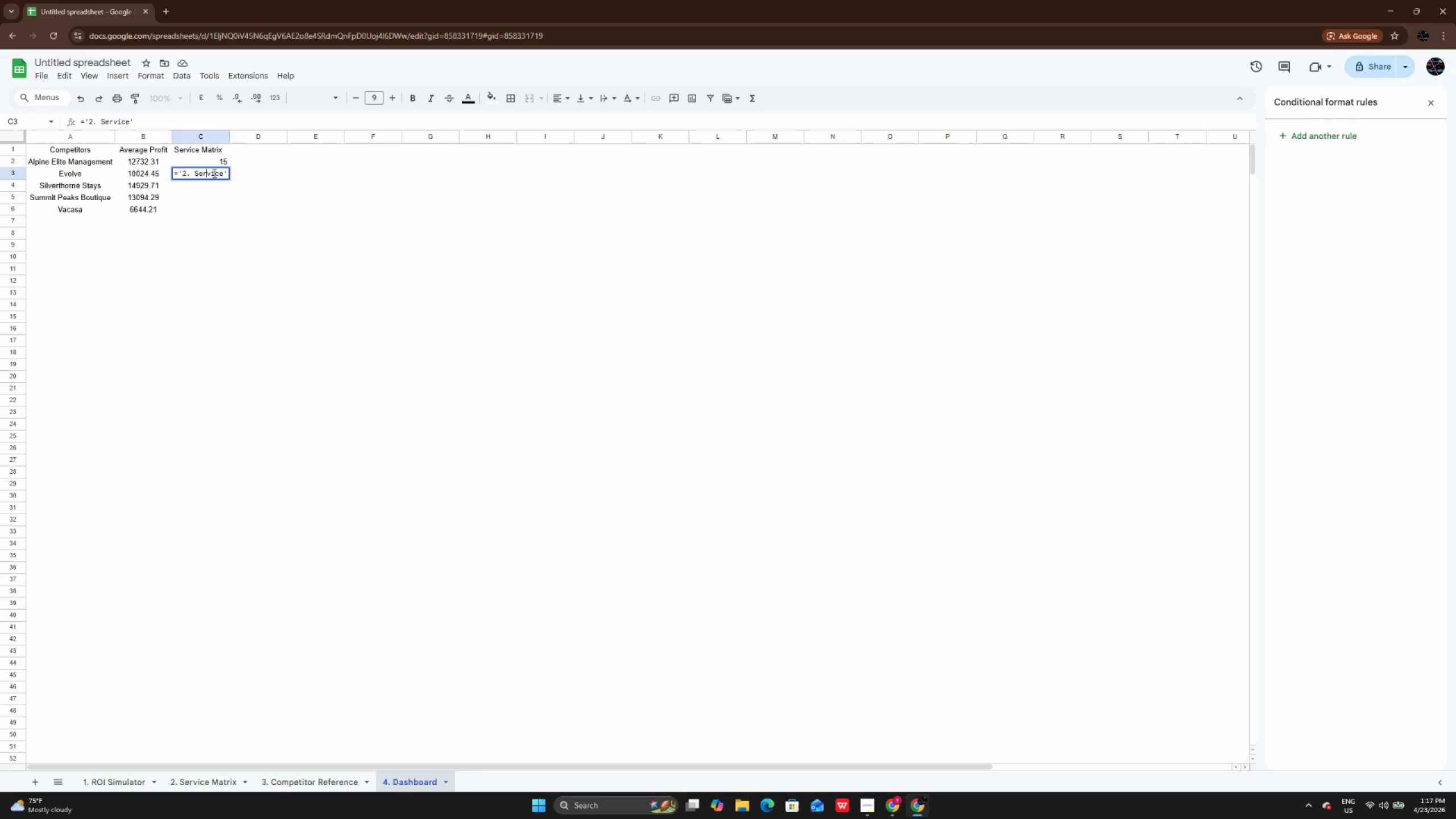 
key(ArrowRight)
 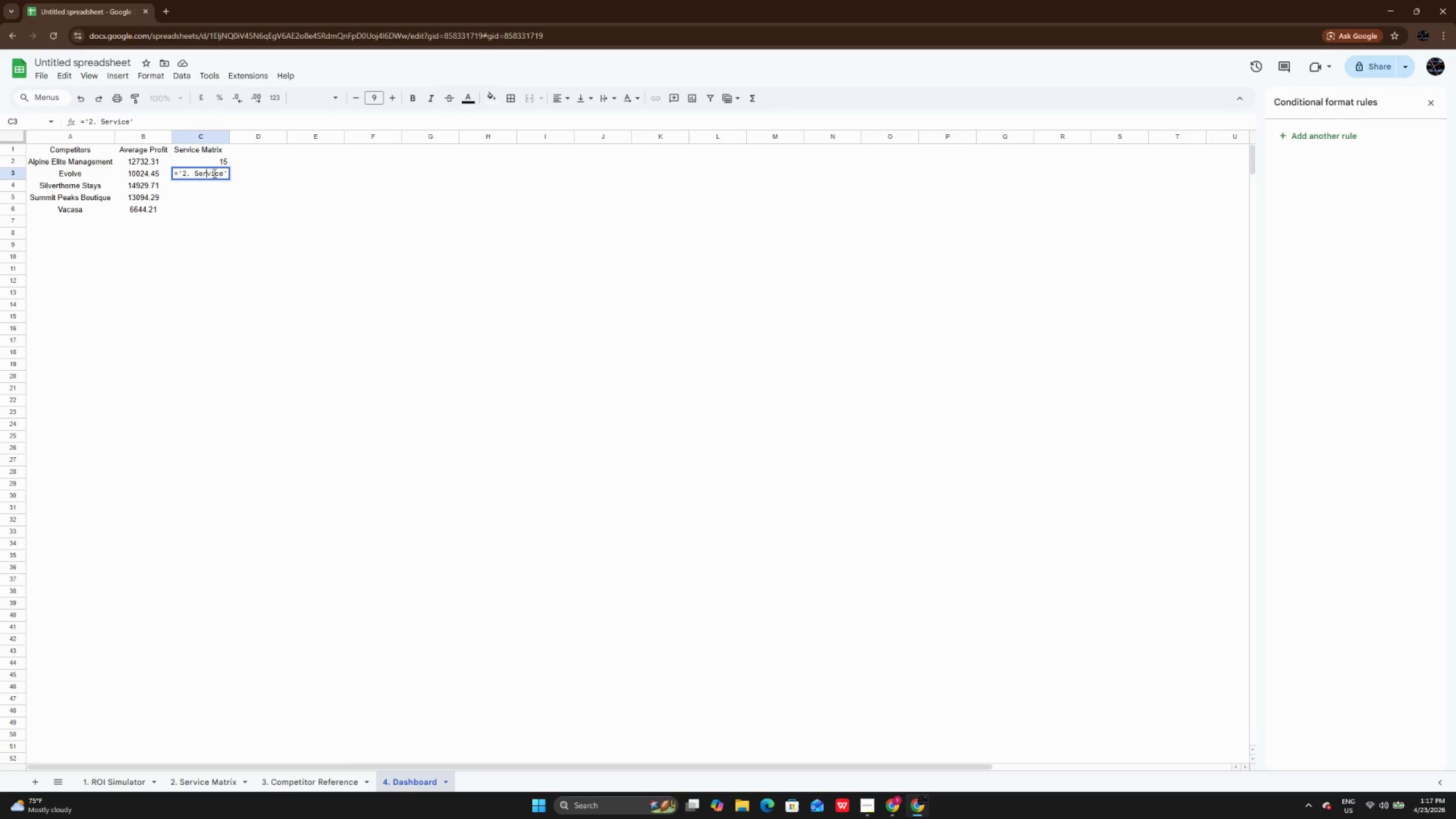 
key(ArrowRight)
 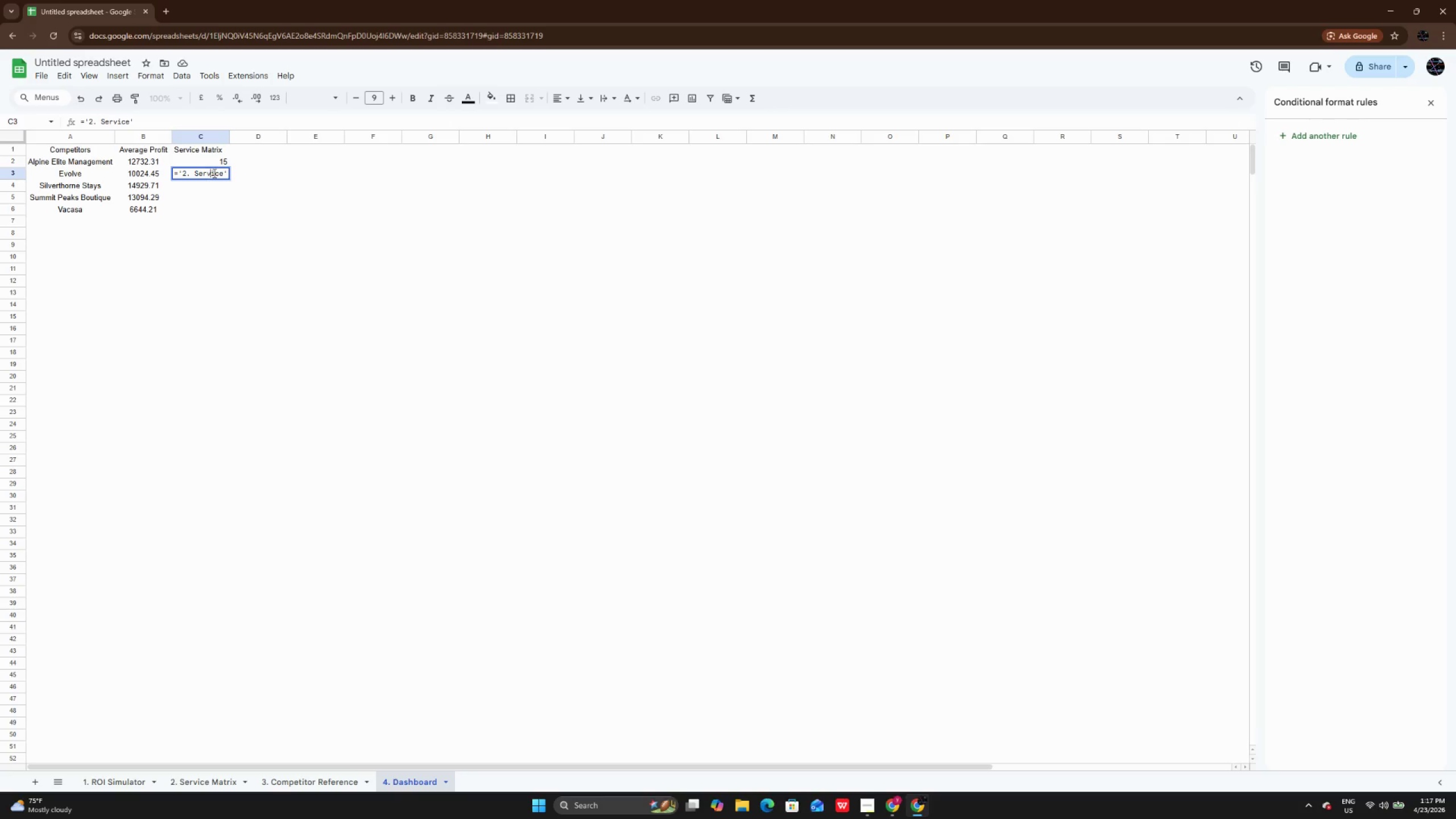 
key(ArrowRight)
 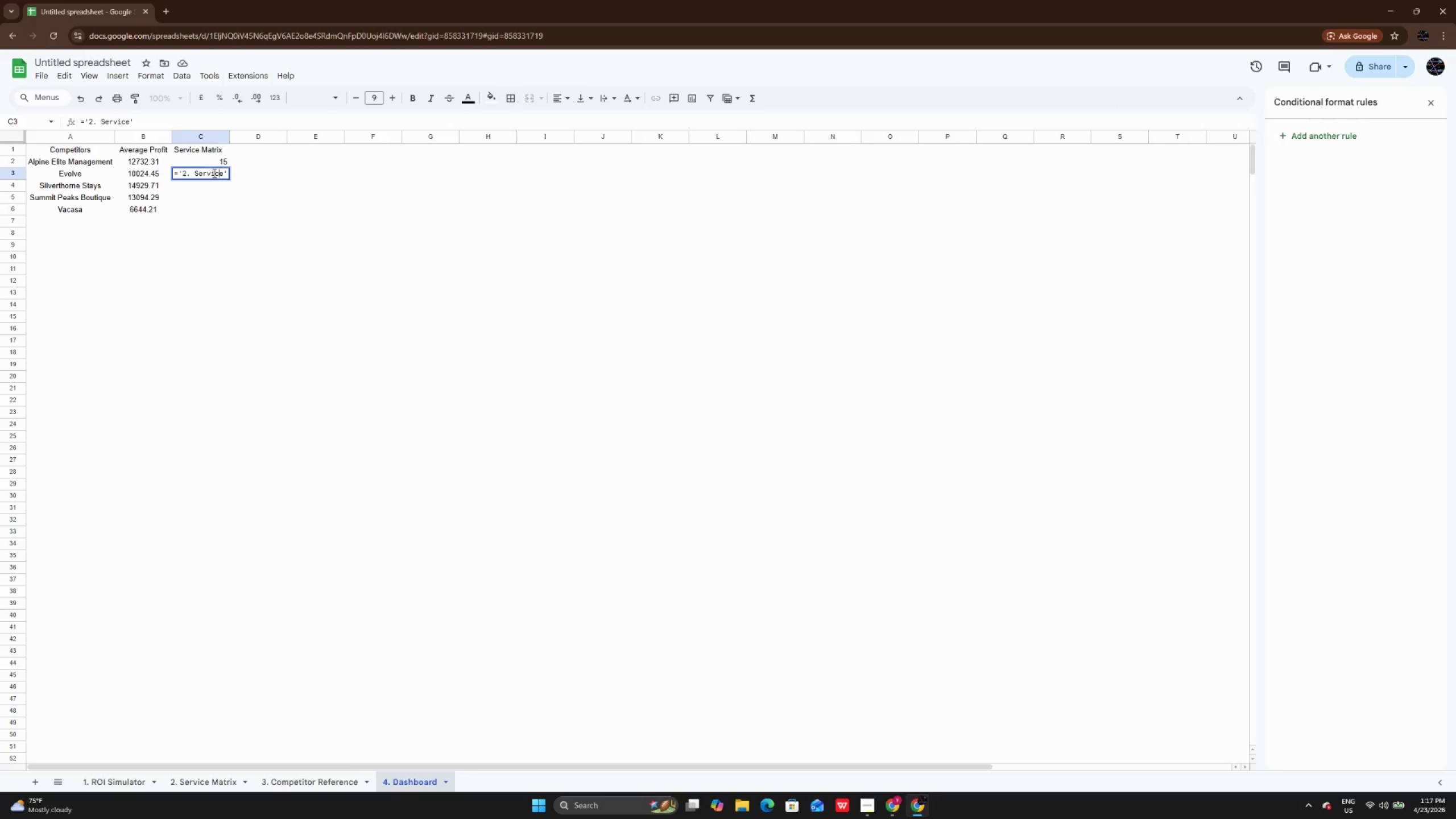 
key(ArrowRight)
 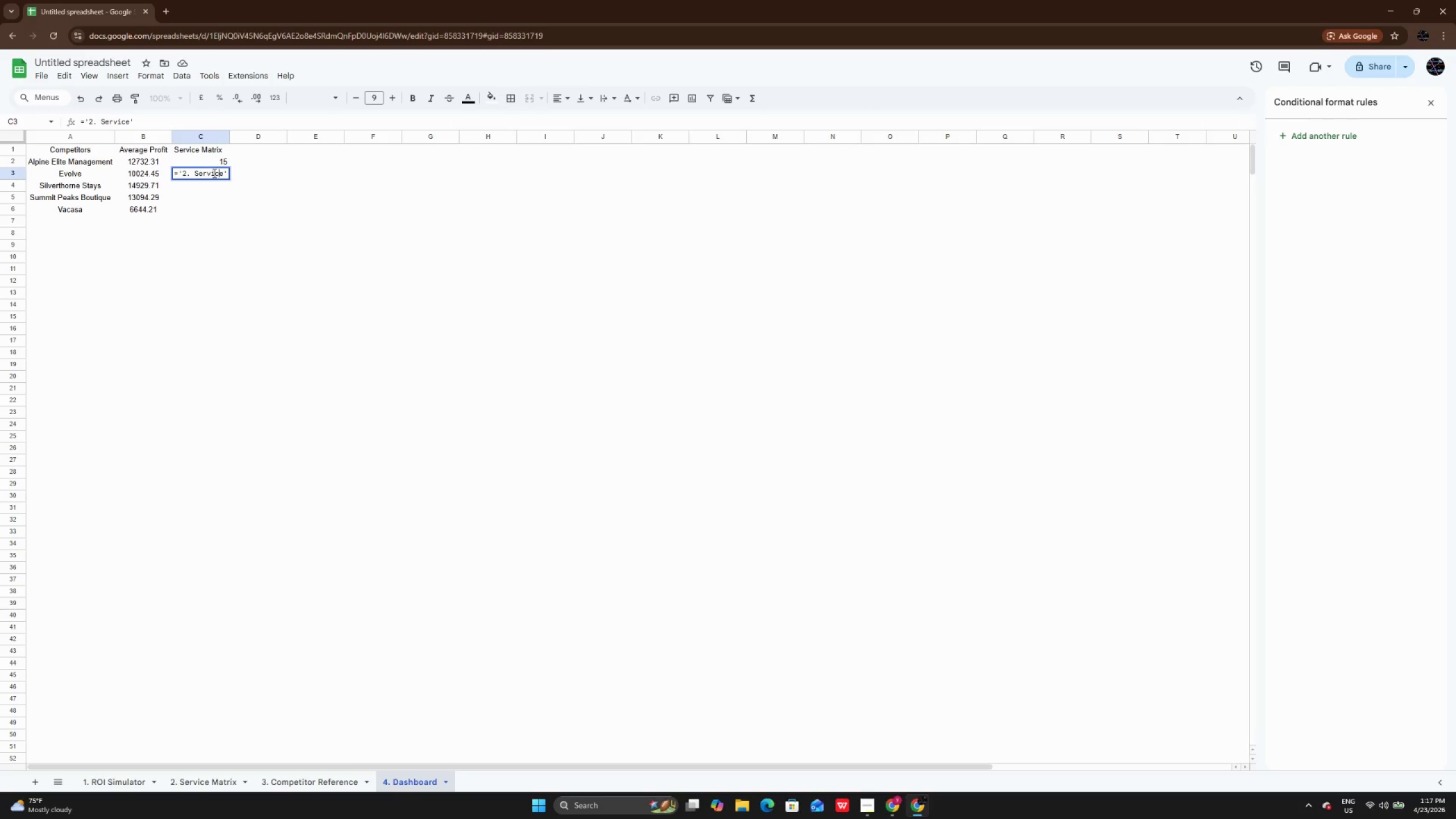 
key(ArrowRight)
 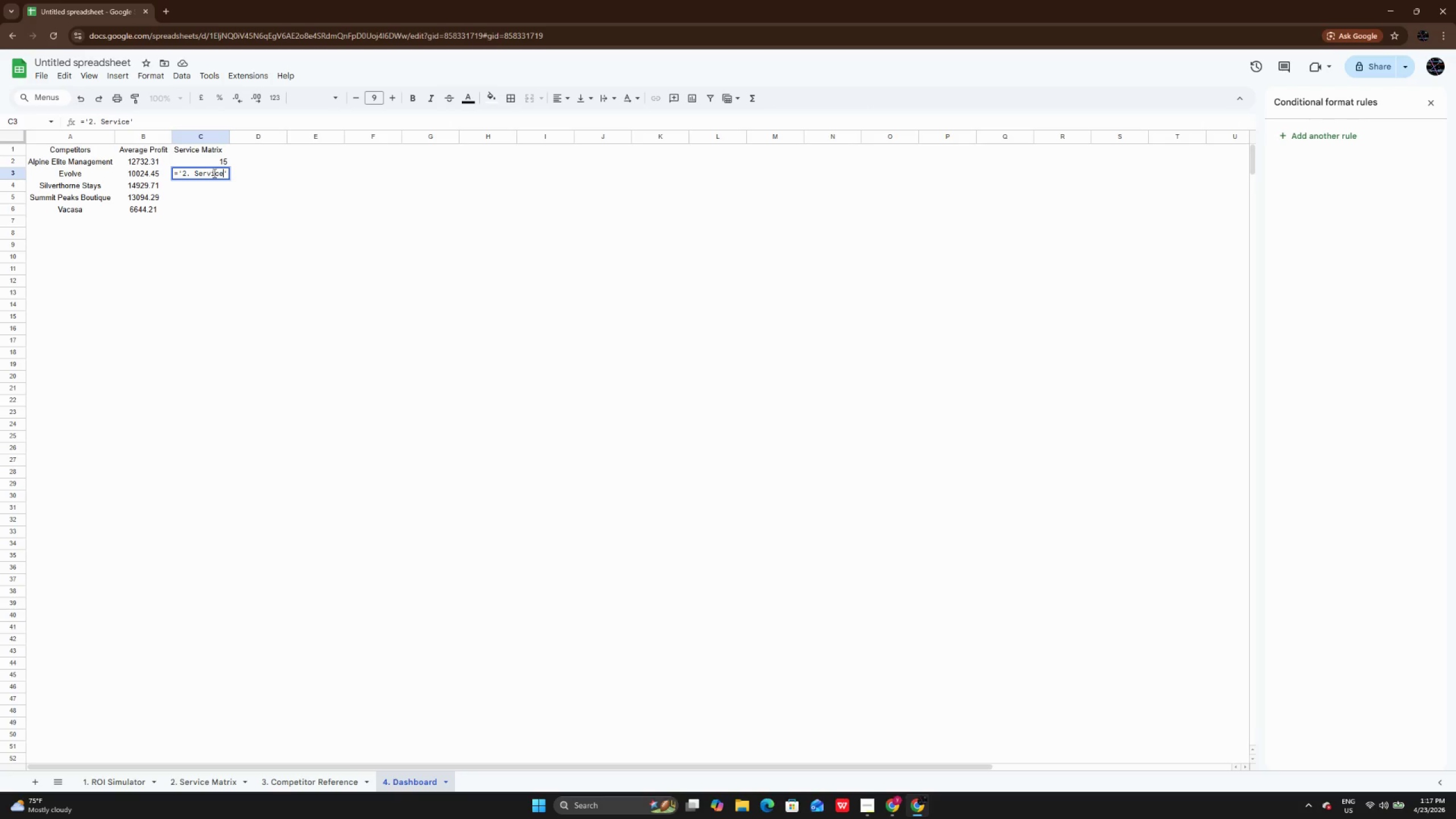 
type( Matrix)
 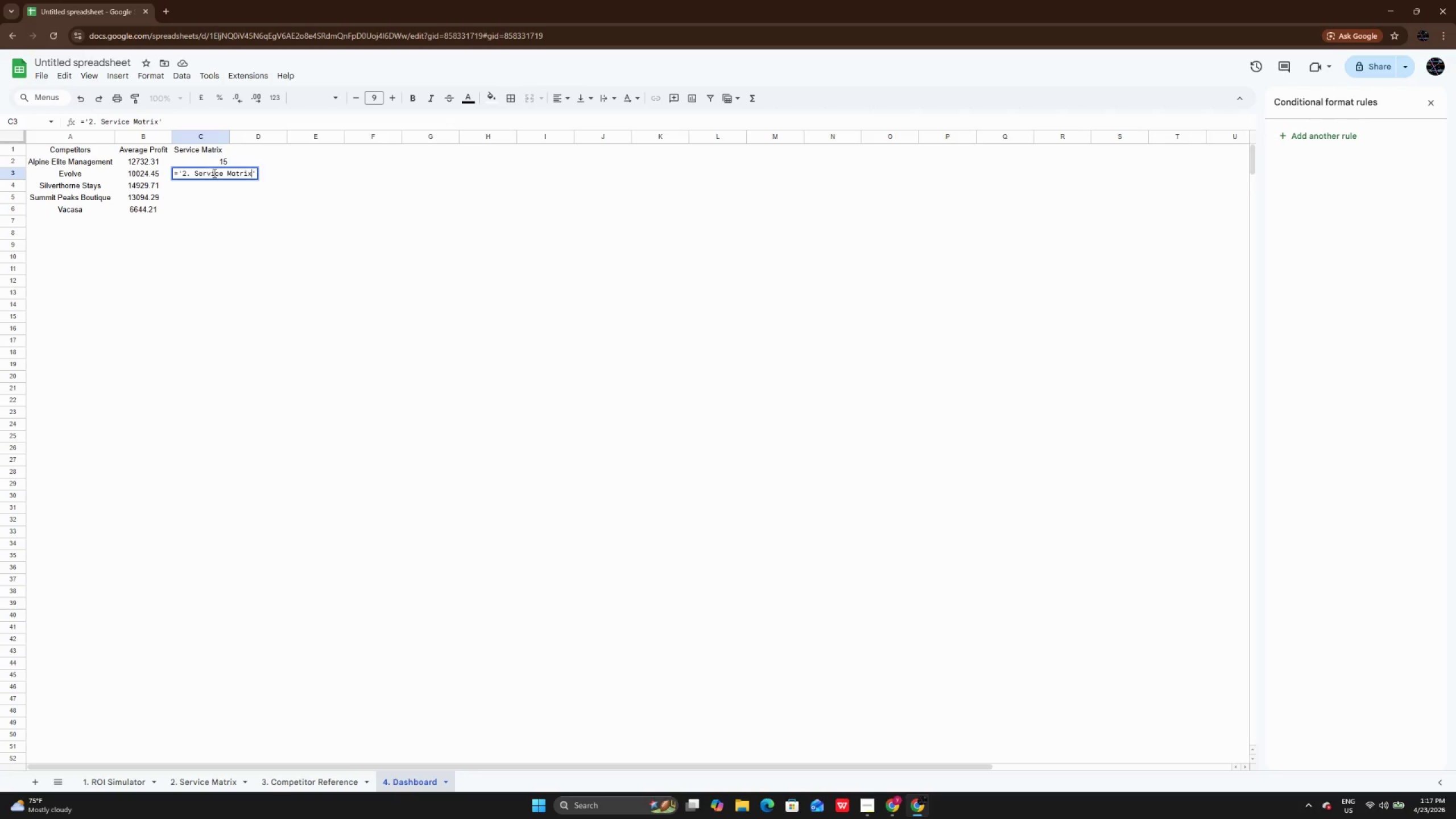 
key(ArrowRight)
 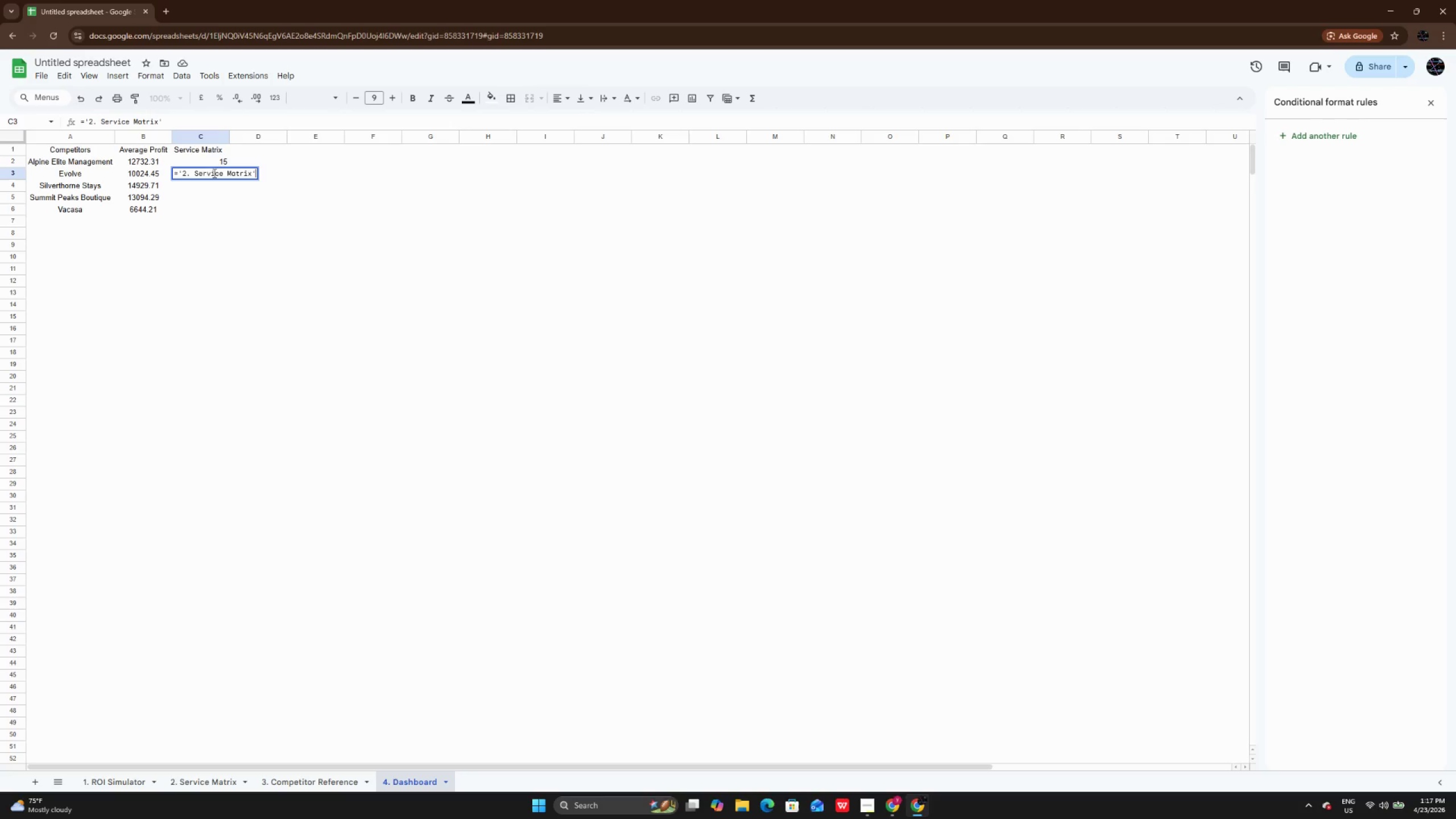 
key(CapsLock)
 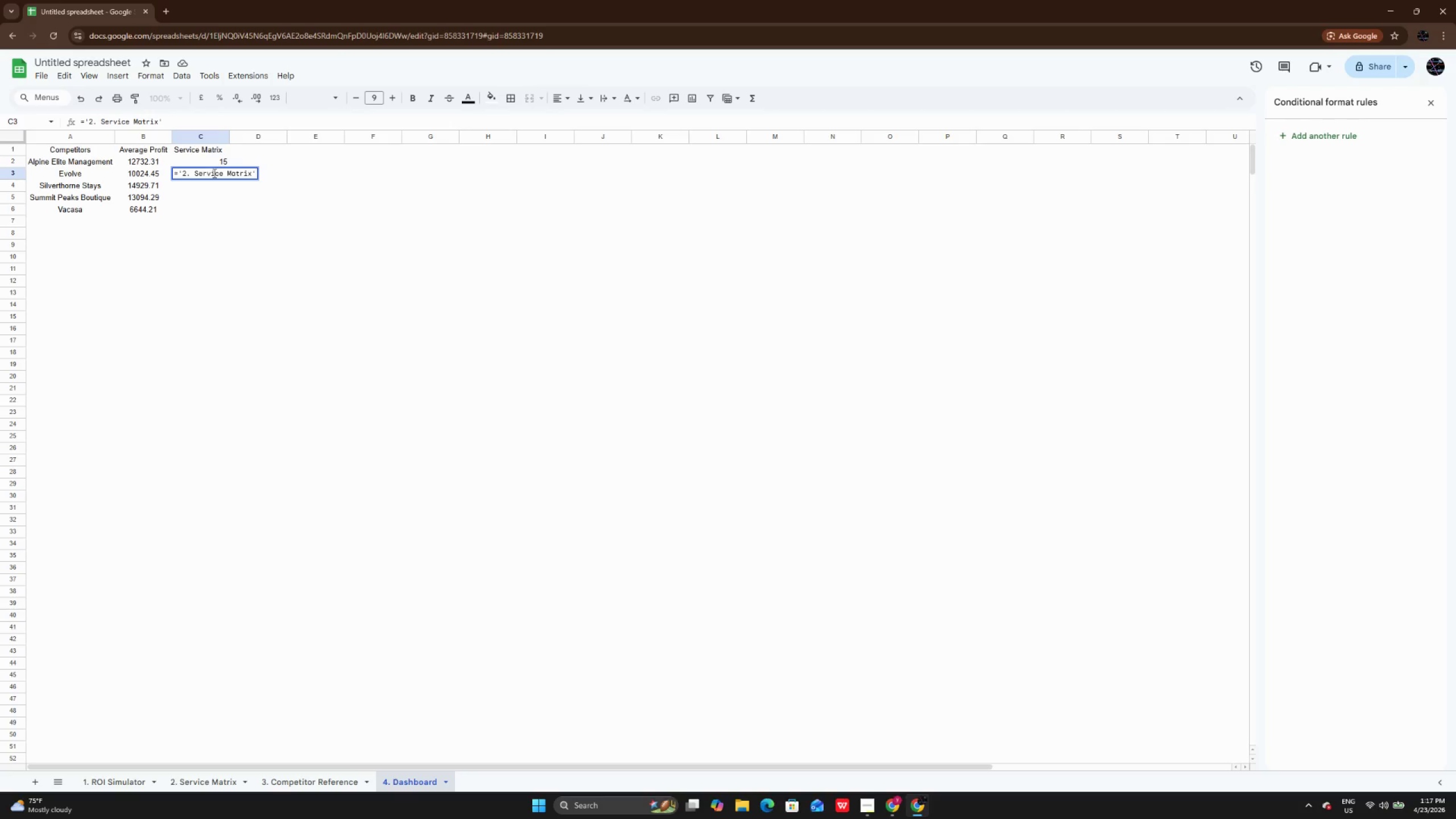 
key(C)
 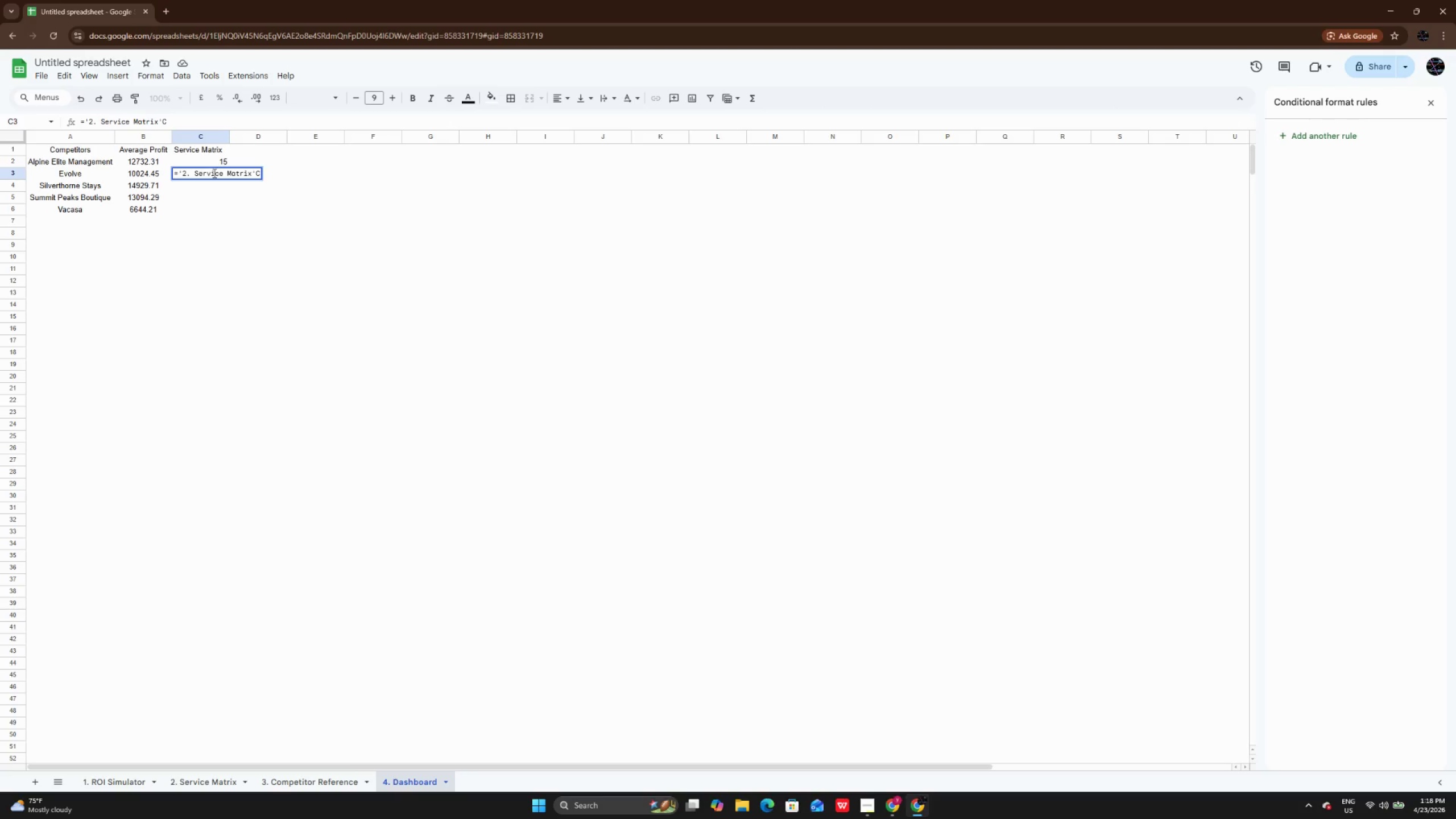 
key(ArrowLeft)
 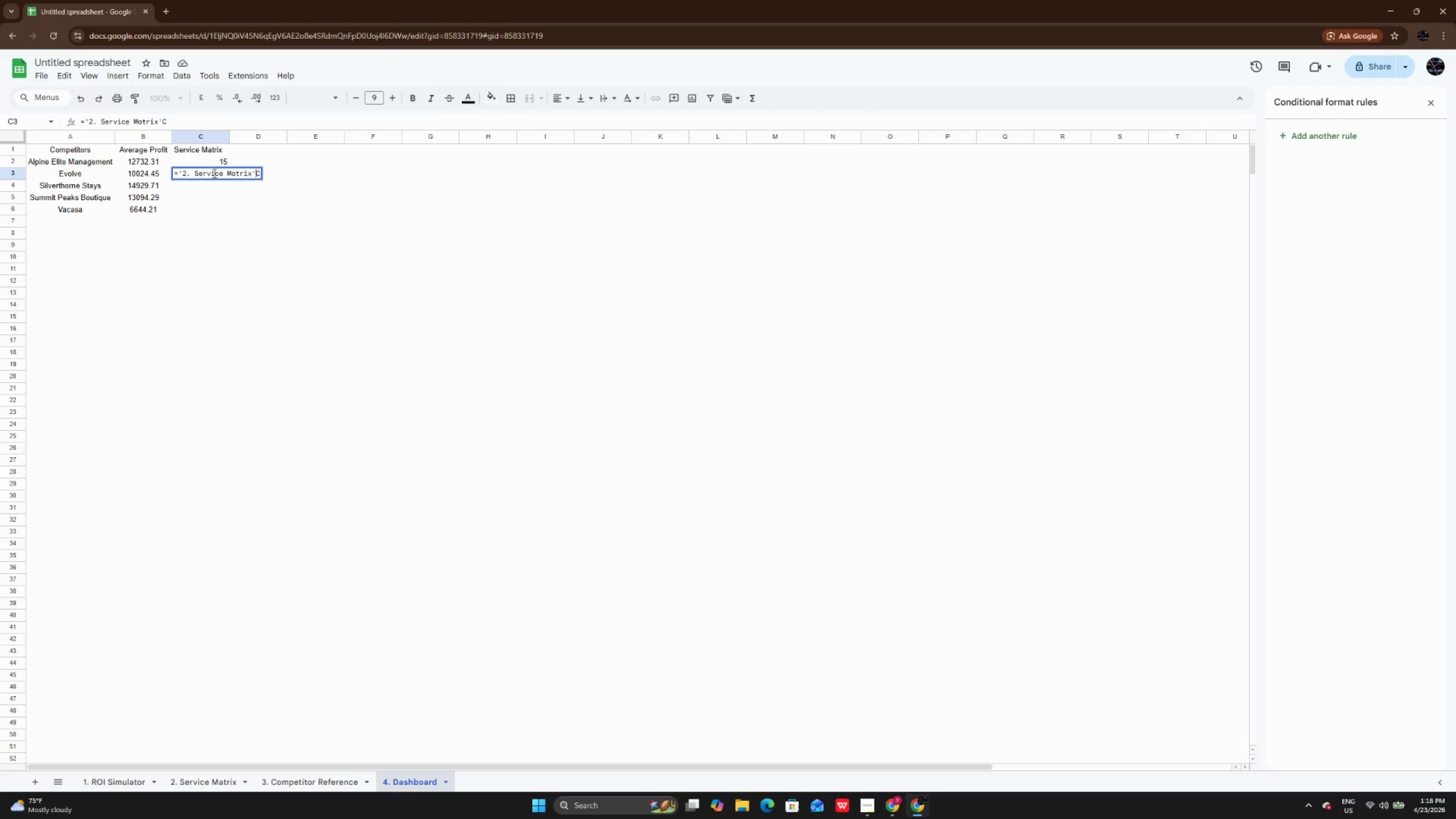 
key(Shift+1)
 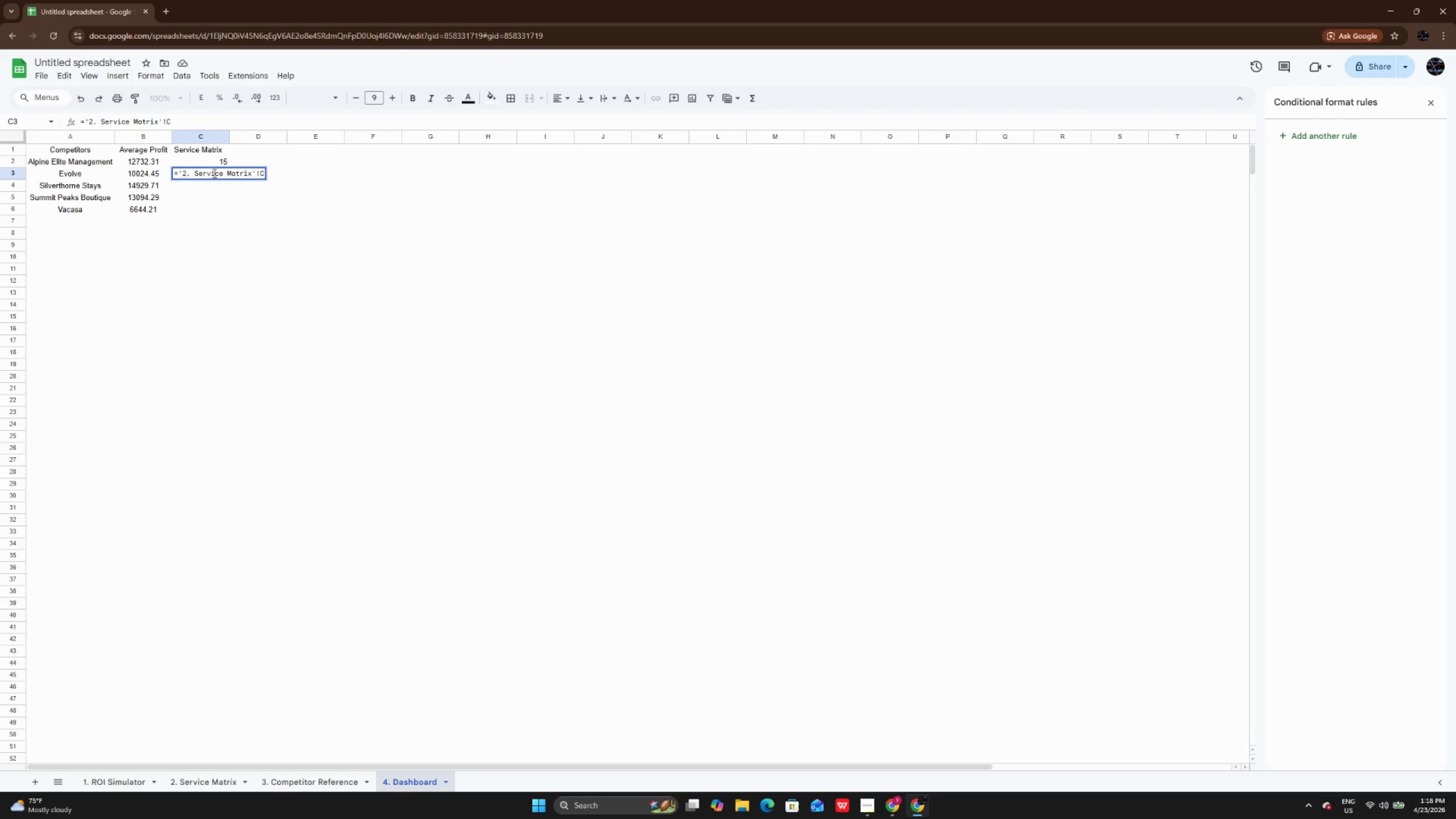 
key(ArrowRight)
 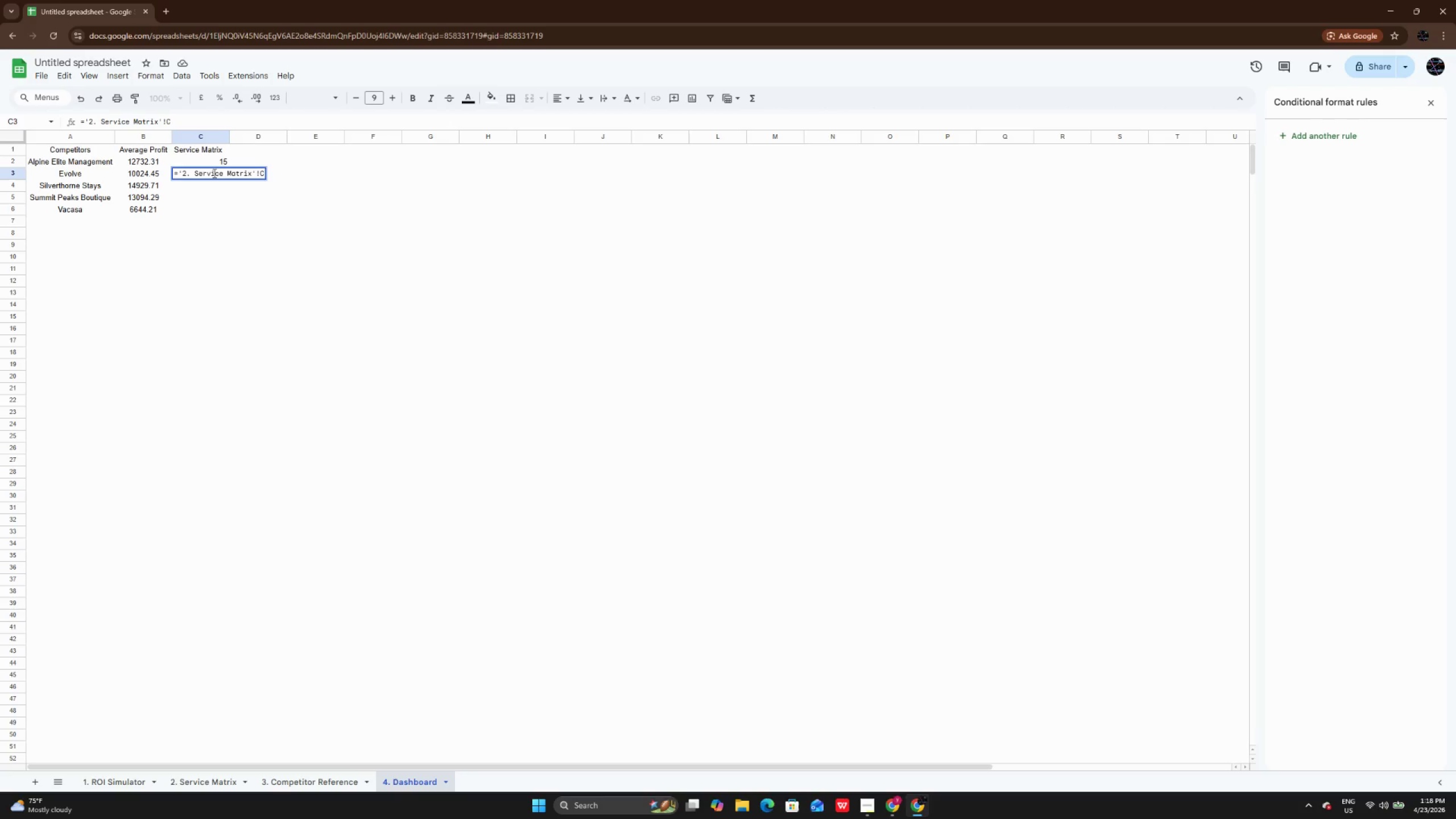 
type(17)
 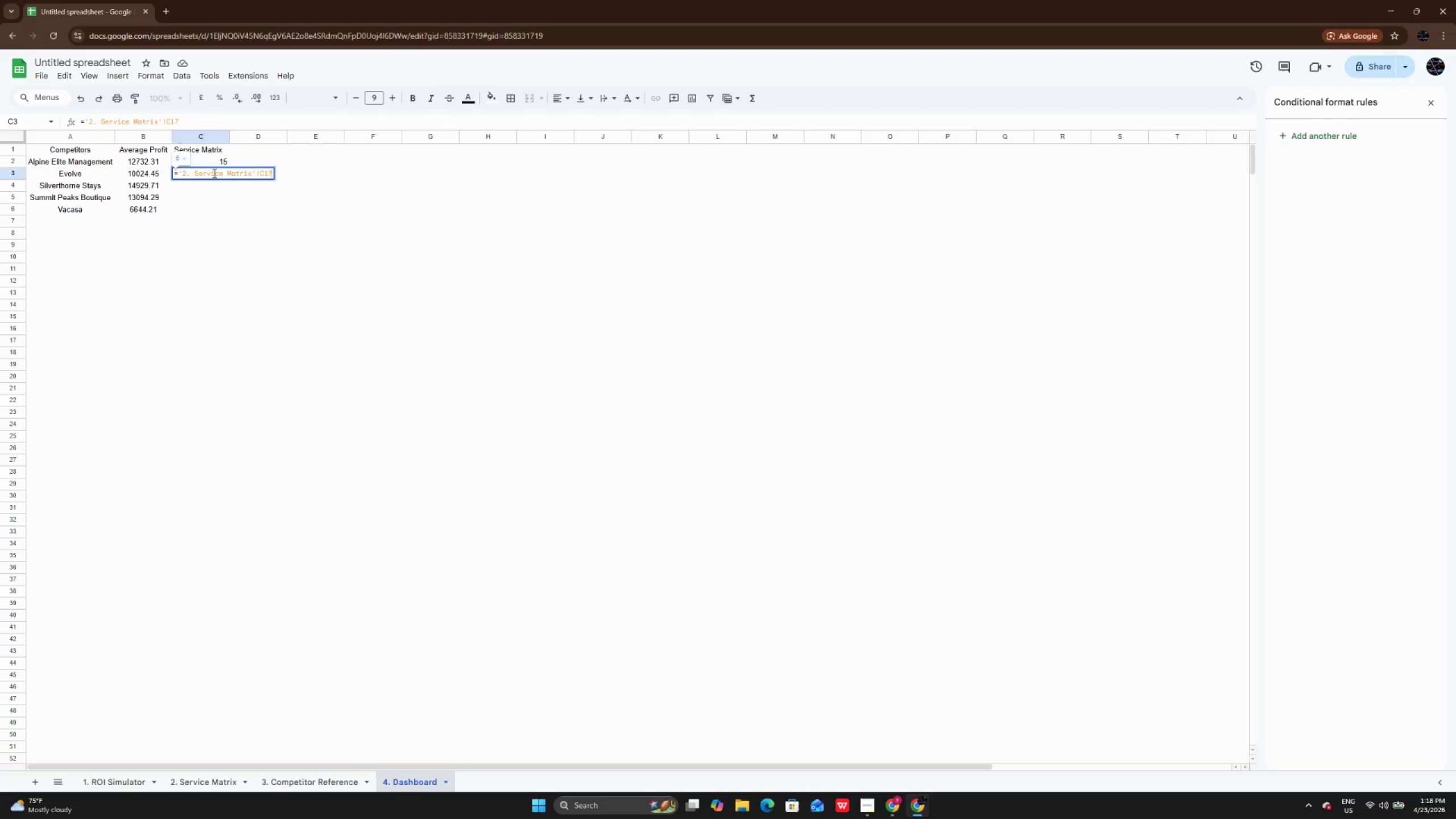 
key(Enter)
 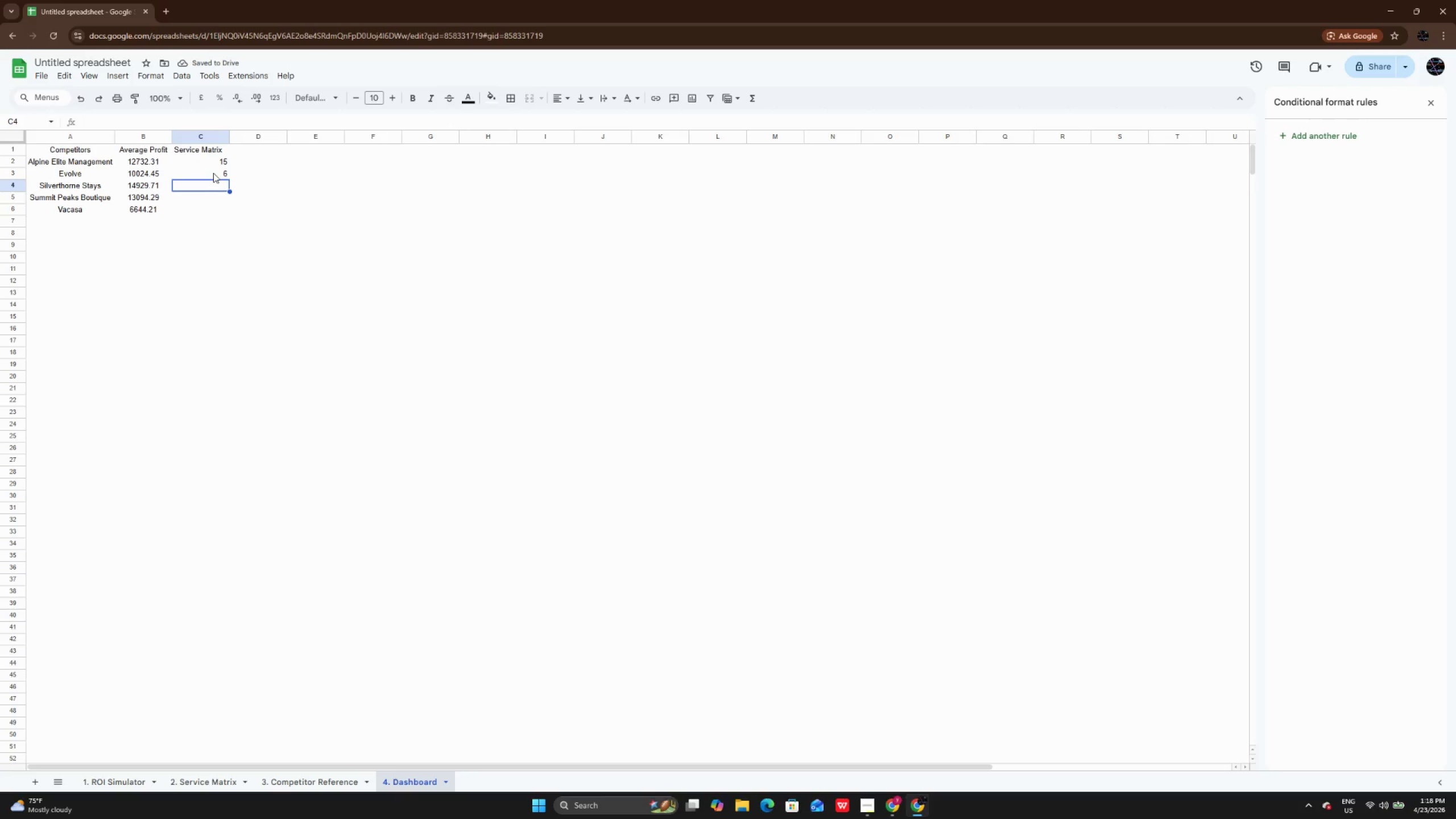 
wait(5.02)
 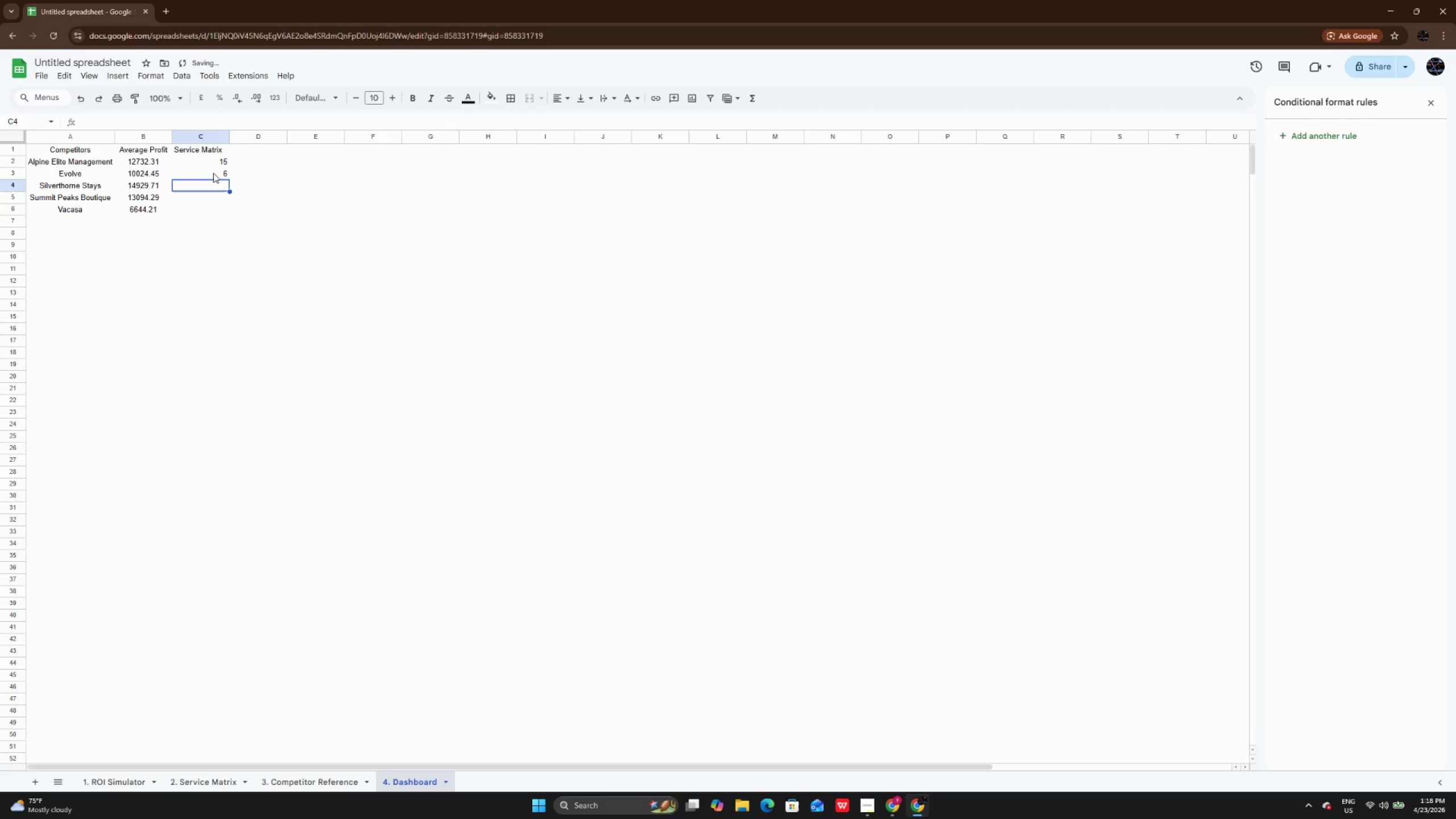 
key(Enter)
 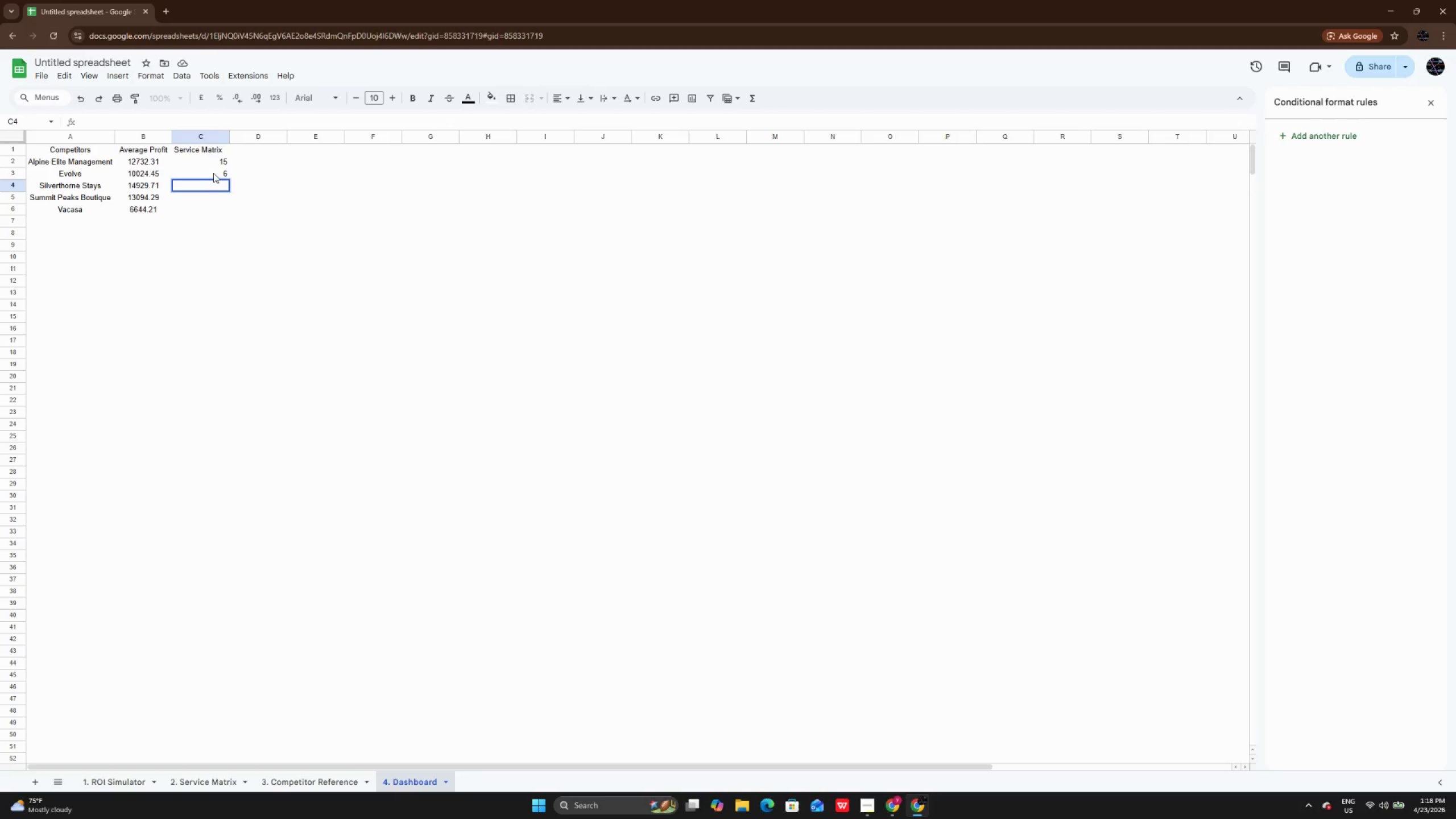 
key(Quote)
 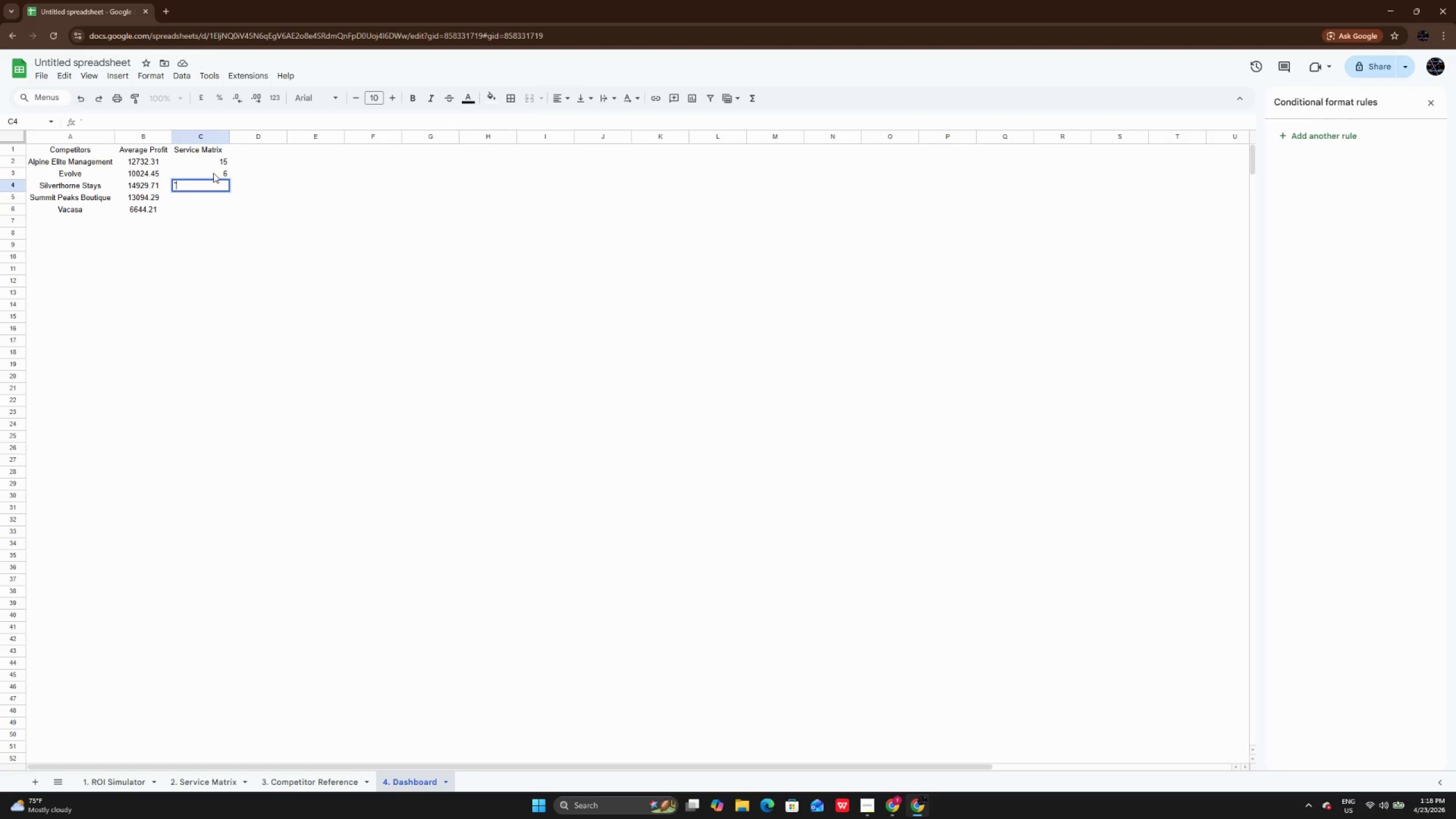 
key(Quote)
 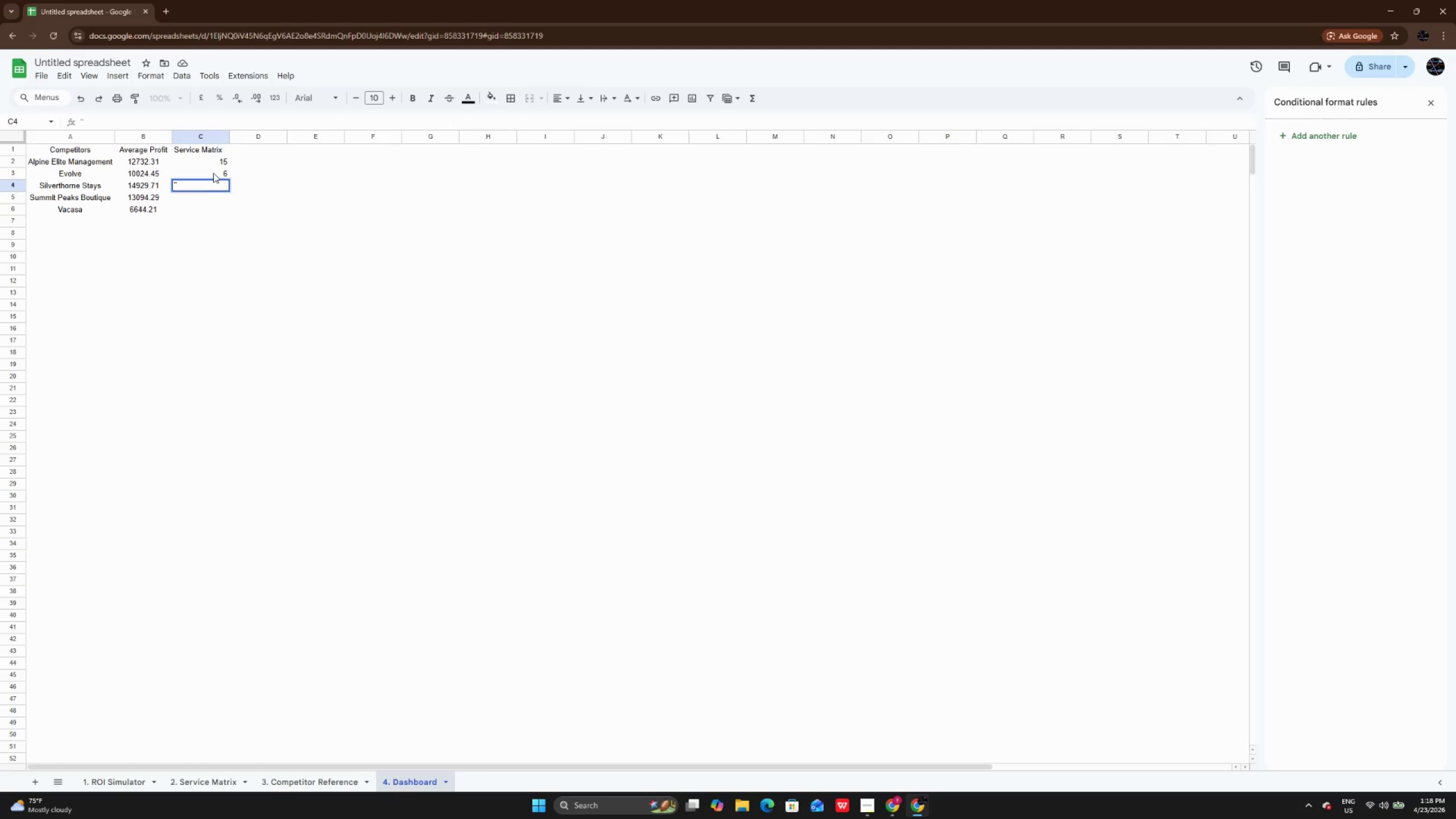 
key(ArrowLeft)
 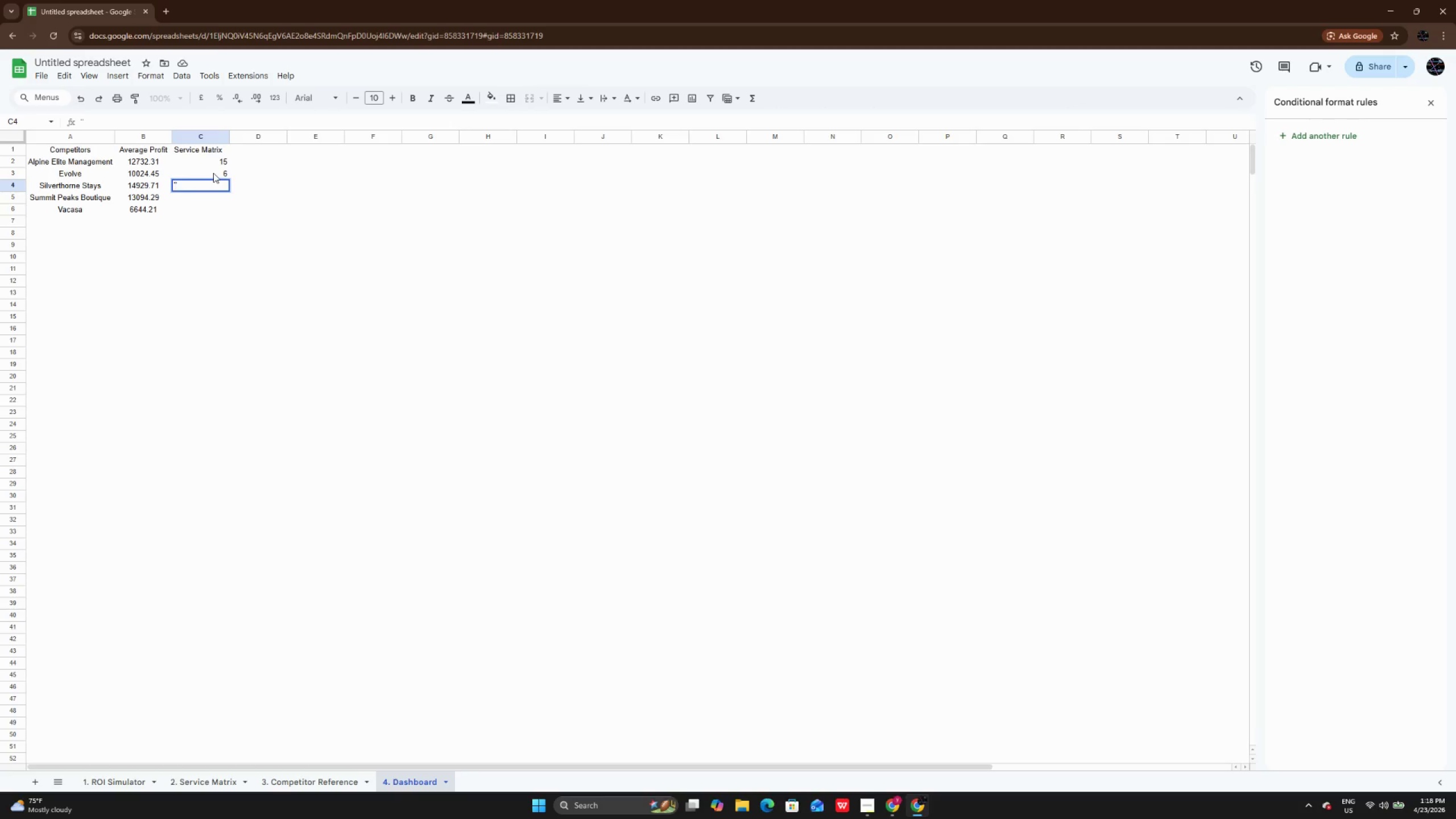 
type(2 .S)
key(Backspace)
key(Backspace)
key(Backspace)
type(. sER)
key(Backspace)
key(Backspace)
key(Backspace)
type(Service Matrix)
 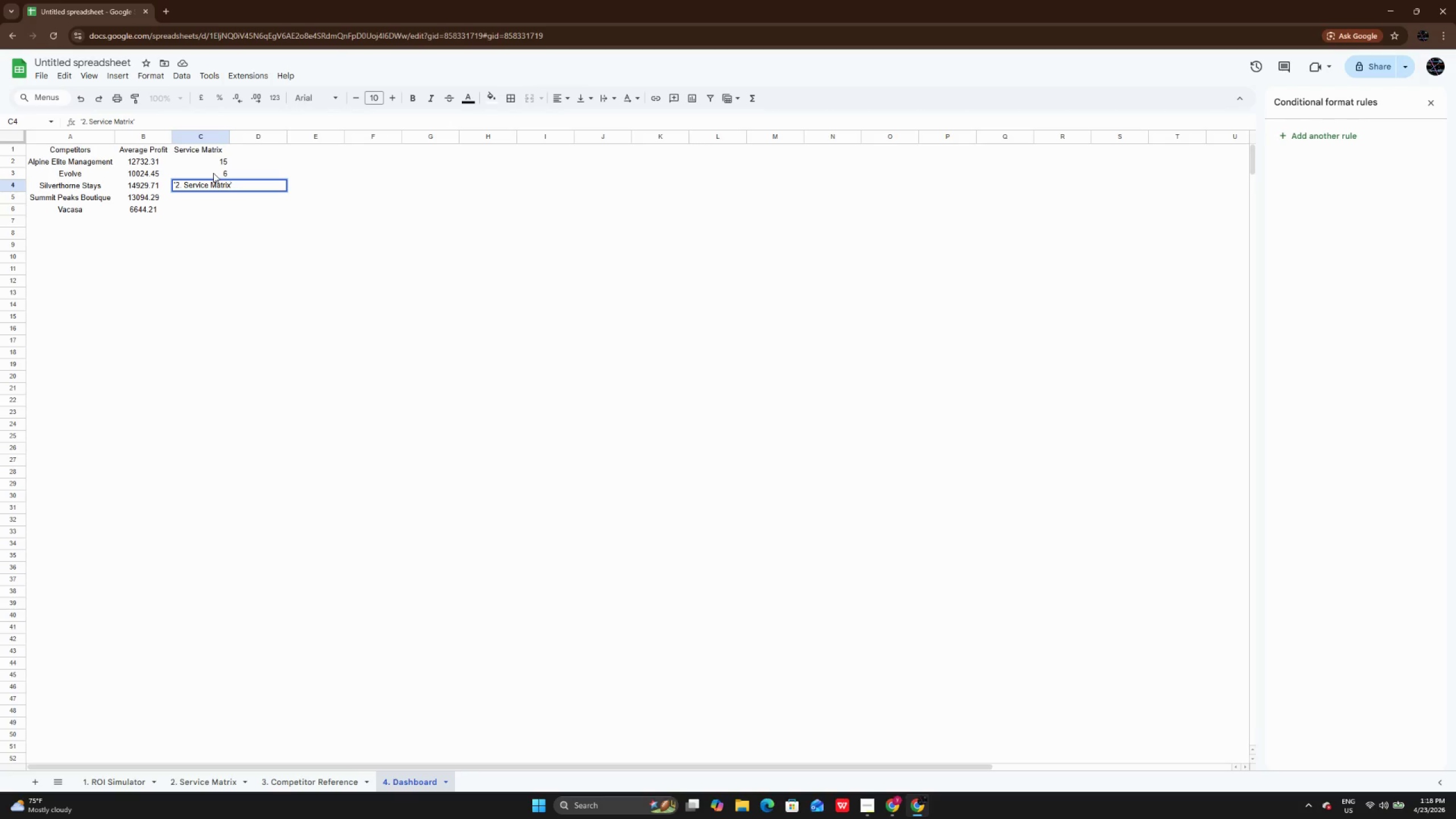 
key(ArrowRight)
 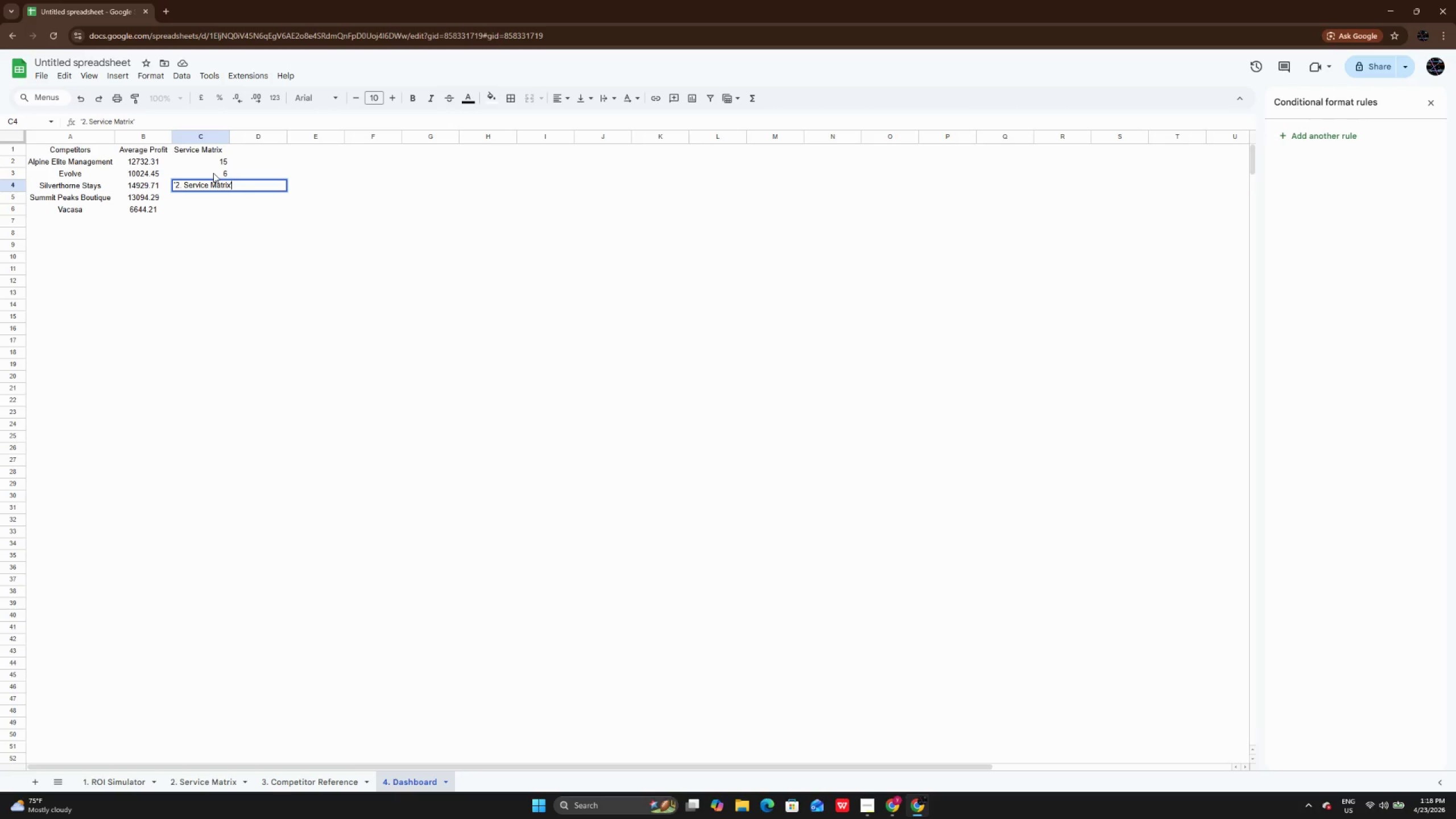 
type( !D17)
 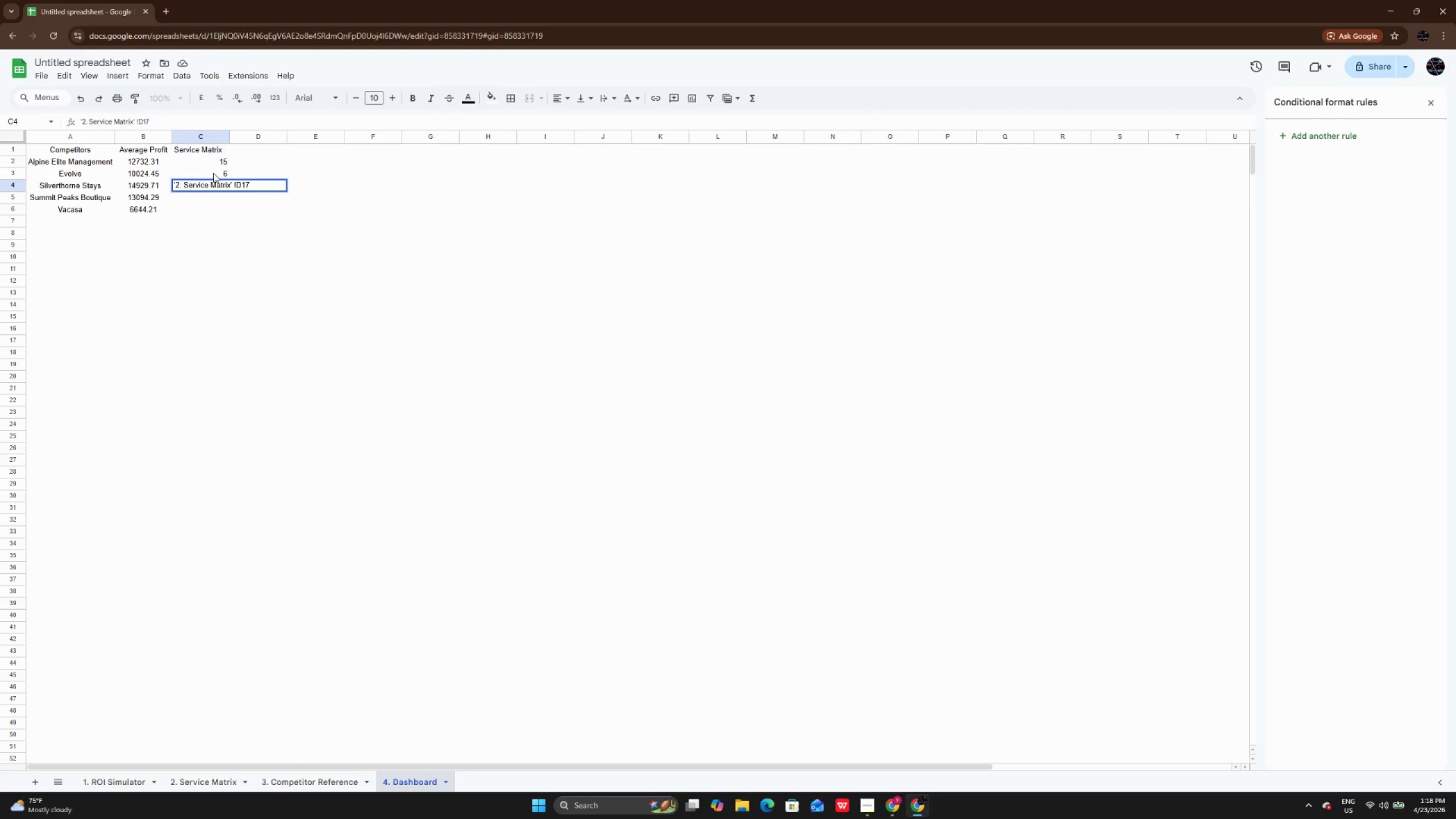 
key(Enter)
 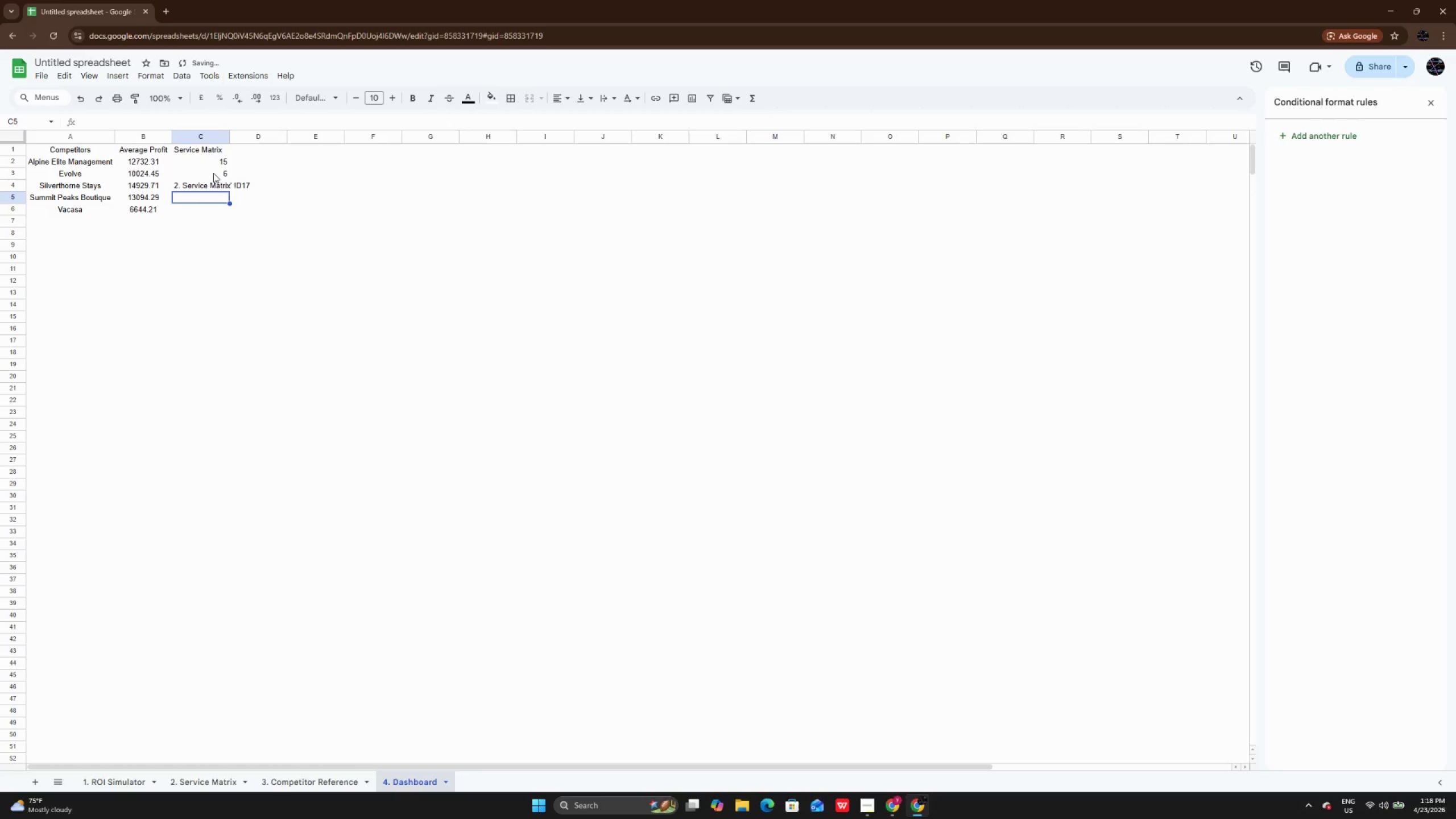 
left_click([224, 188])
 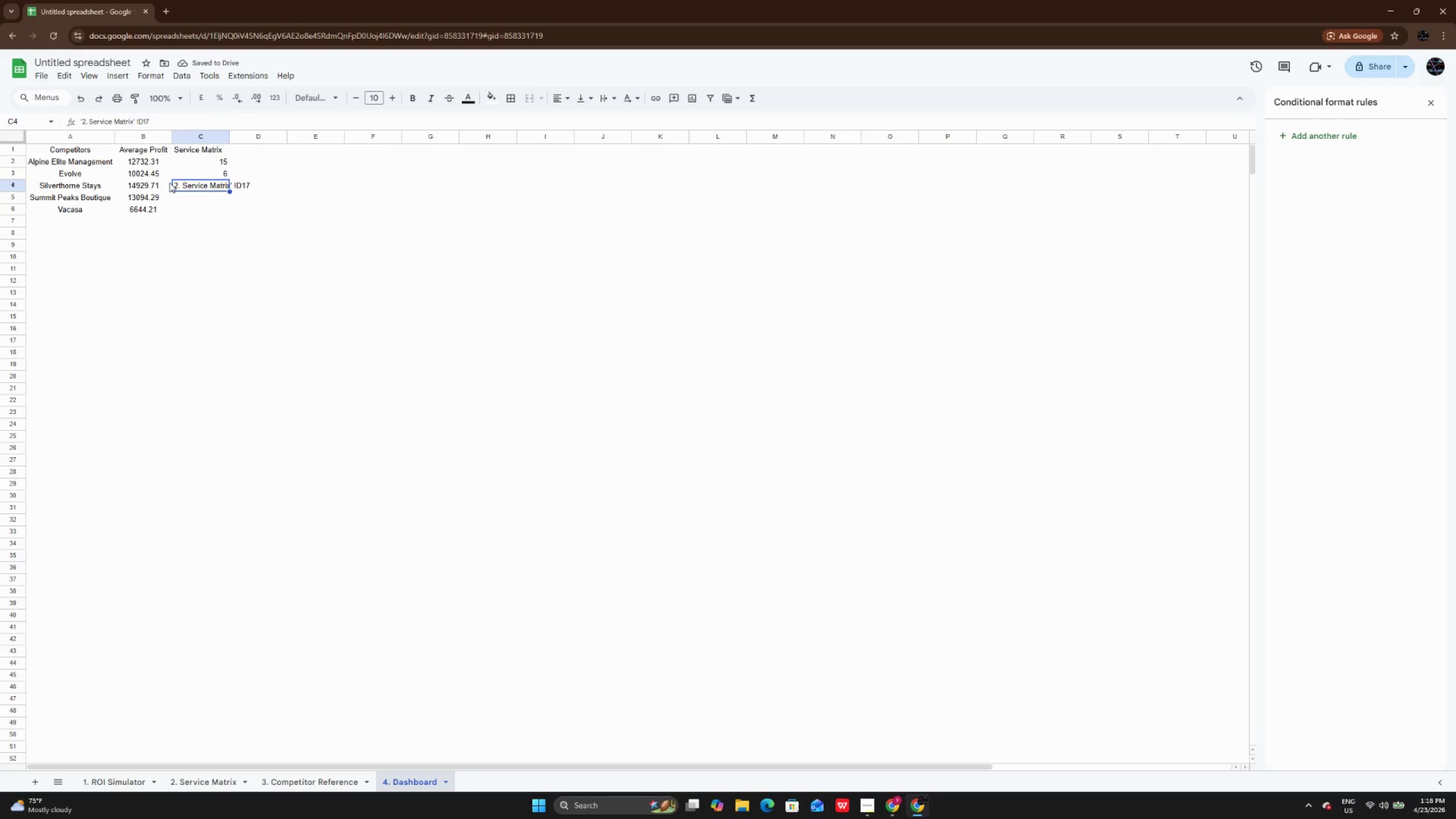 
left_click([169, 183])
 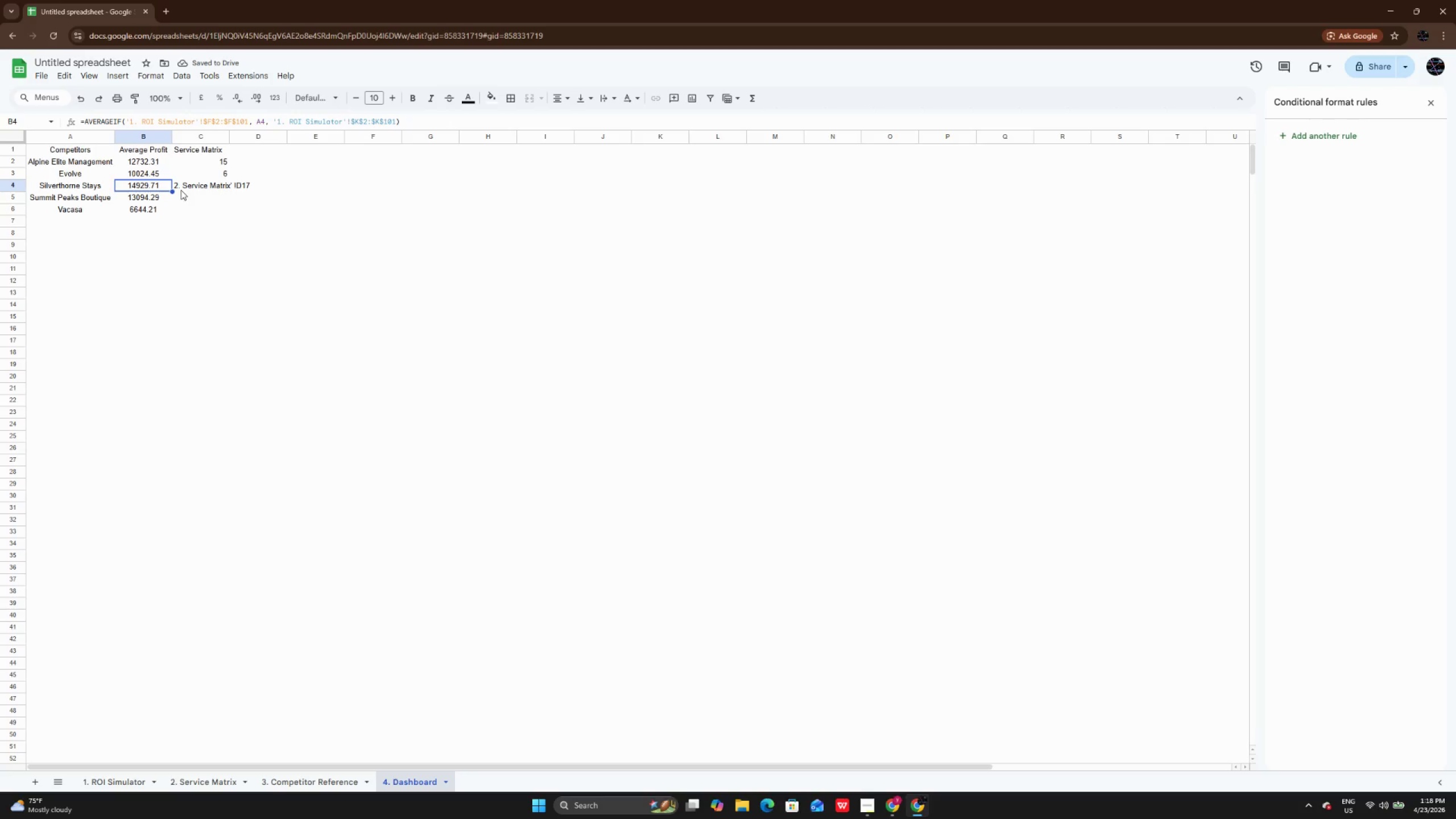 
left_click([177, 186])
 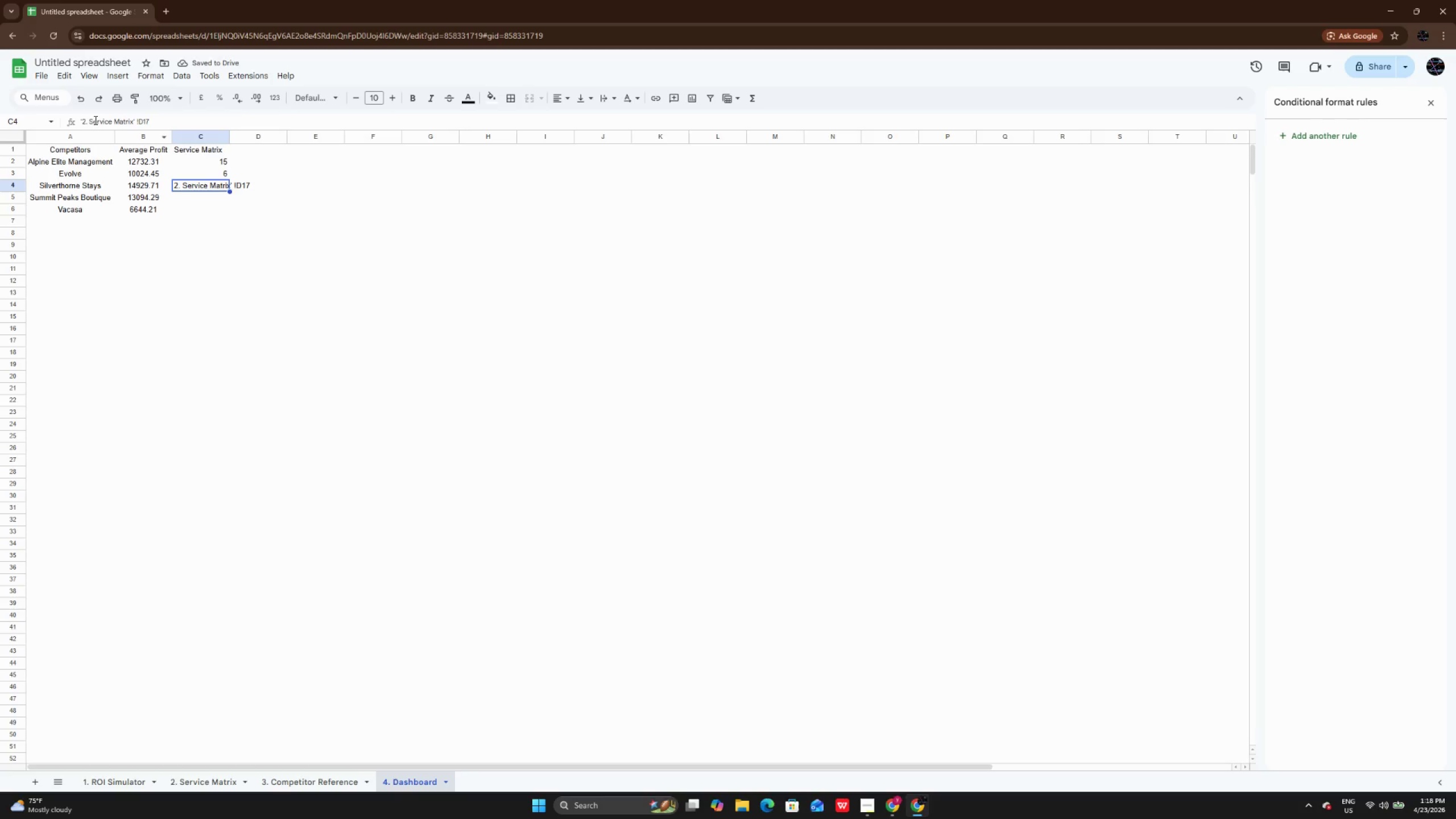 
left_click([86, 122])
 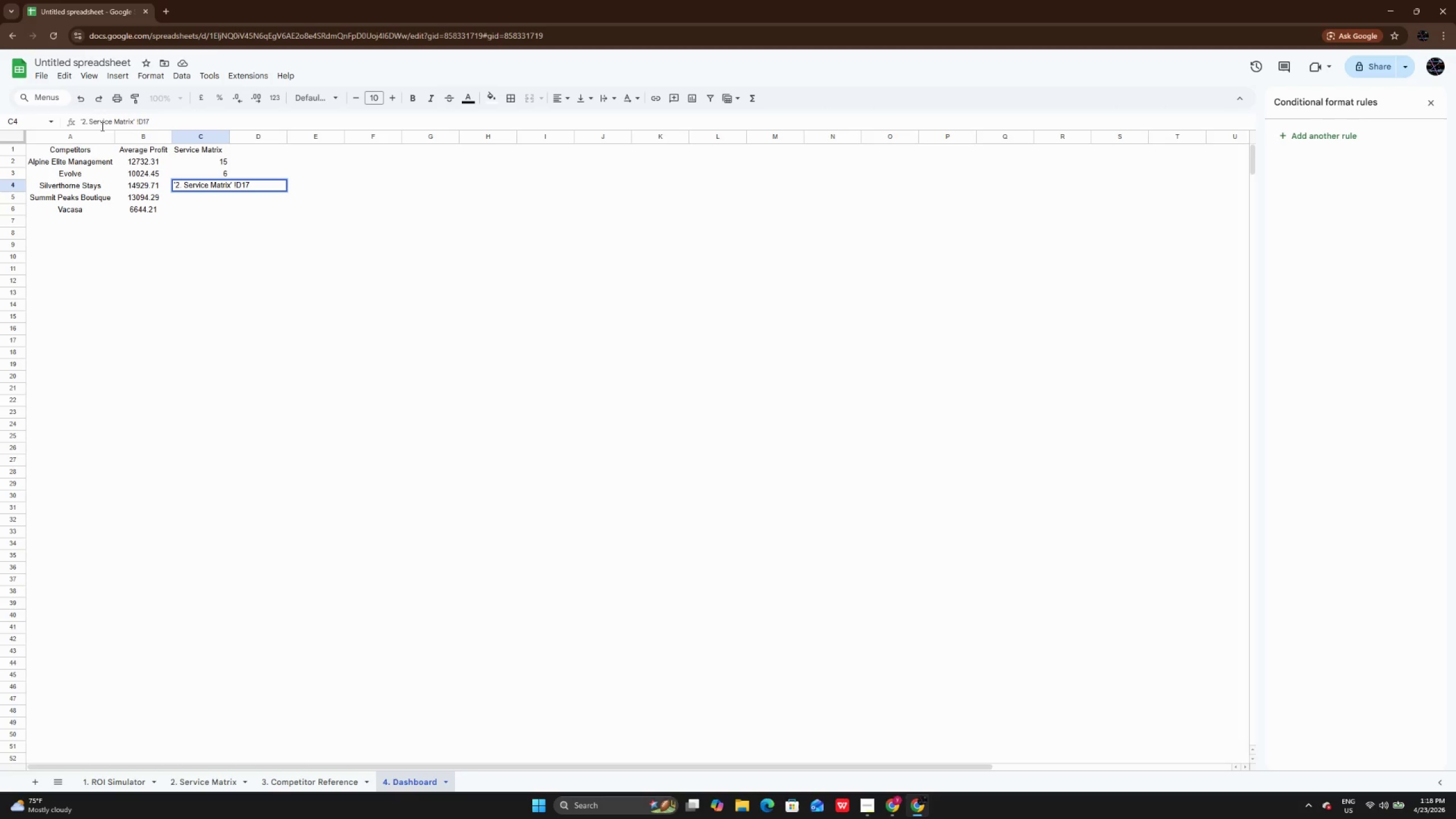 
key(ArrowLeft)
 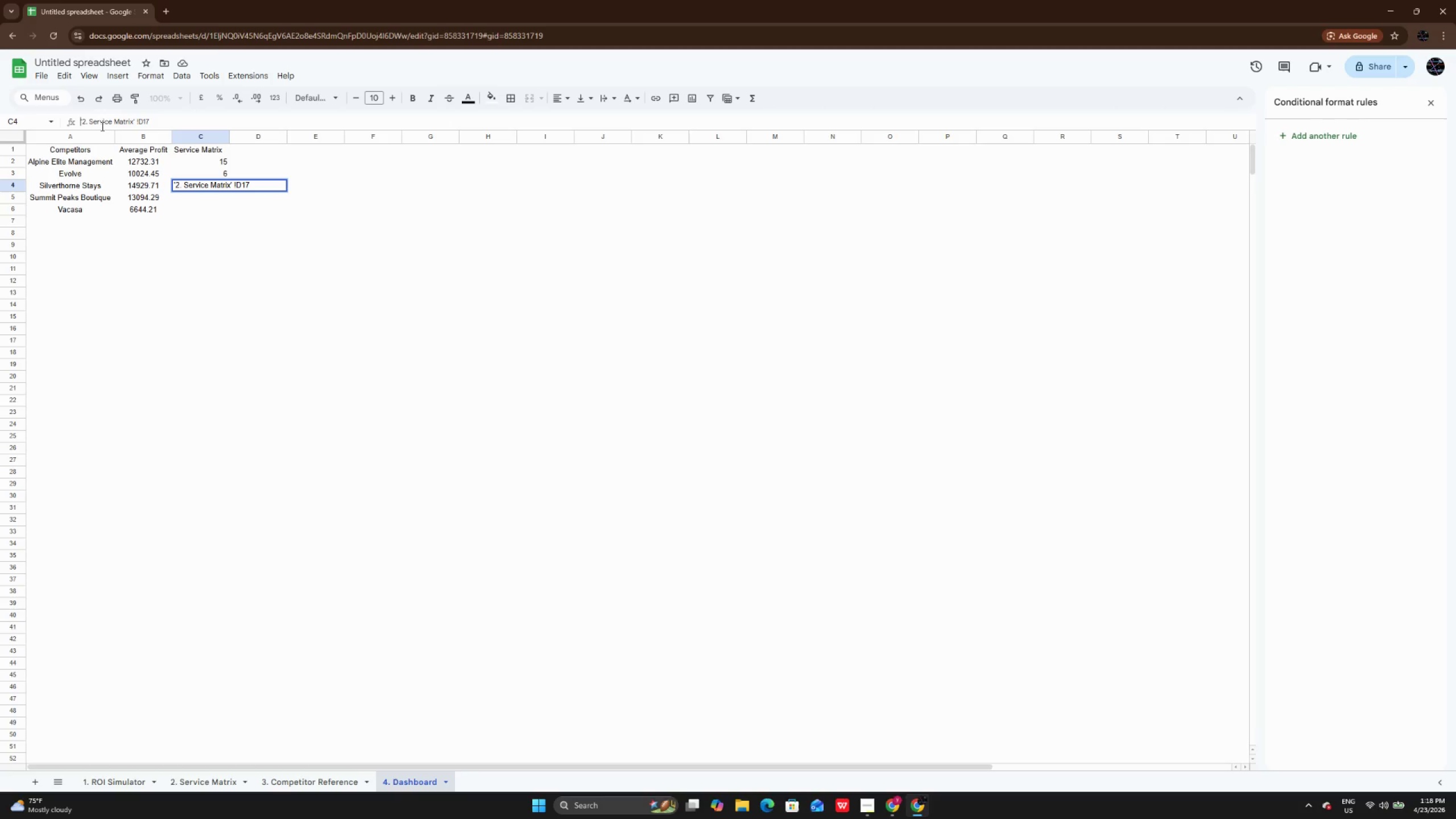 
key(ArrowLeft)
 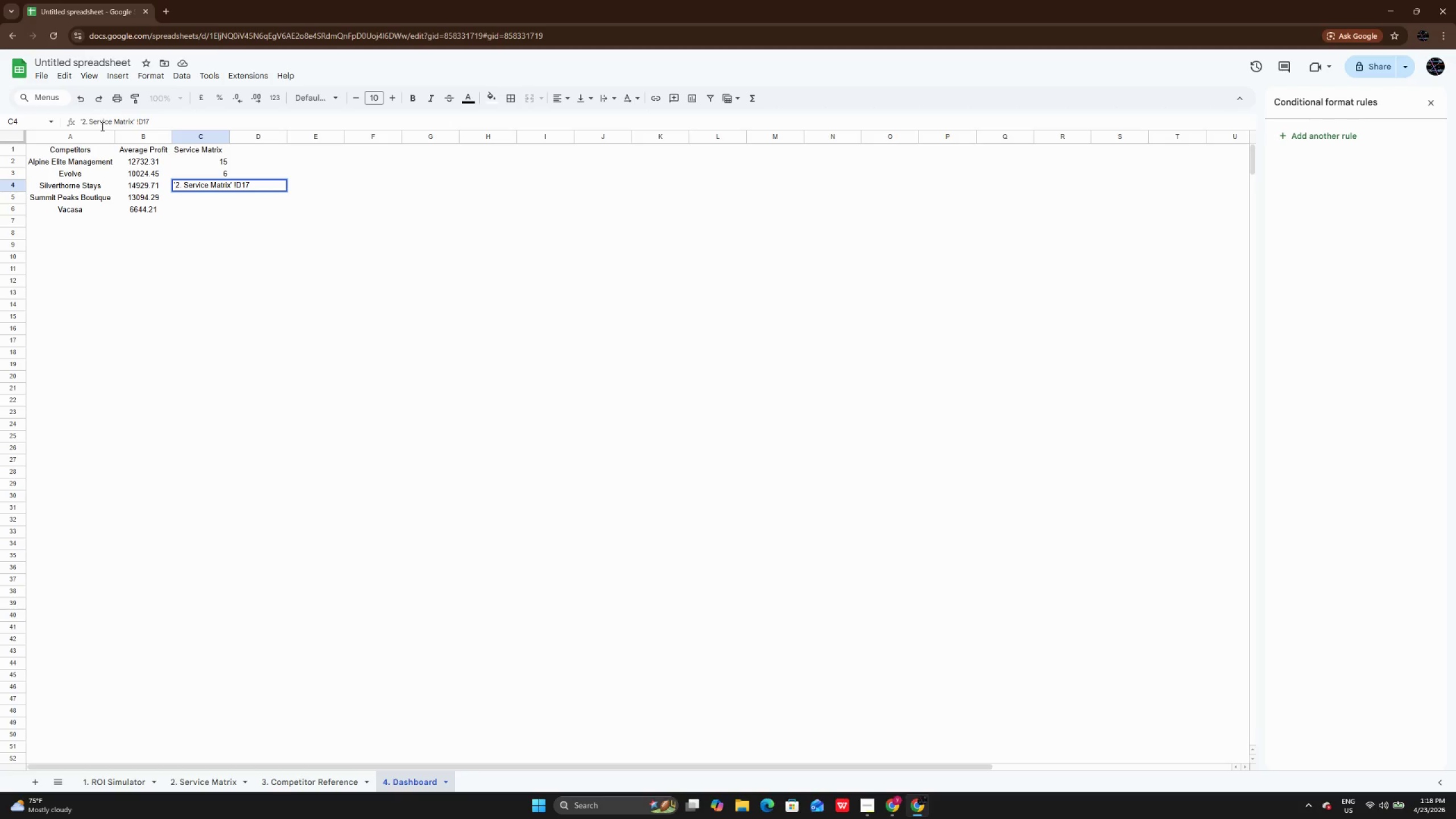 
key(Equal)
 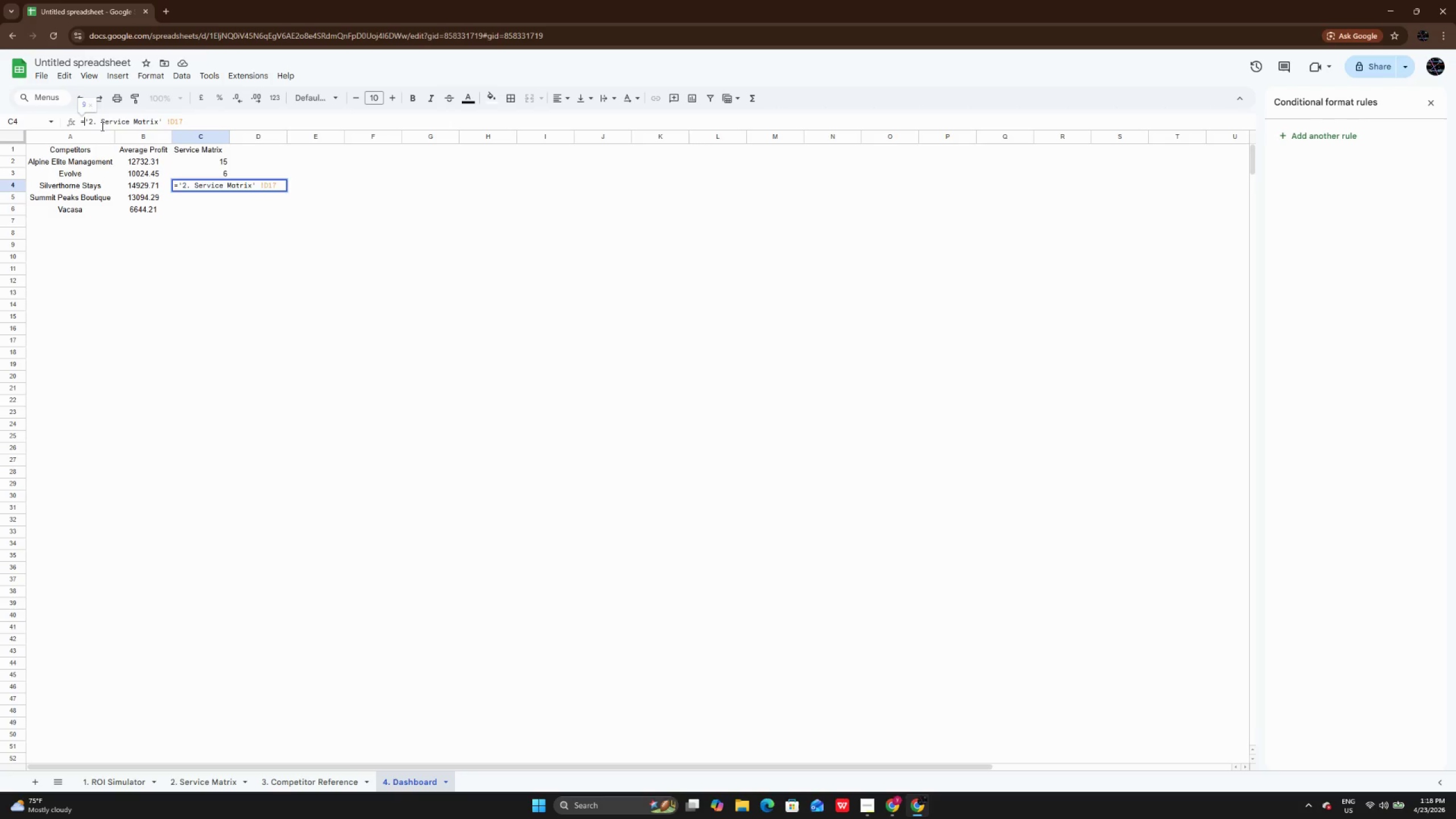 
key(Enter)
 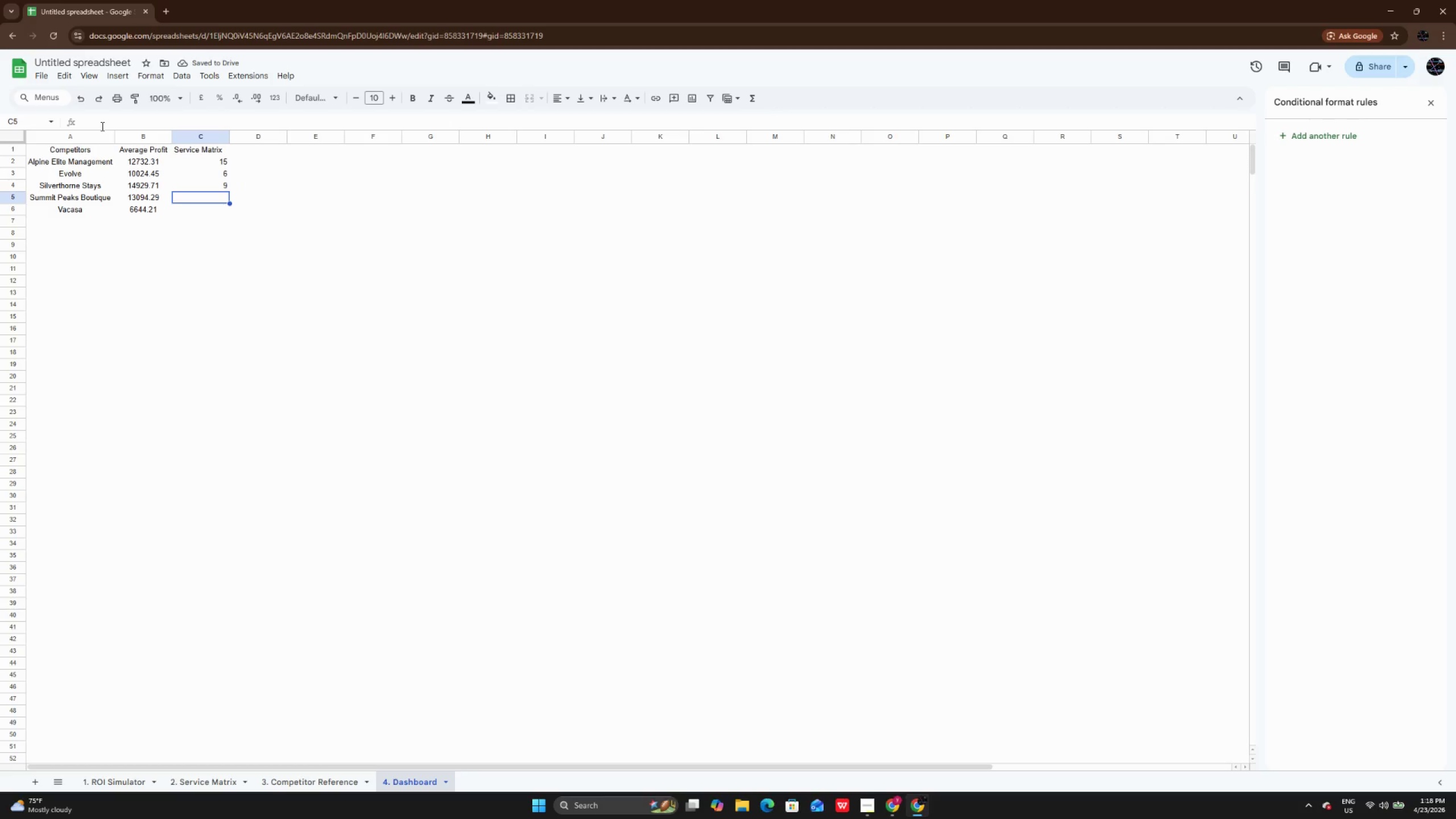 
wait(6.67)
 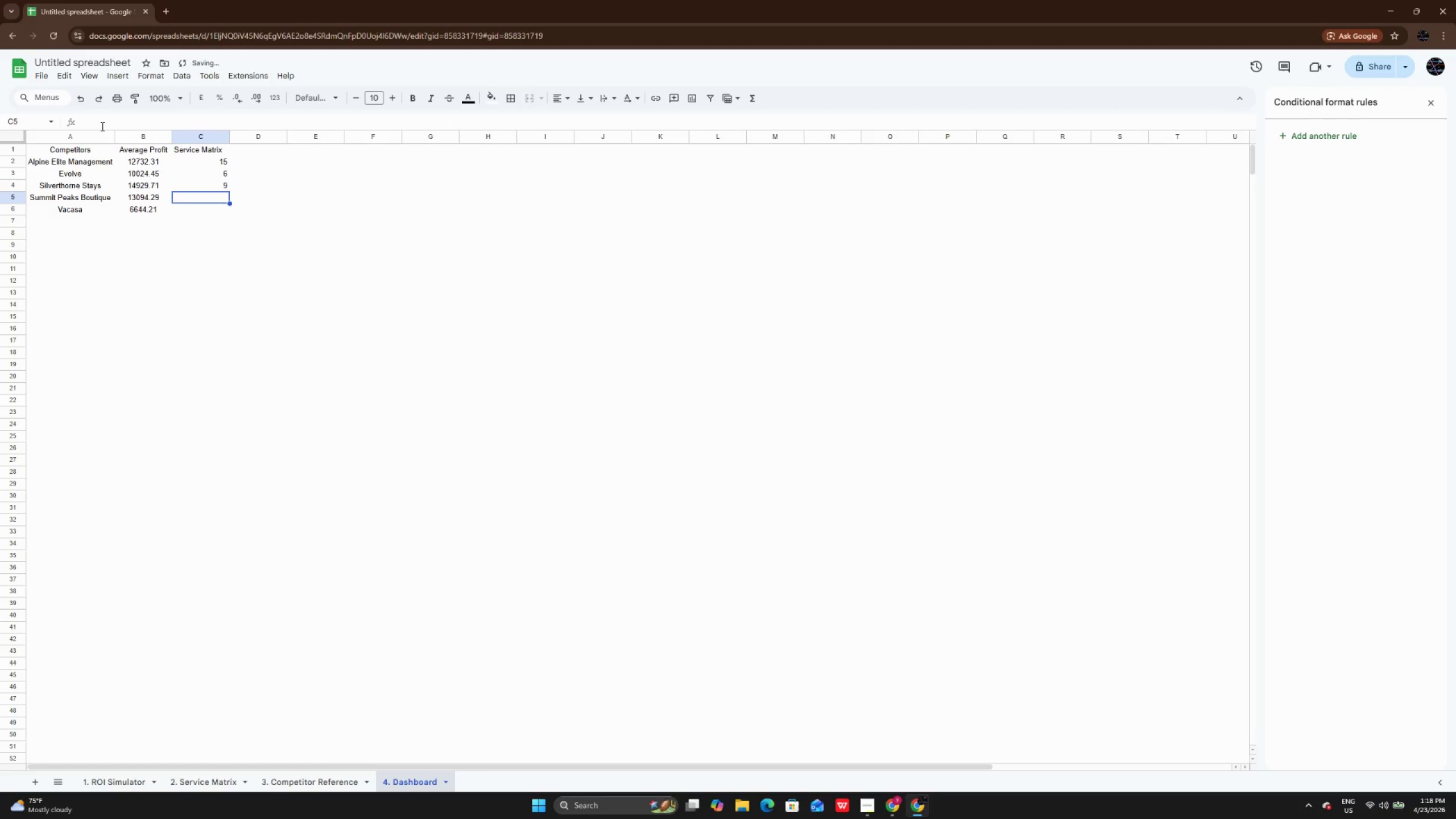 
left_click([188, 198])
 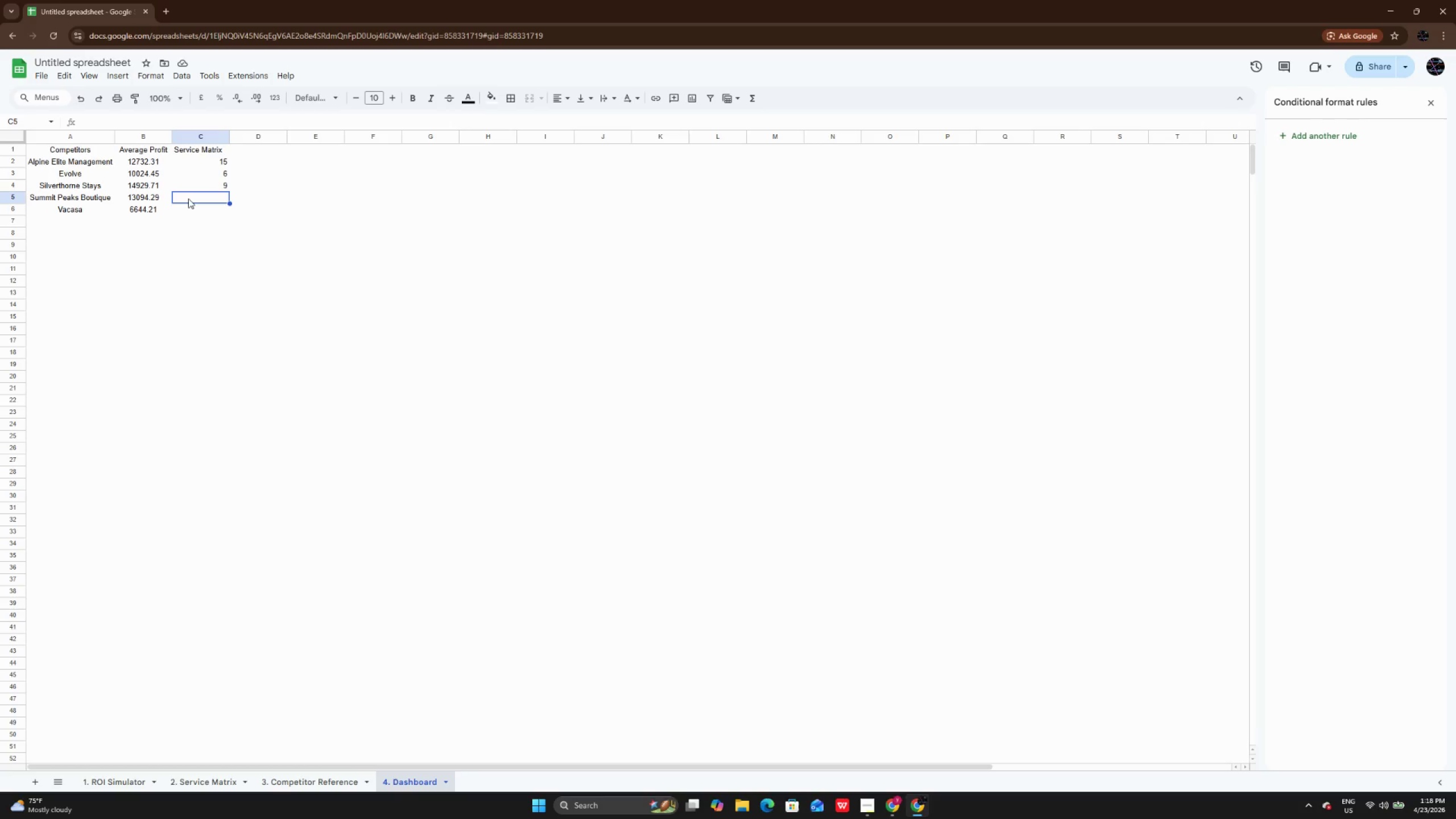 
double_click([188, 198])
 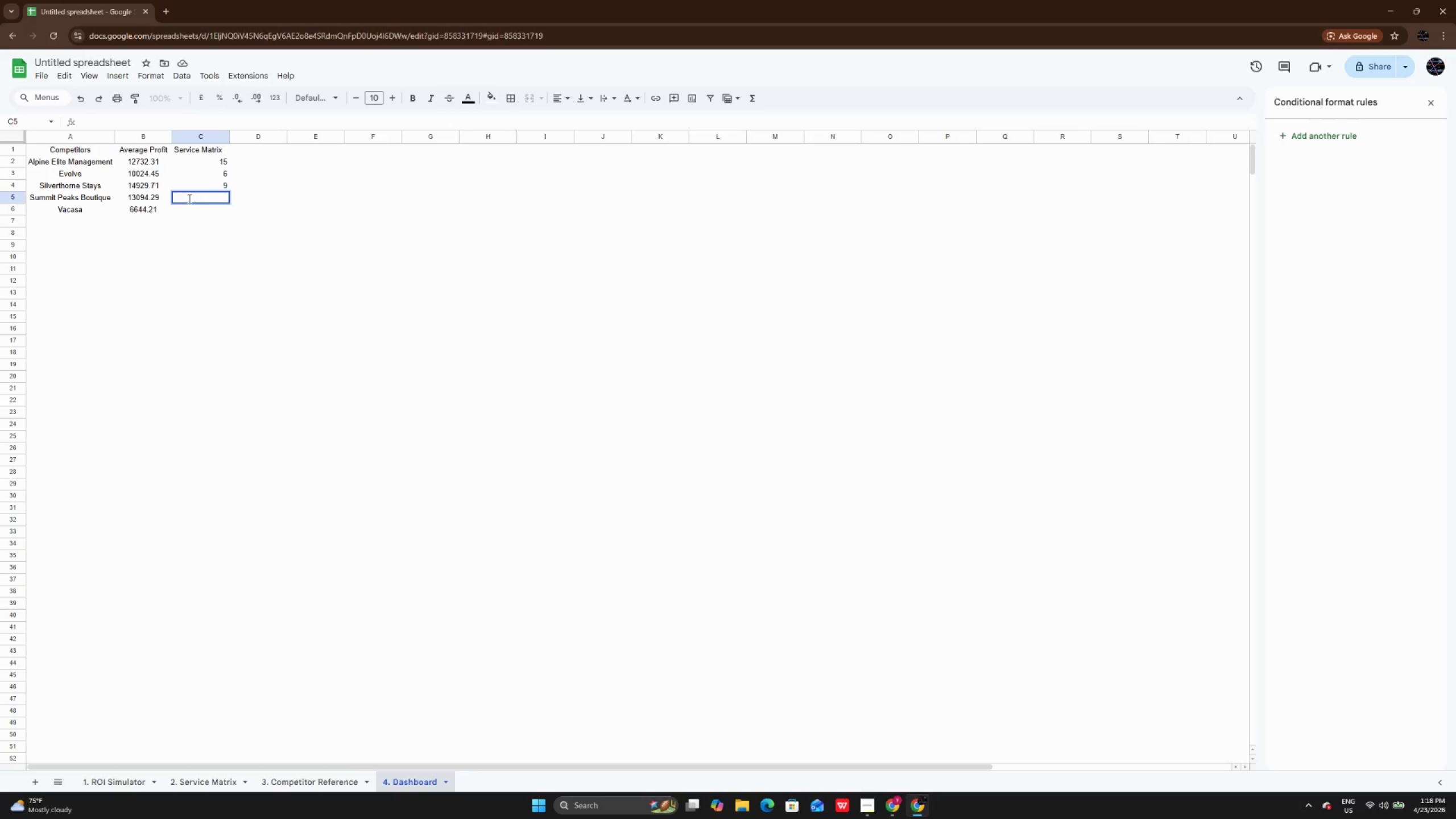 
key(Equal)
 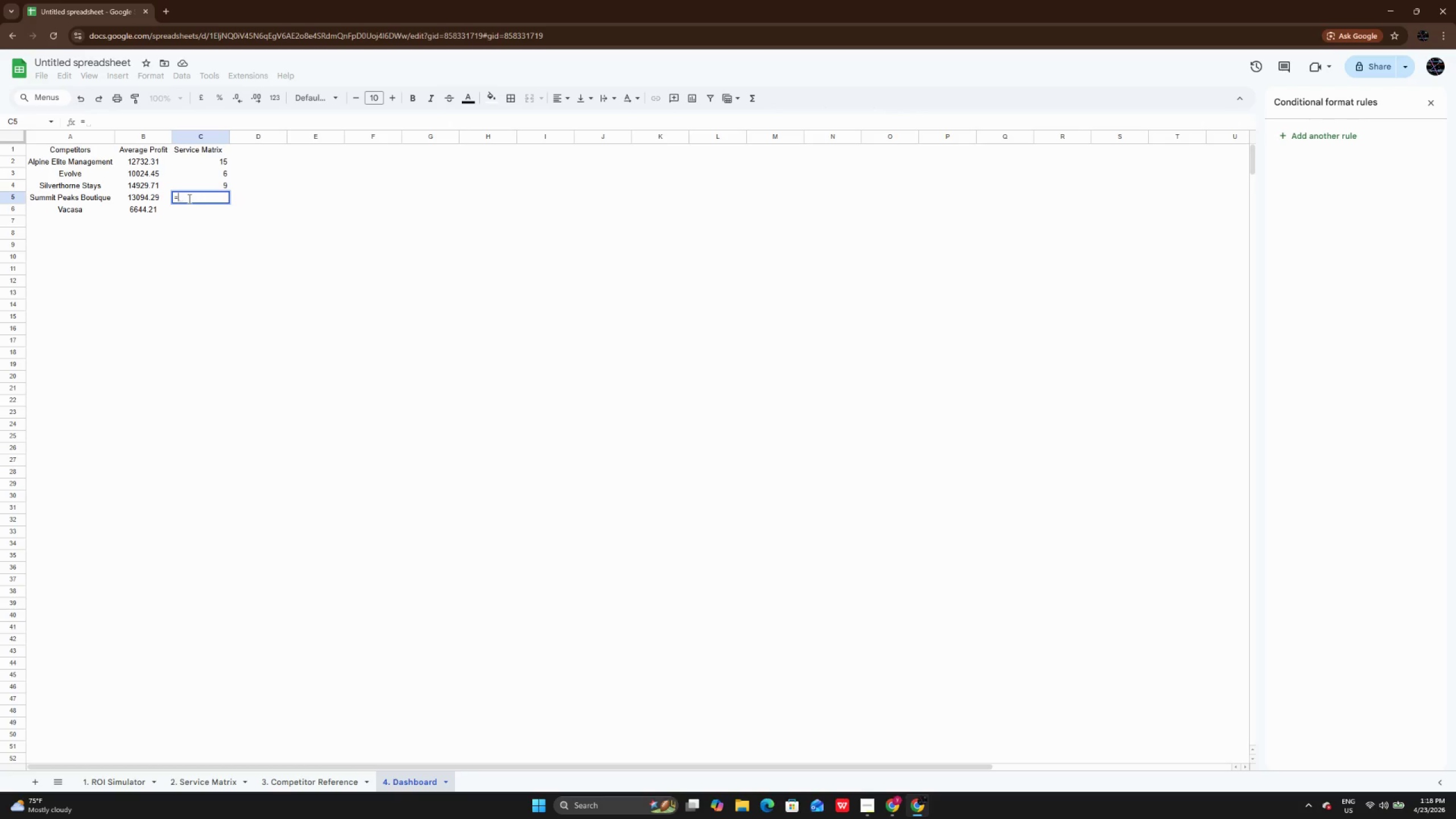 
key(Quote)
 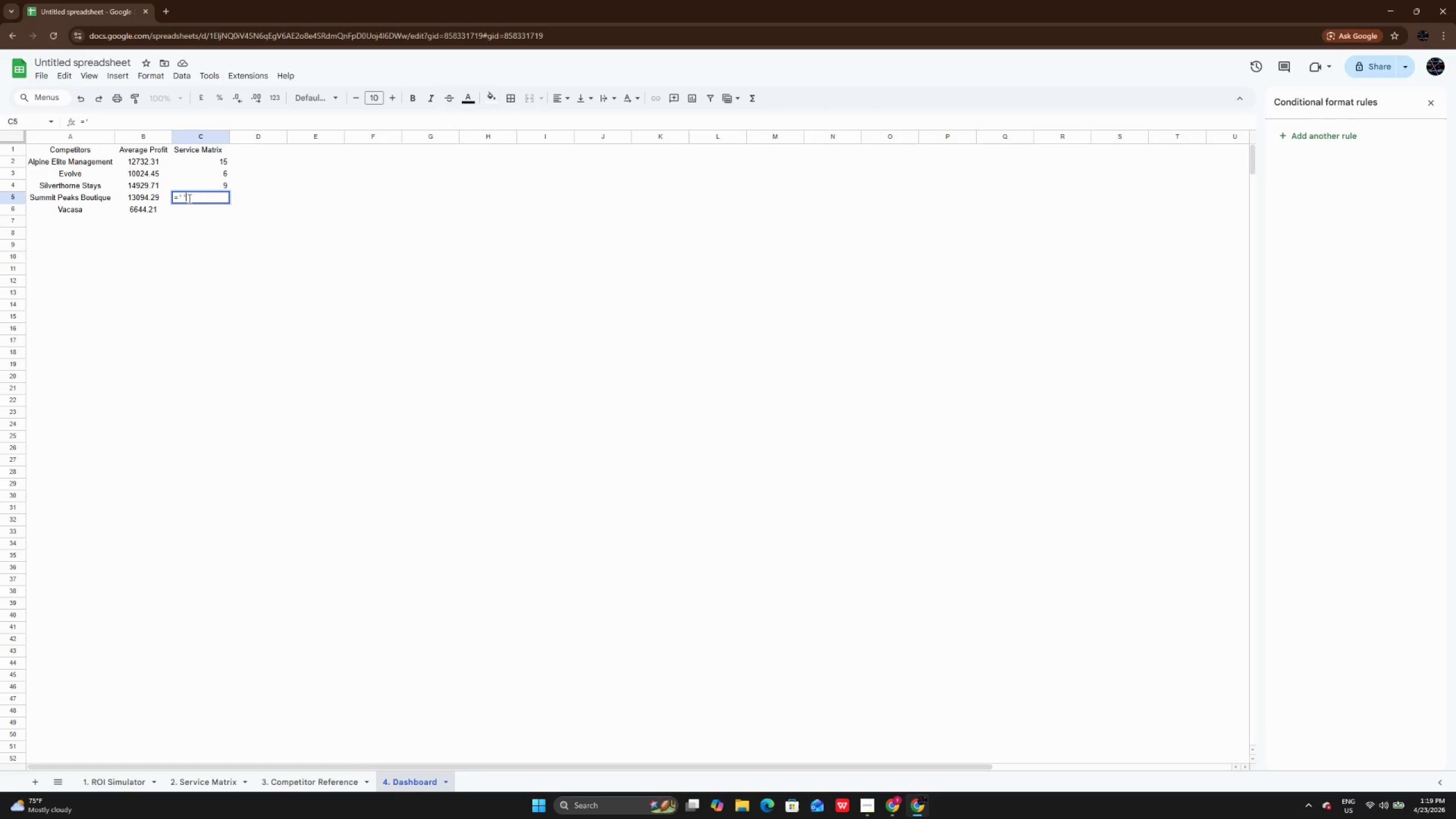 
key(Quote)
 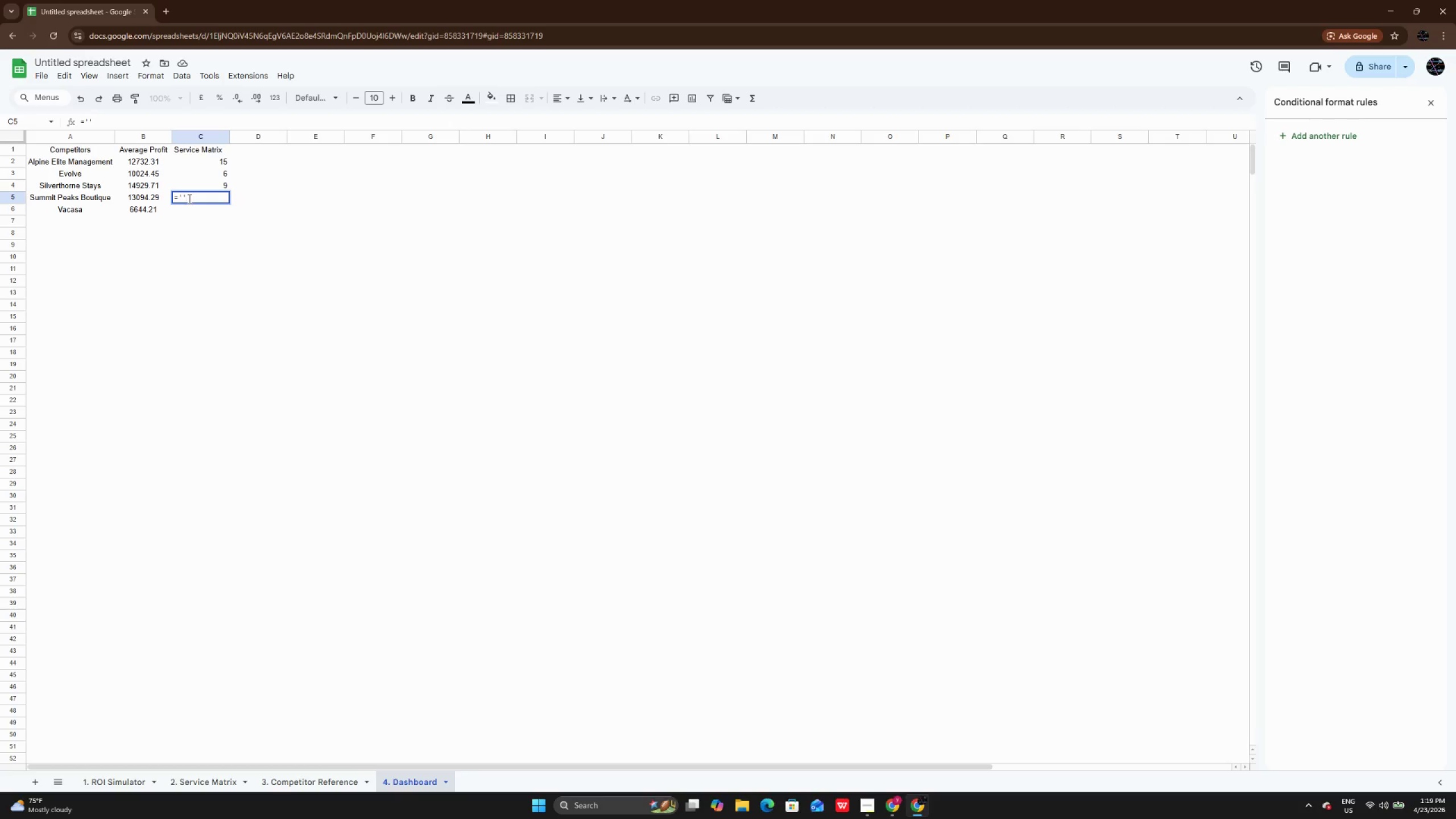 
key(ArrowLeft)
 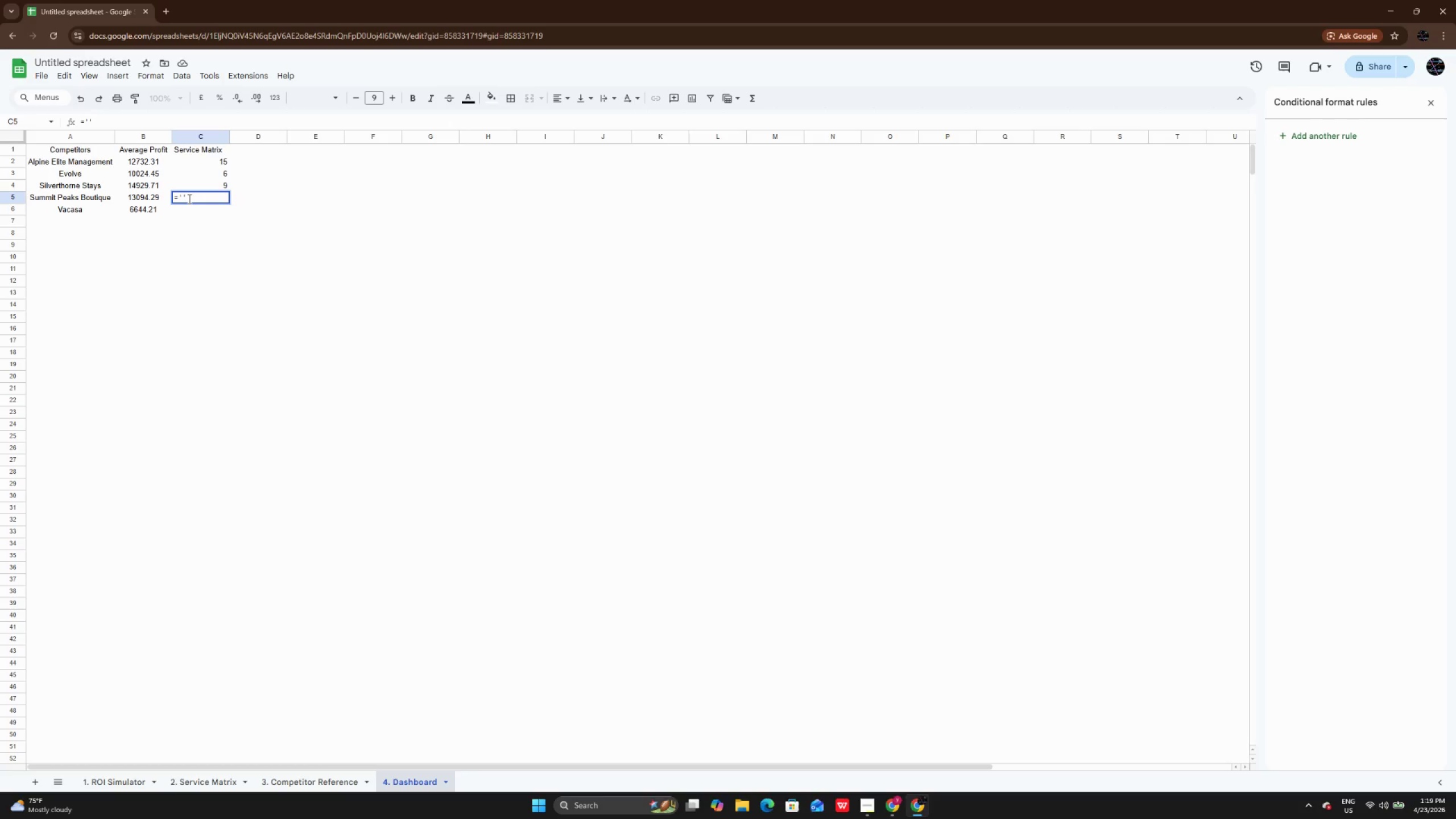 
type(2. sE-==)
key(Backspace)
key(Backspace)
key(Backspace)
key(Backspace)
key(Backspace)
type(Service Matrix)
 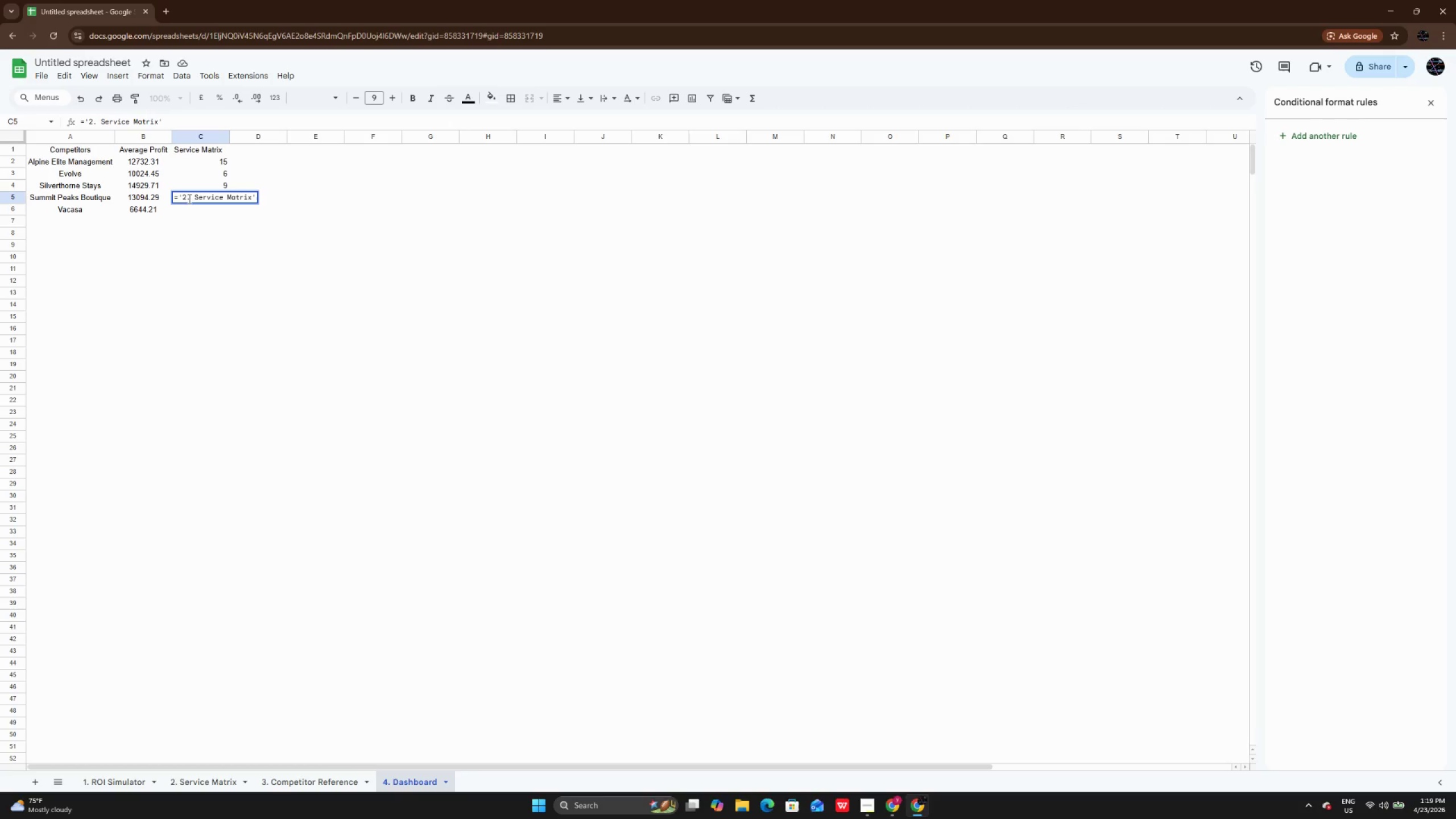 
key(ArrowRight)
 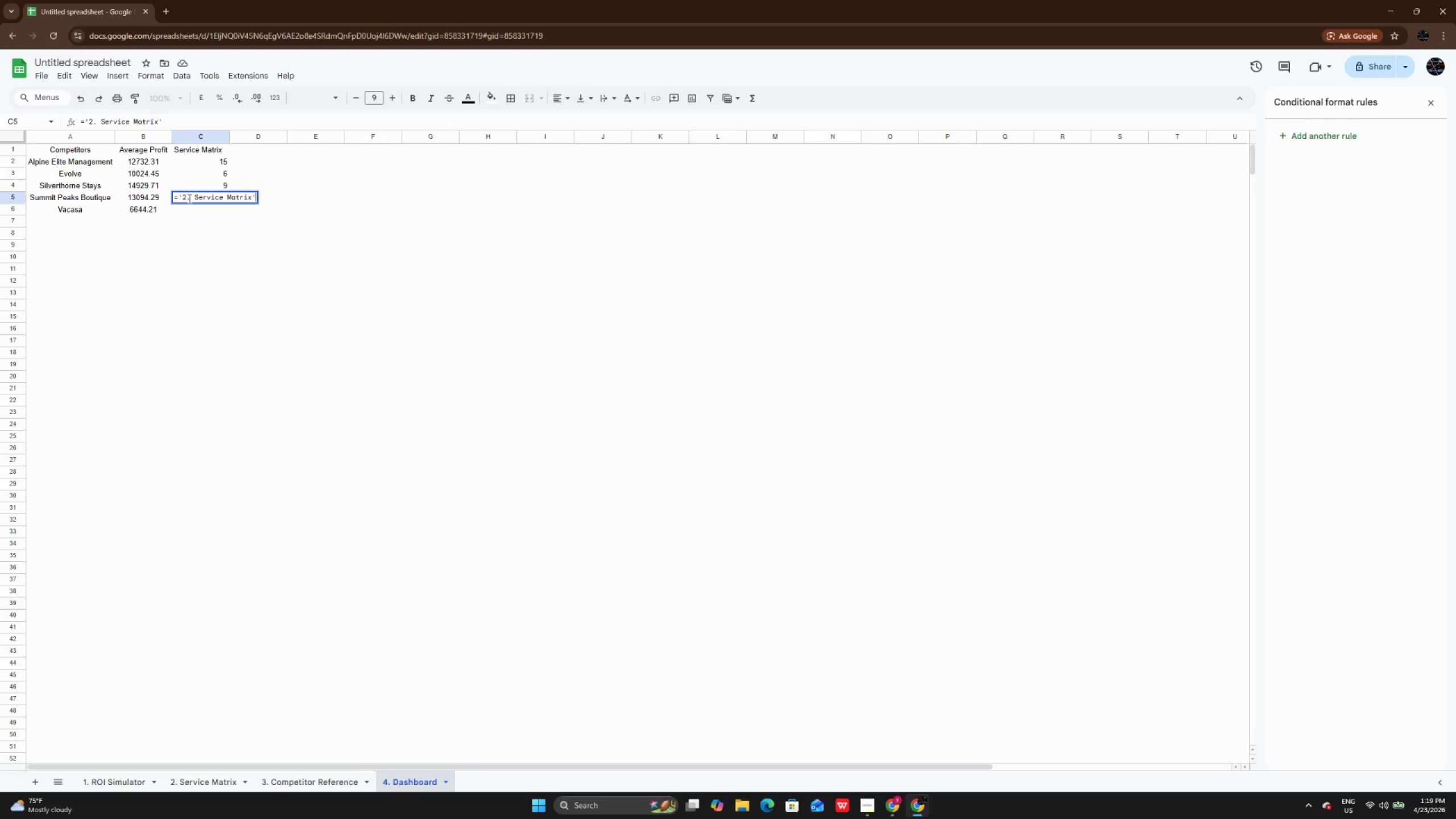 
key(ArrowRight)
 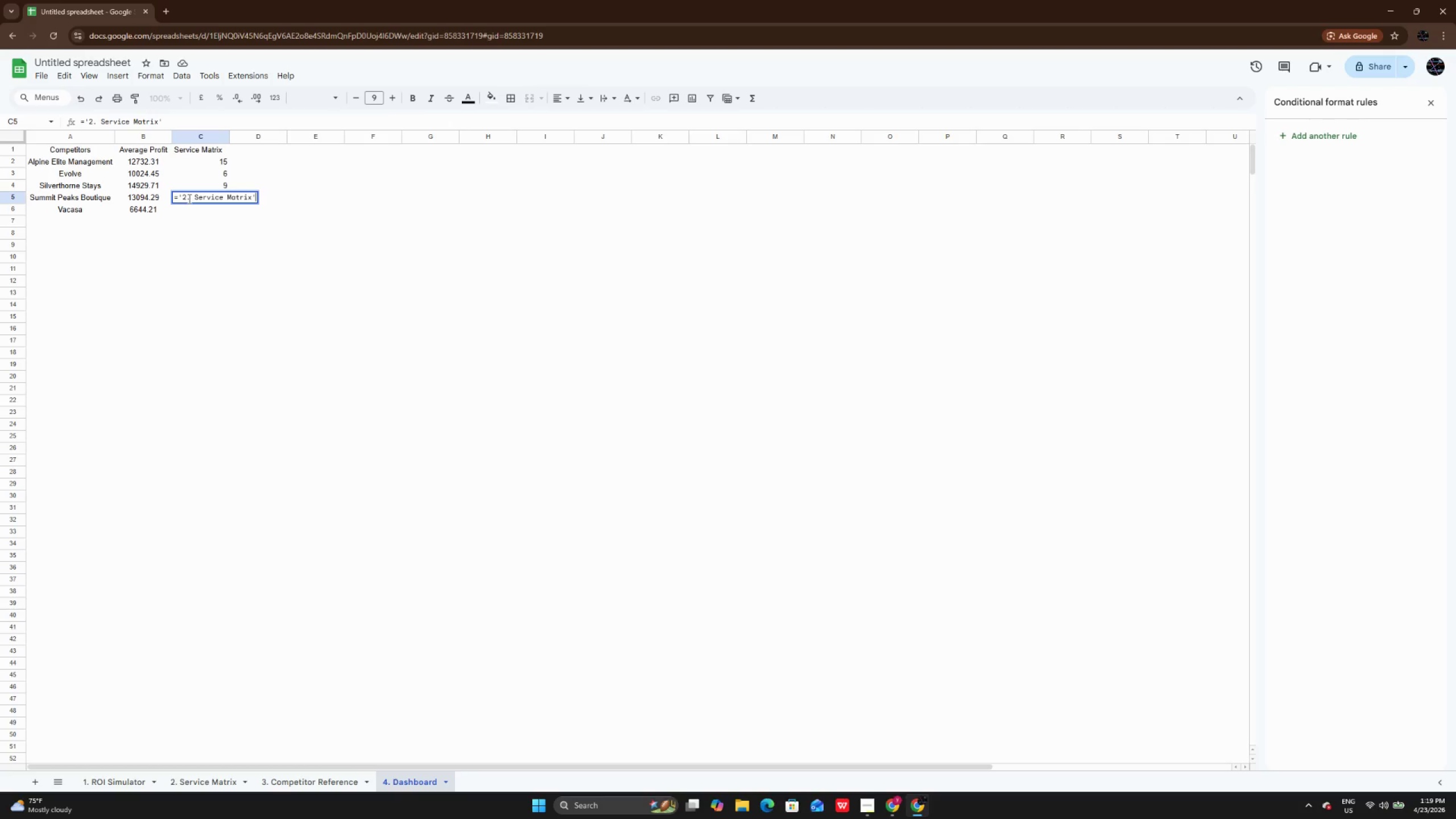 
type(!E17)
 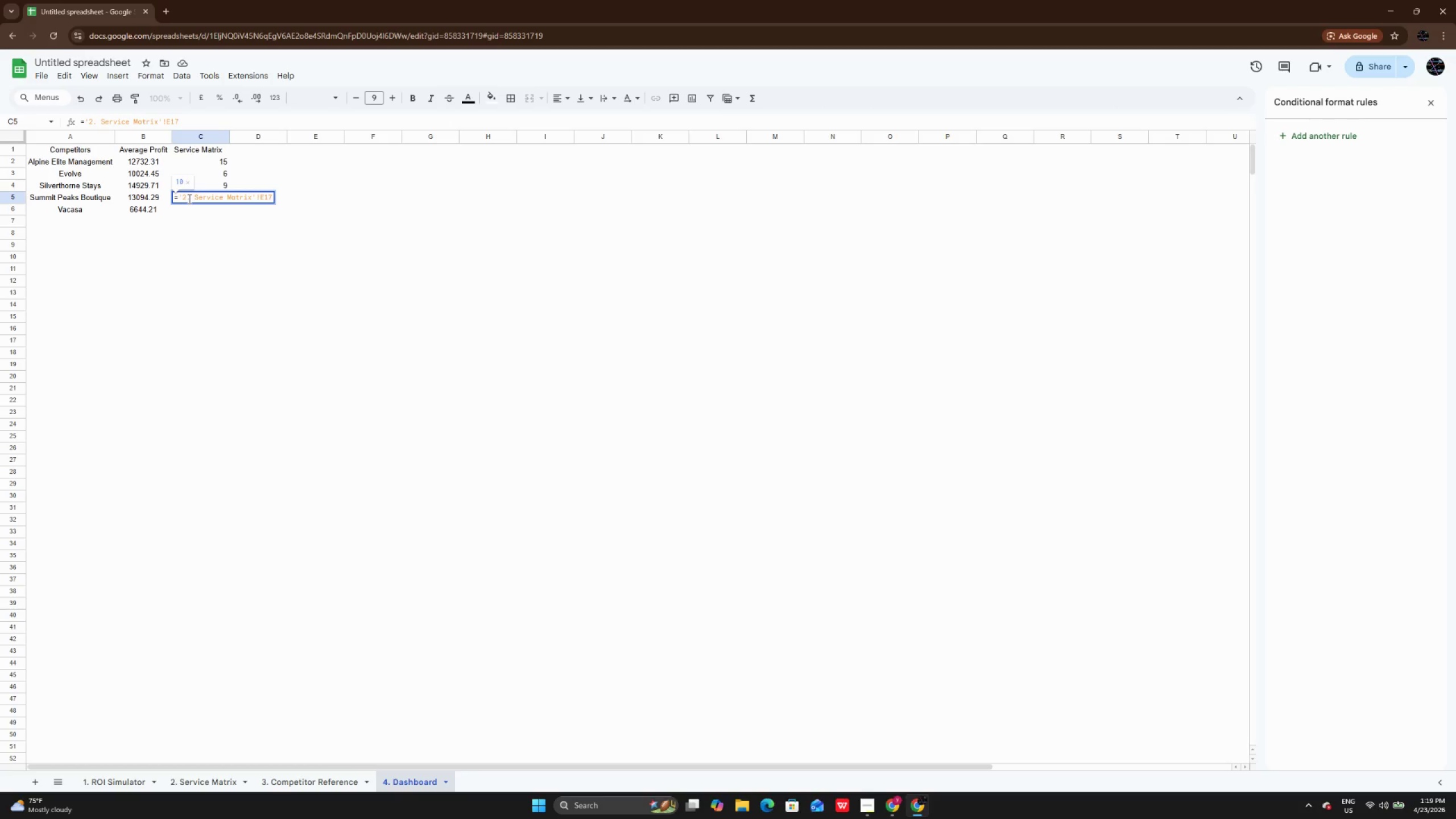 
key(Enter)
 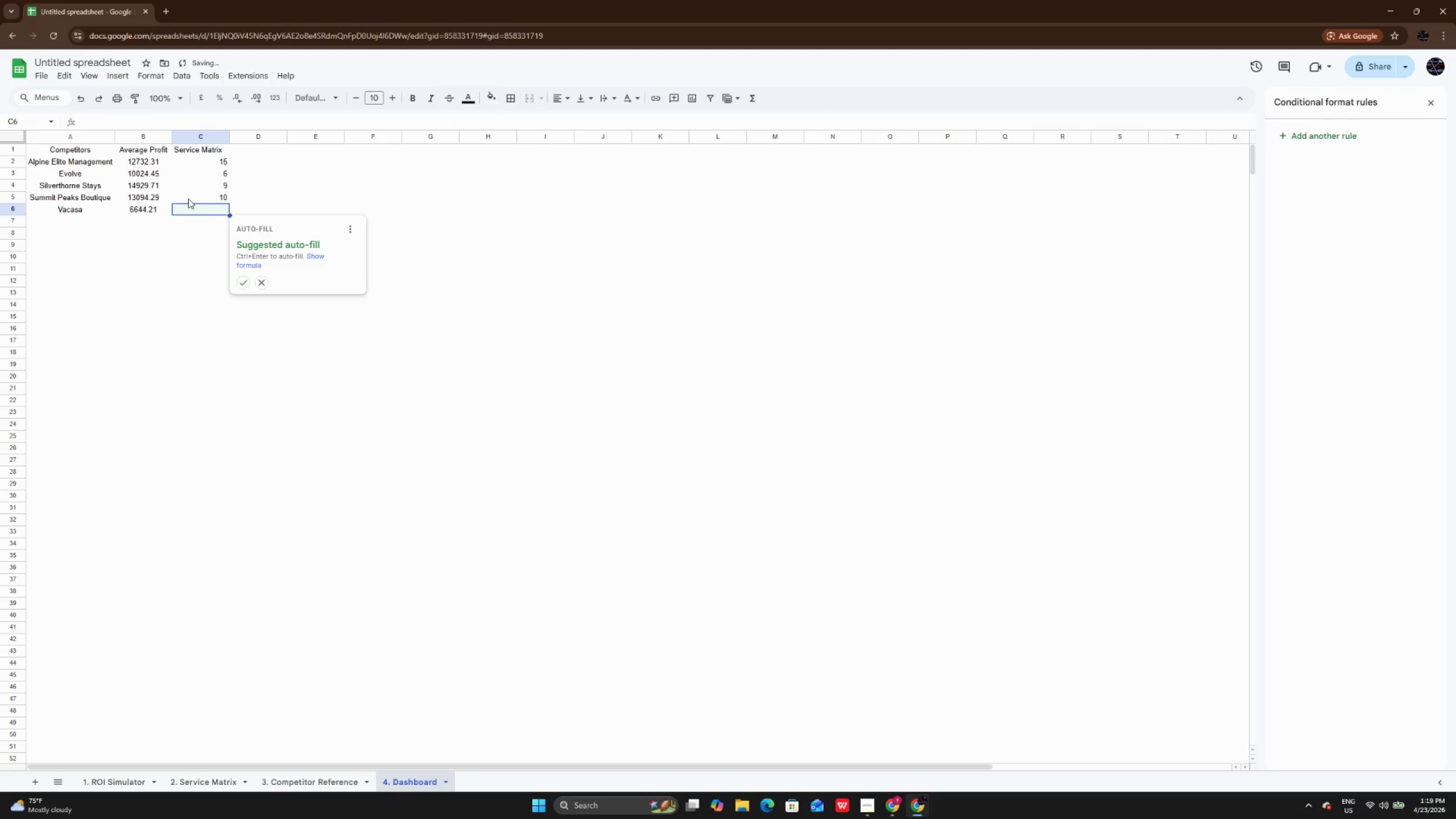 
key(Enter)
 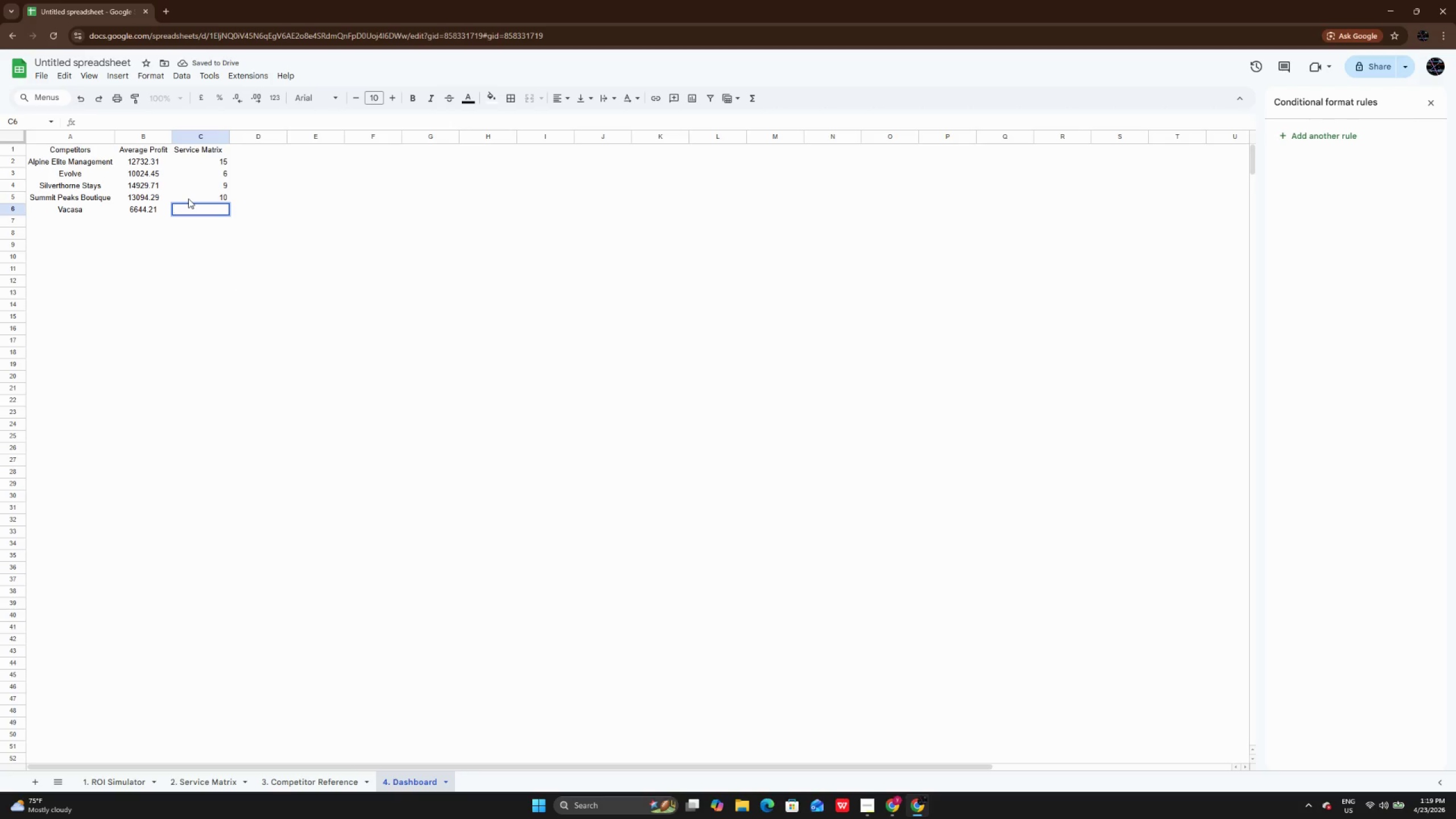 
key(Equal)
 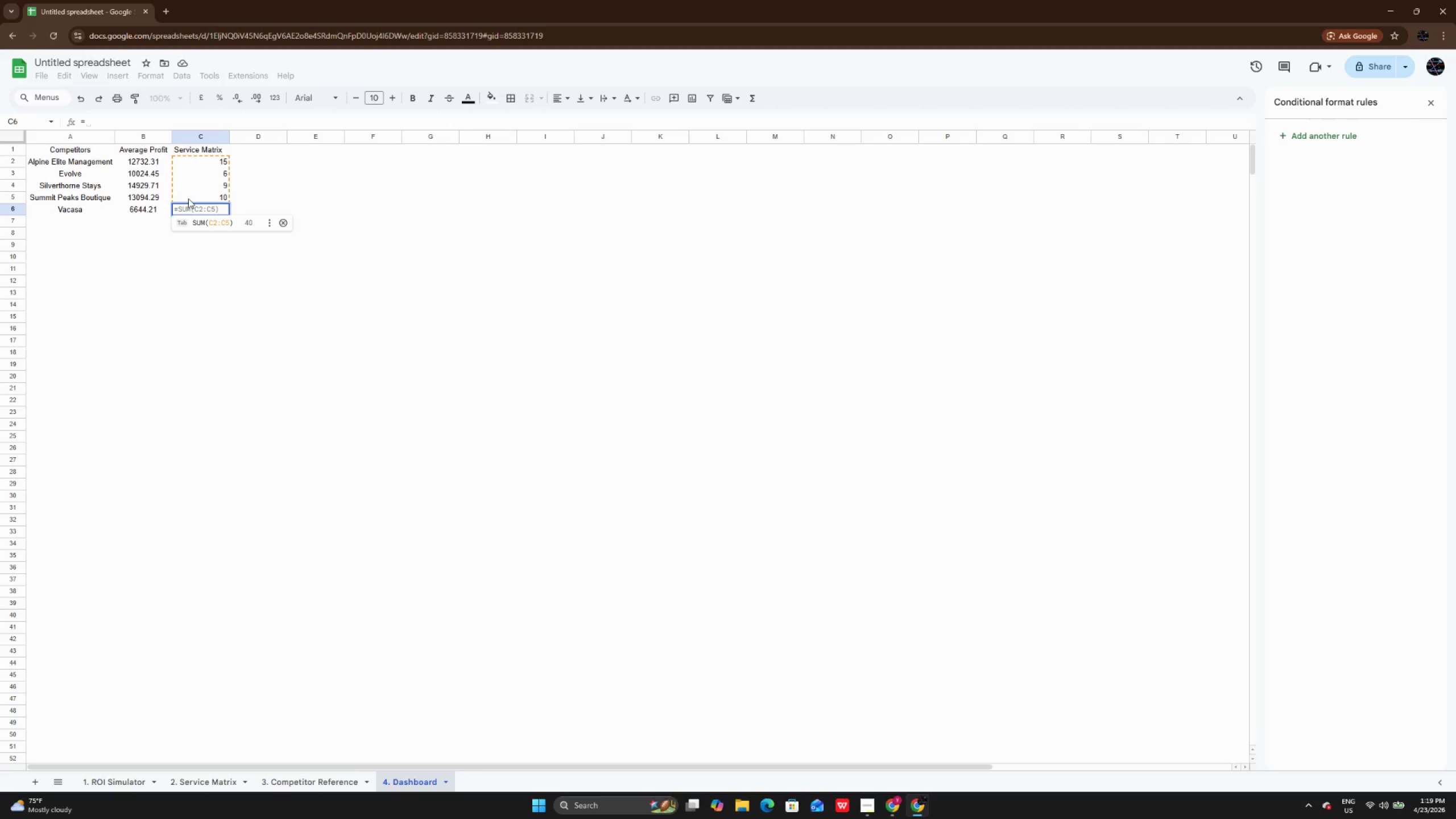 
key(Quote)
 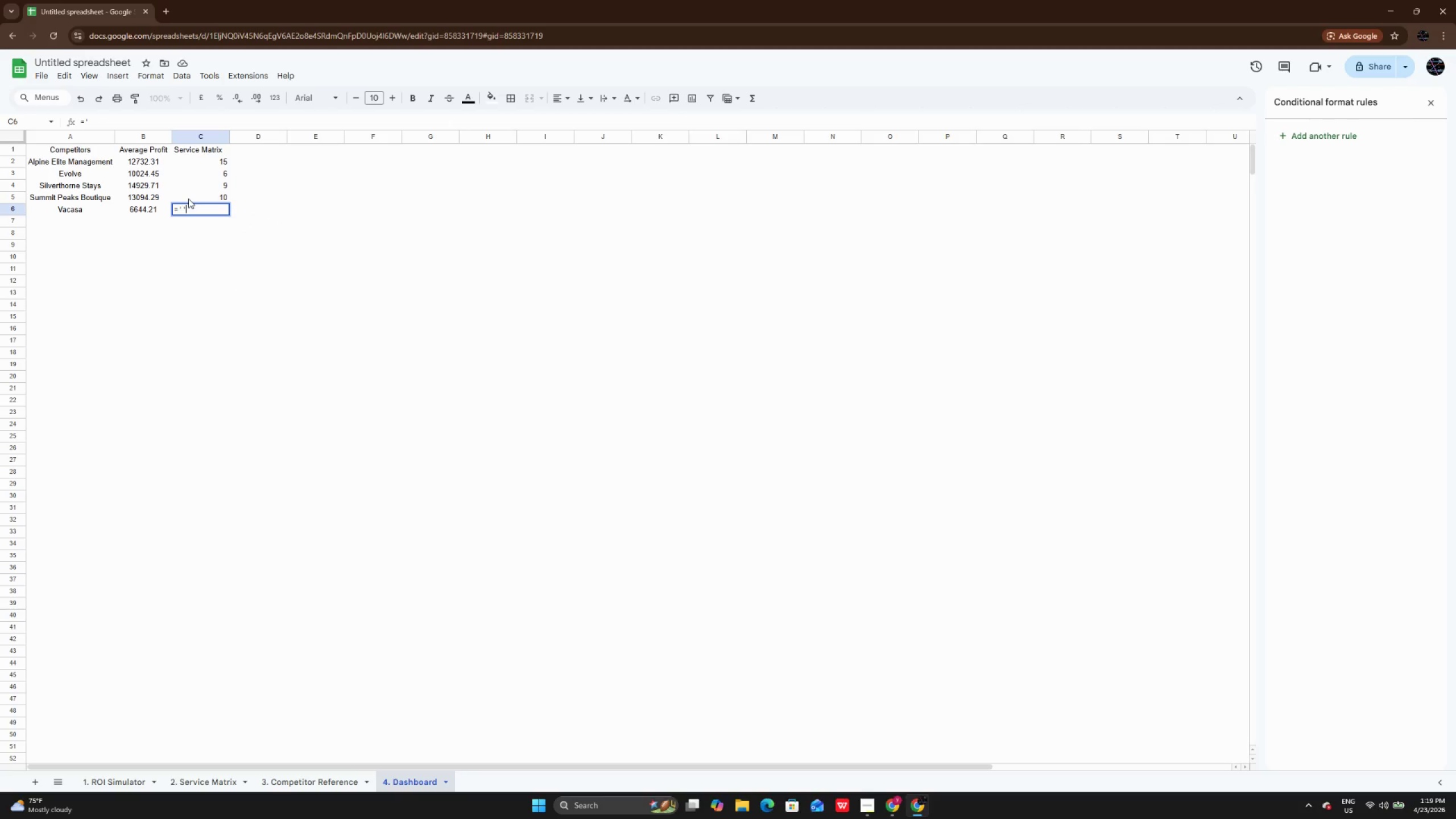 
key(Quote)
 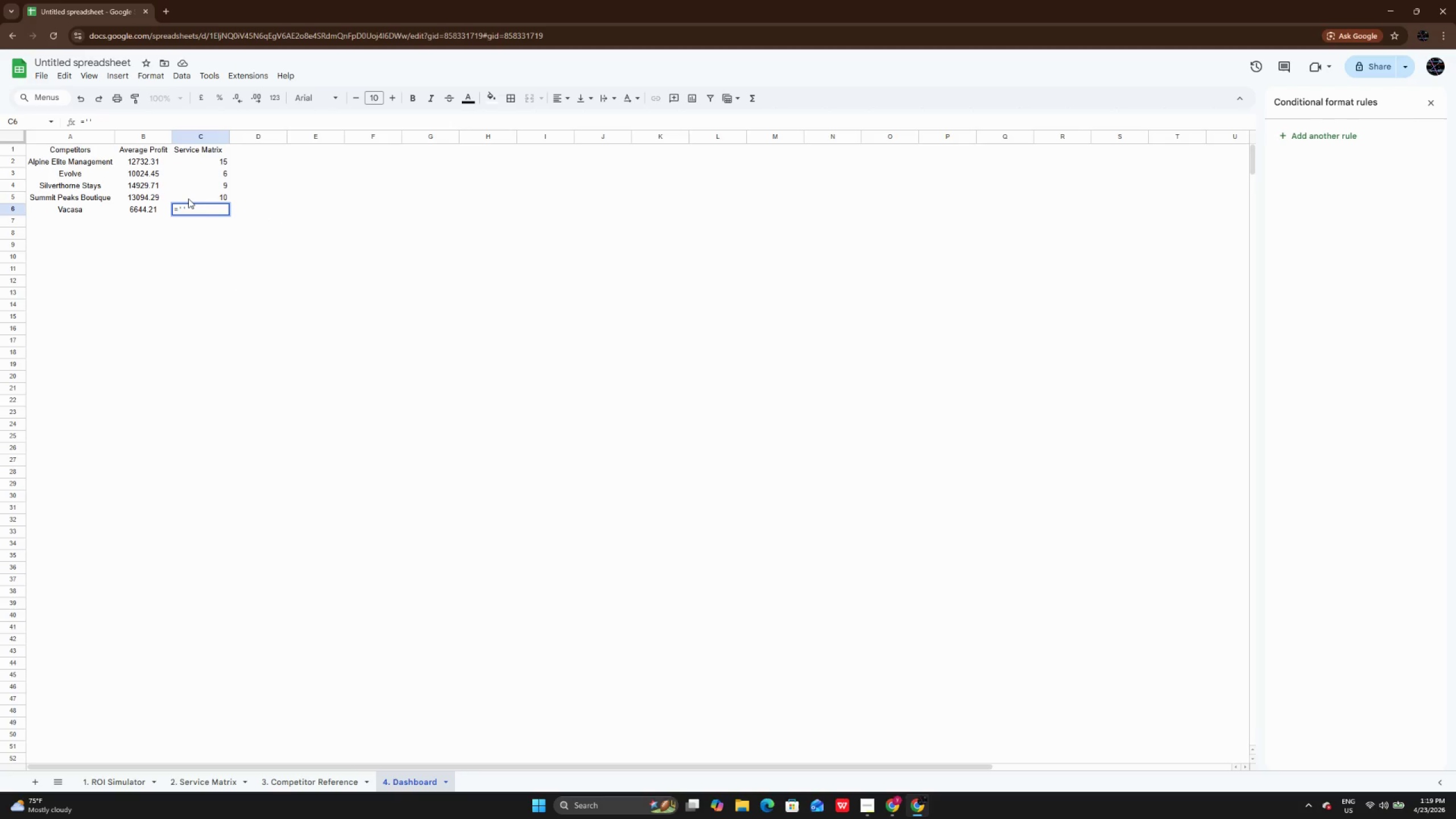 
key(ArrowLeft)
 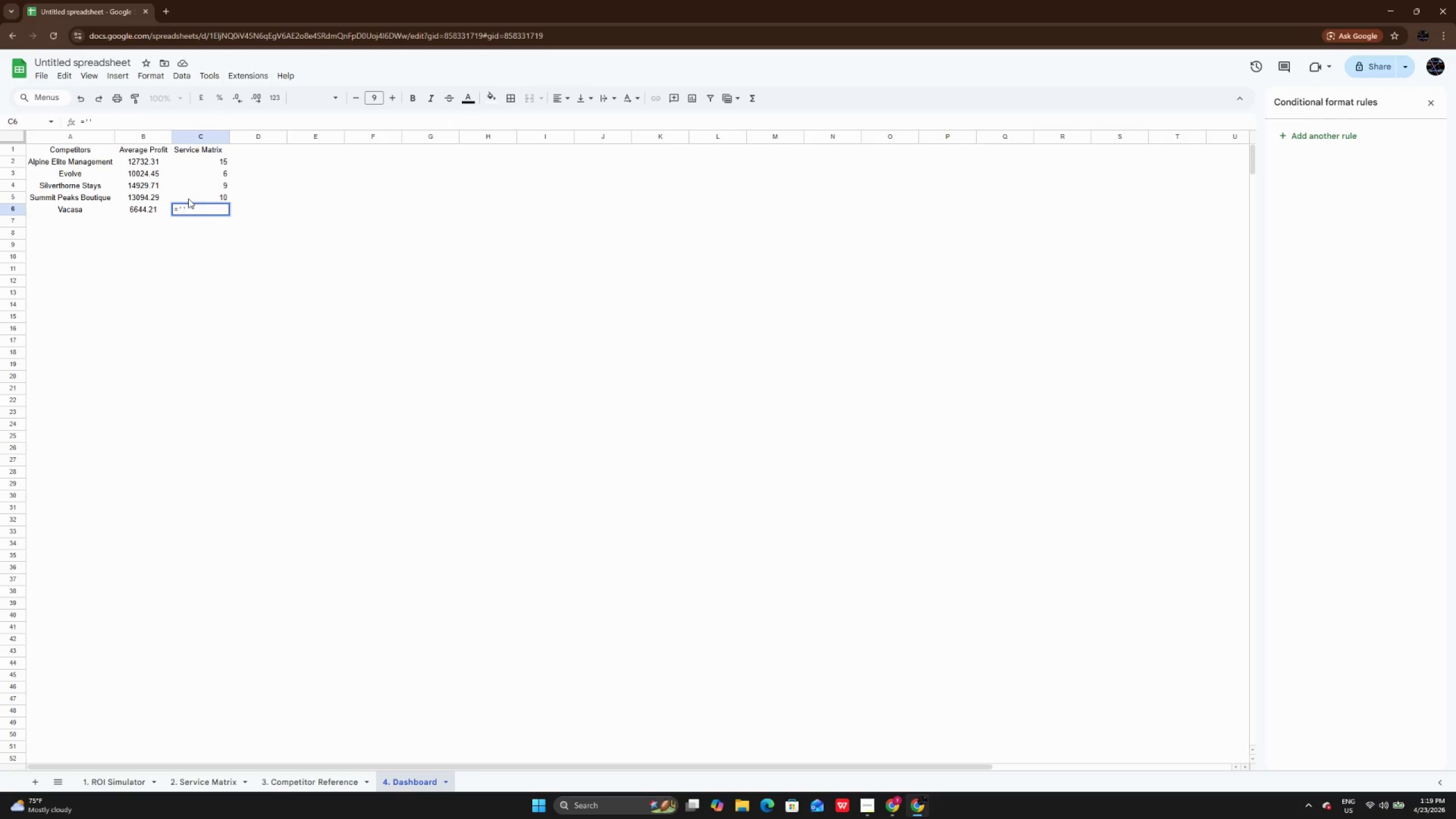 
type(2. sSE)
key(Backspace)
key(Backspace)
key(Backspace)
type(Service)
 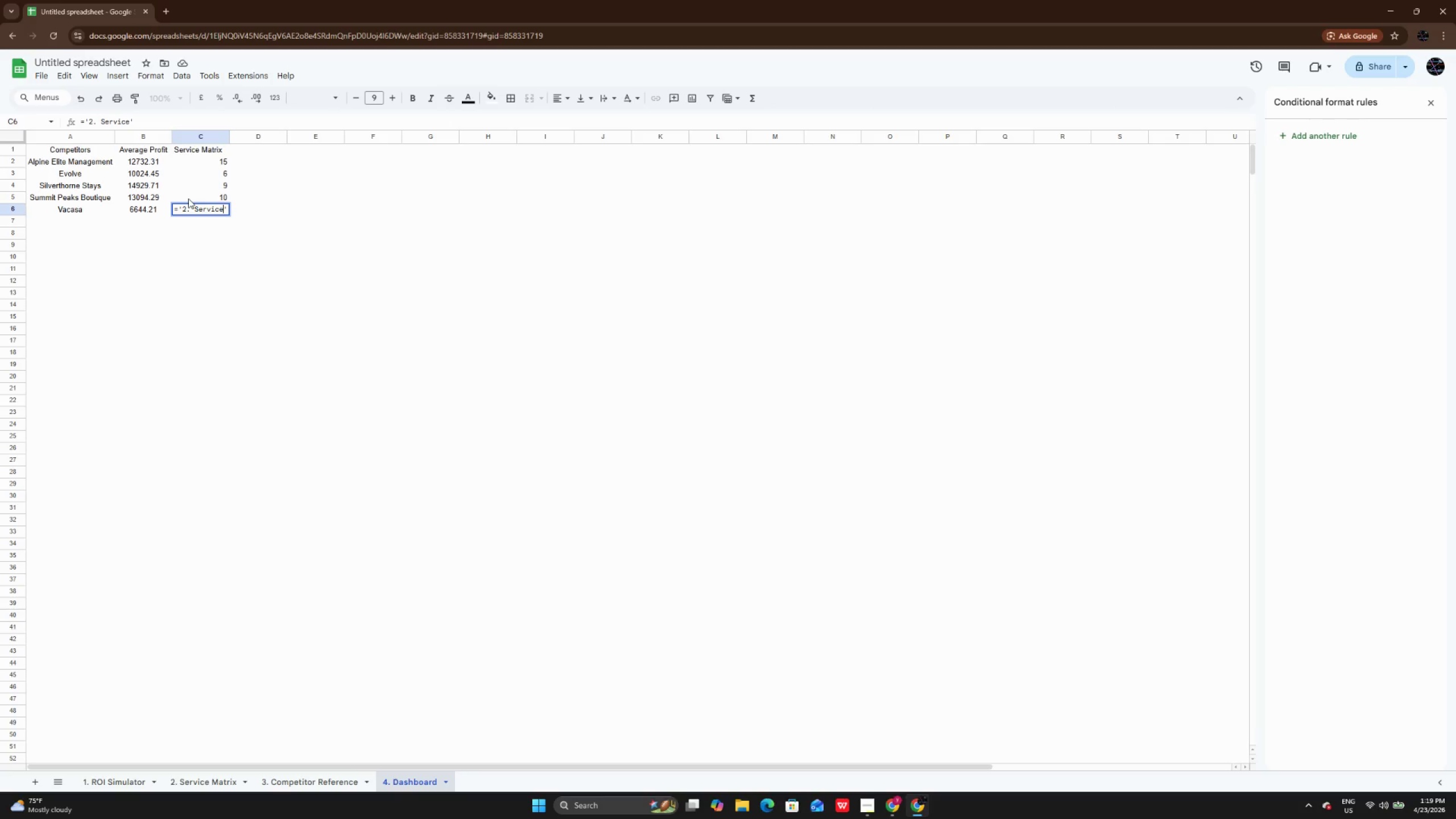 
type( Matrix)
 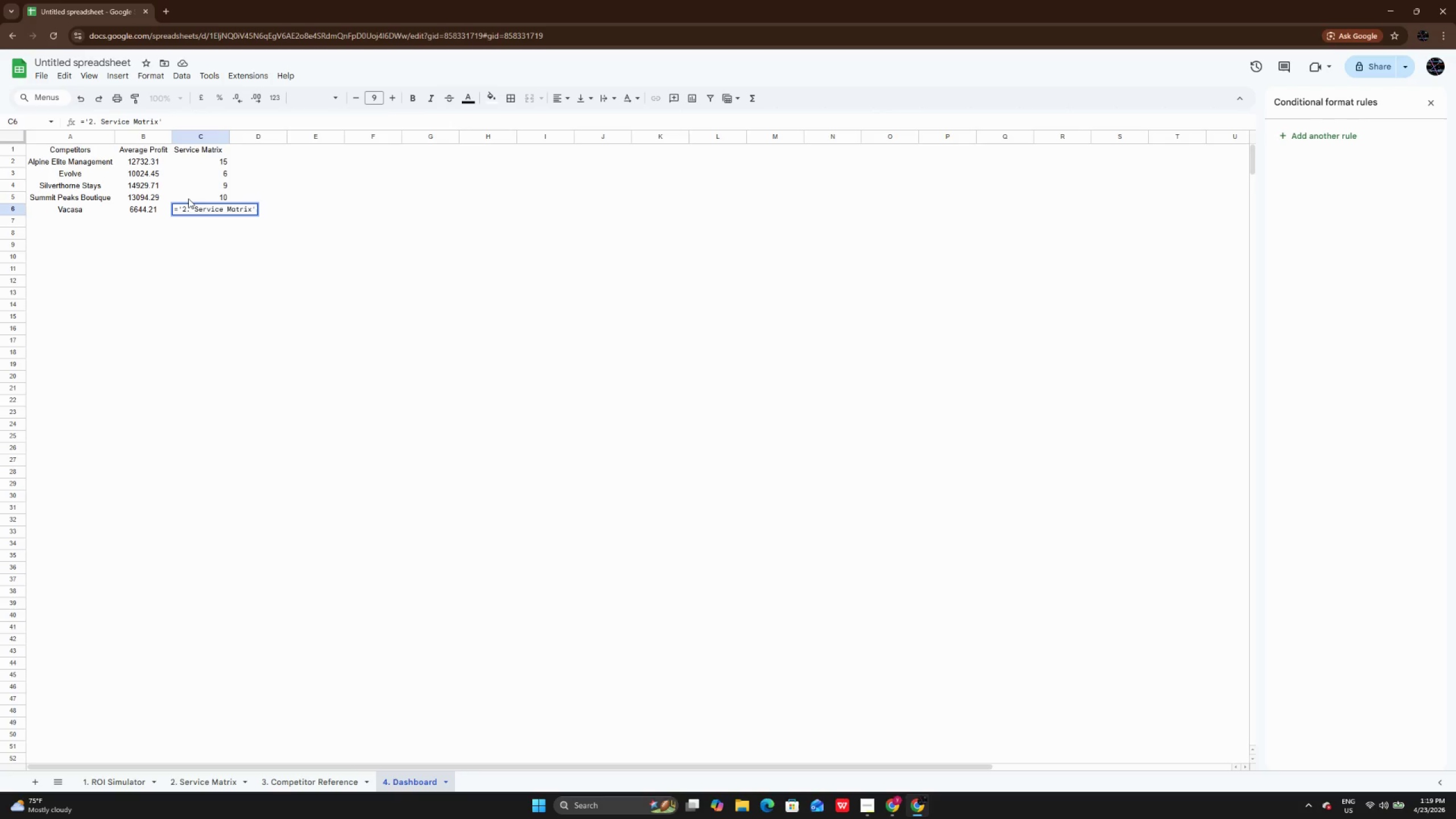 
key(ArrowRight)
 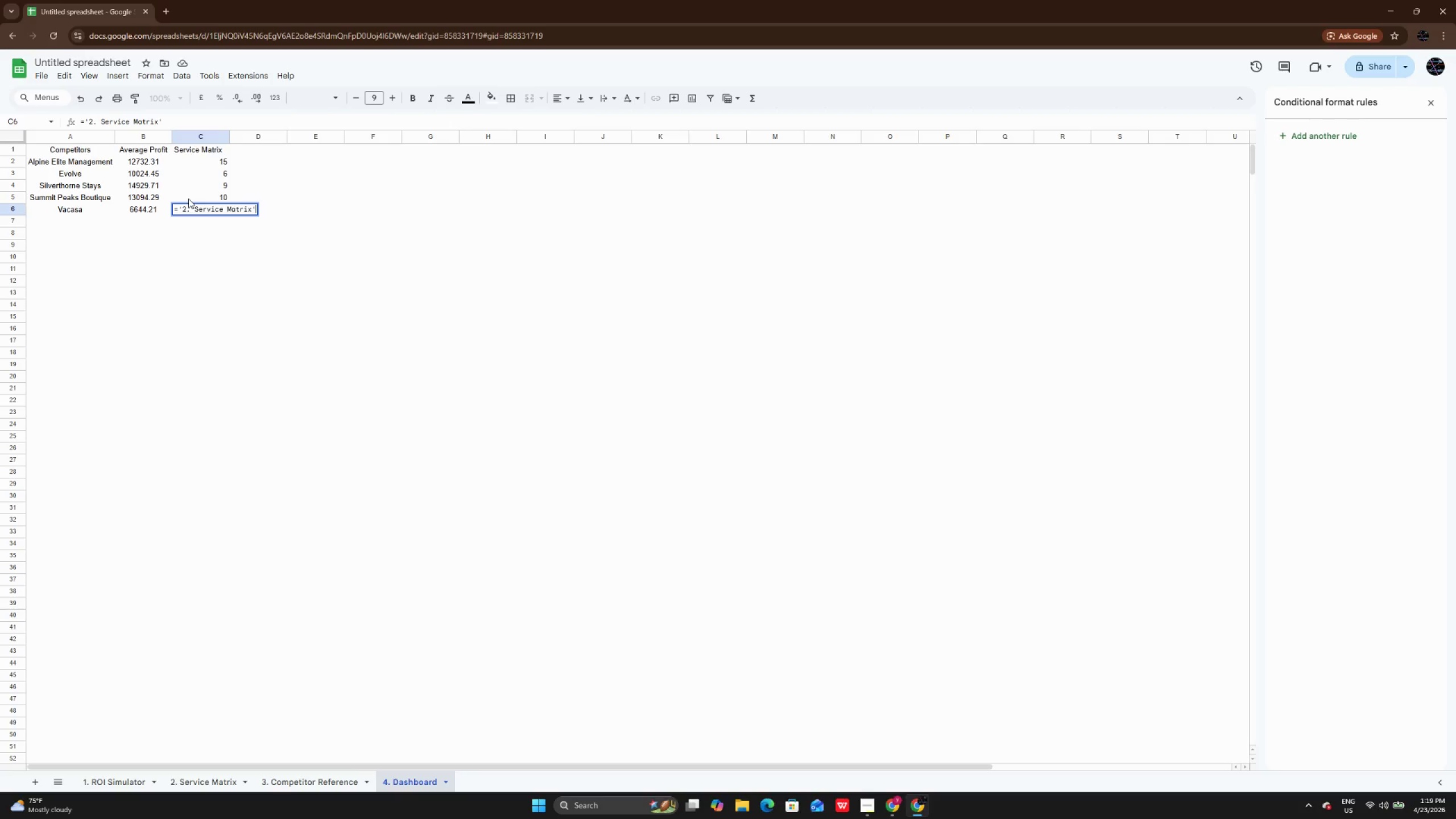 
key(ArrowRight)
 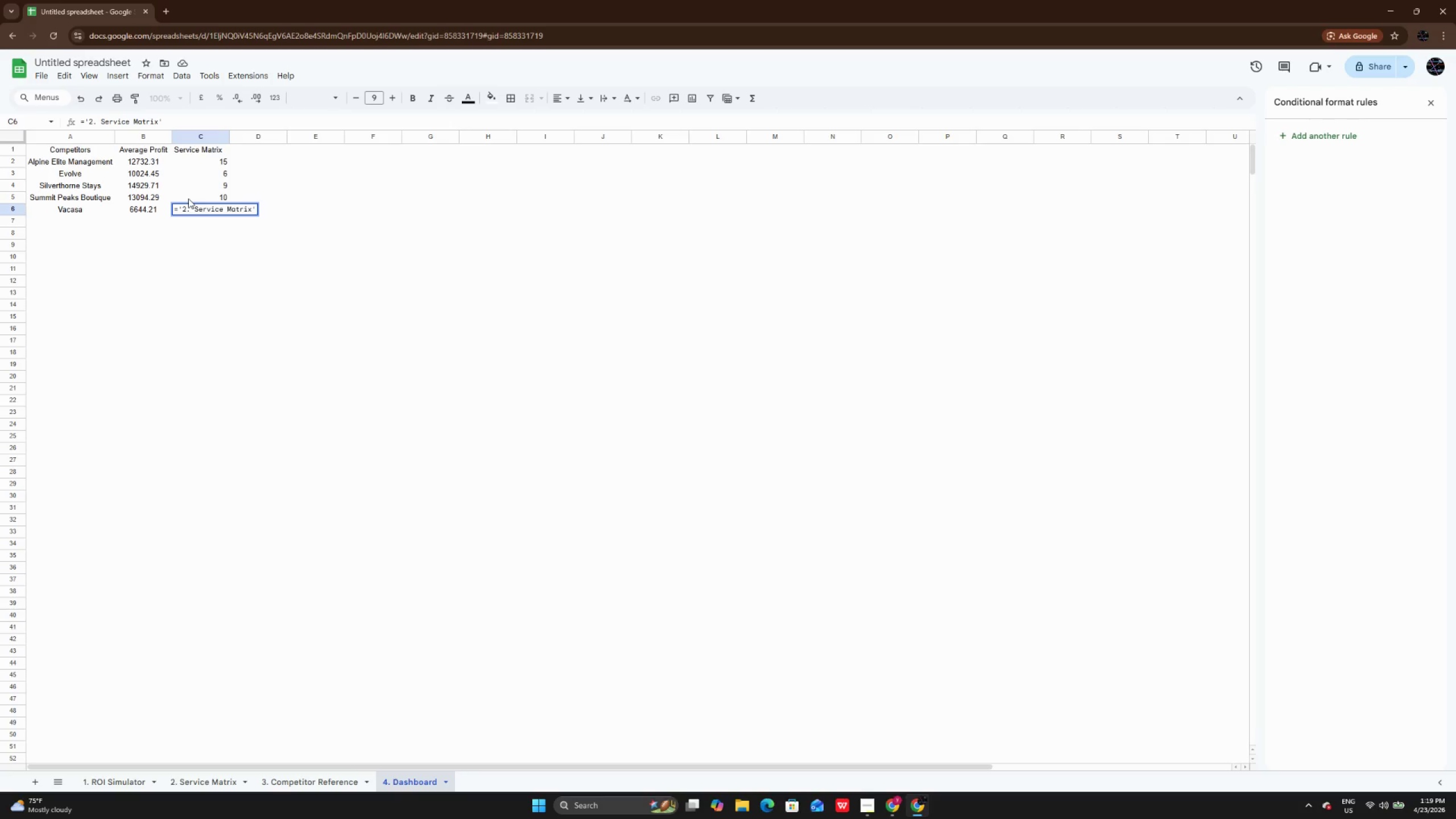 
type(!H17)
 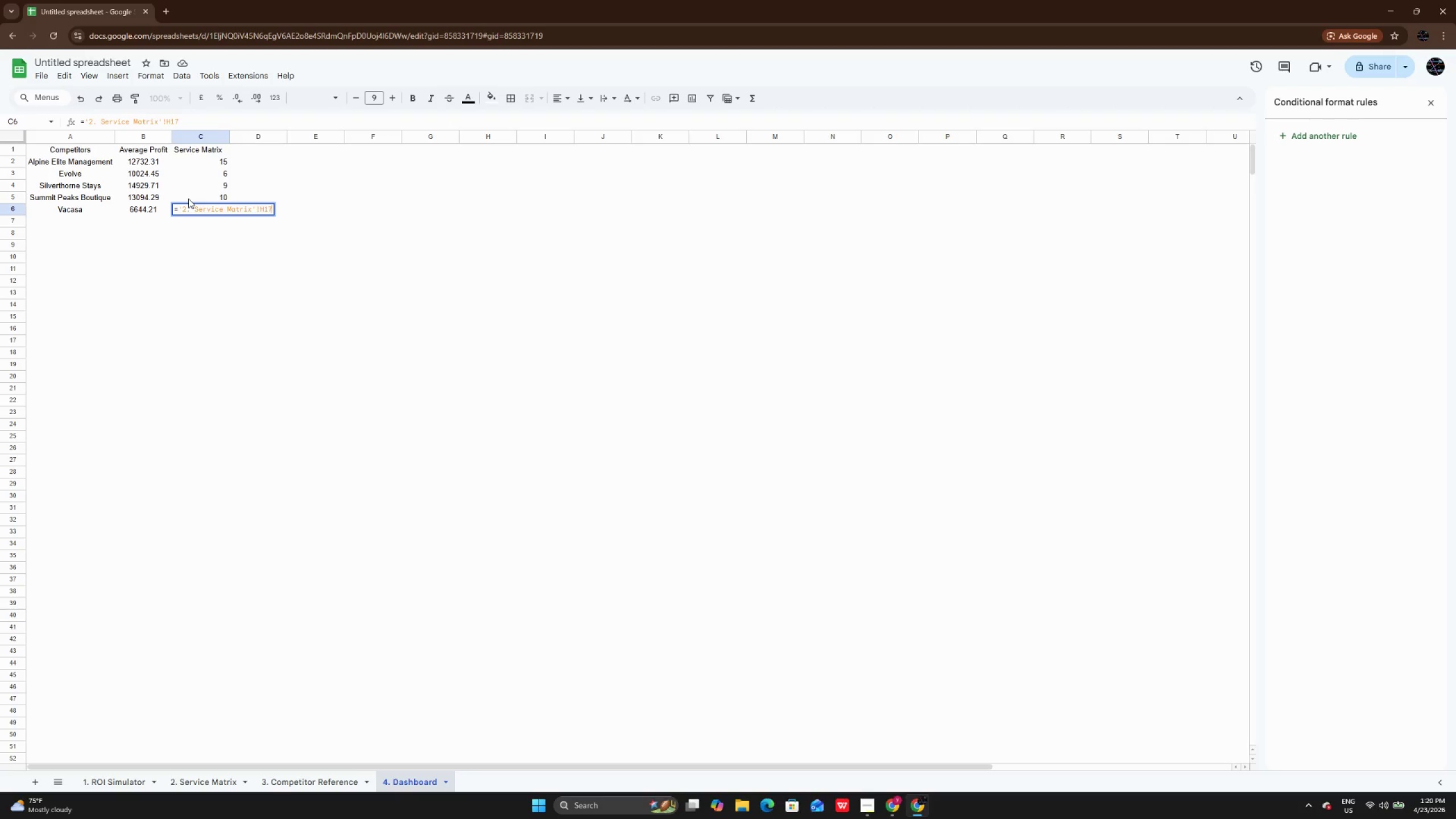 
key(ArrowLeft)
 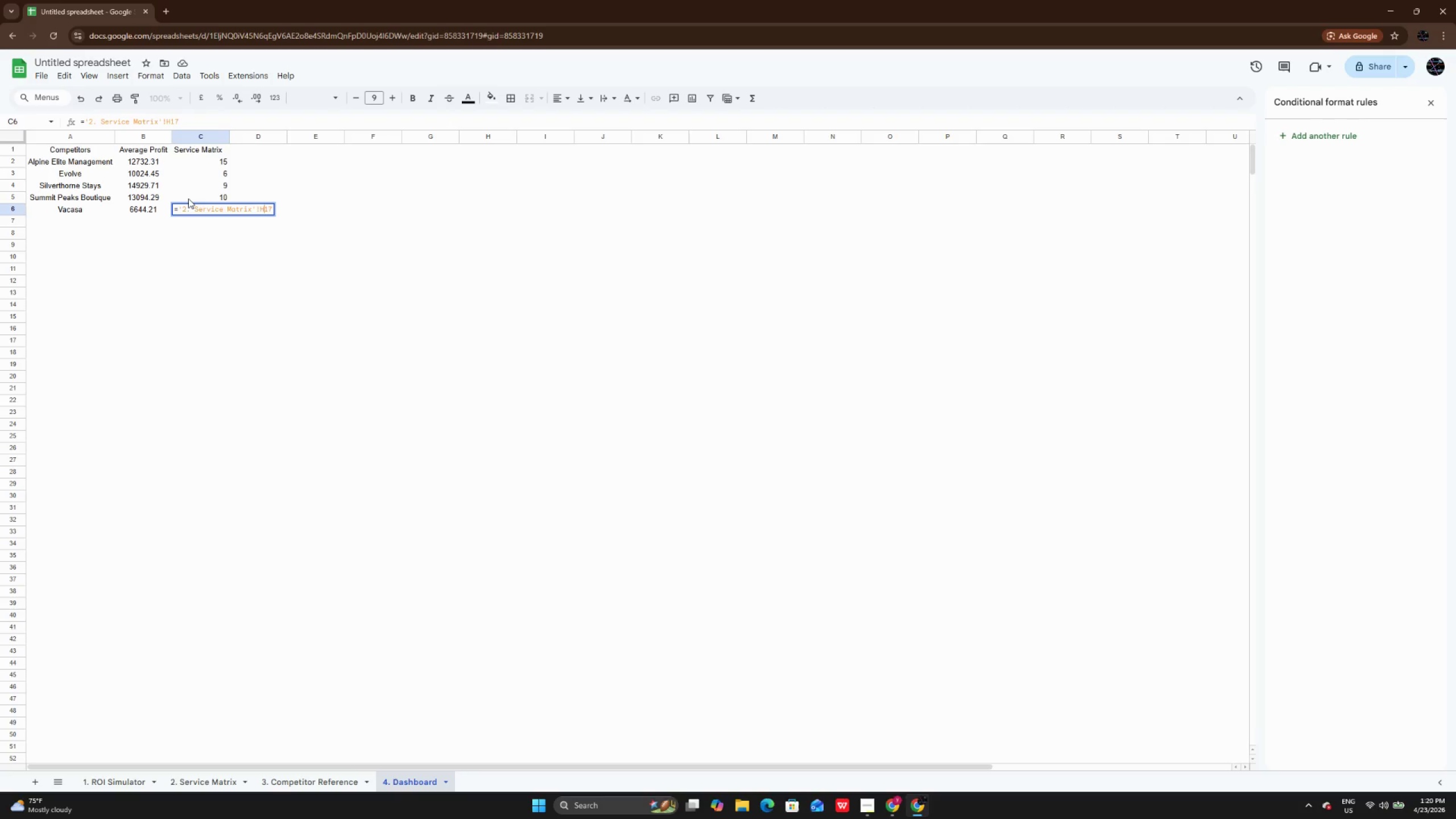 
key(ArrowLeft)
 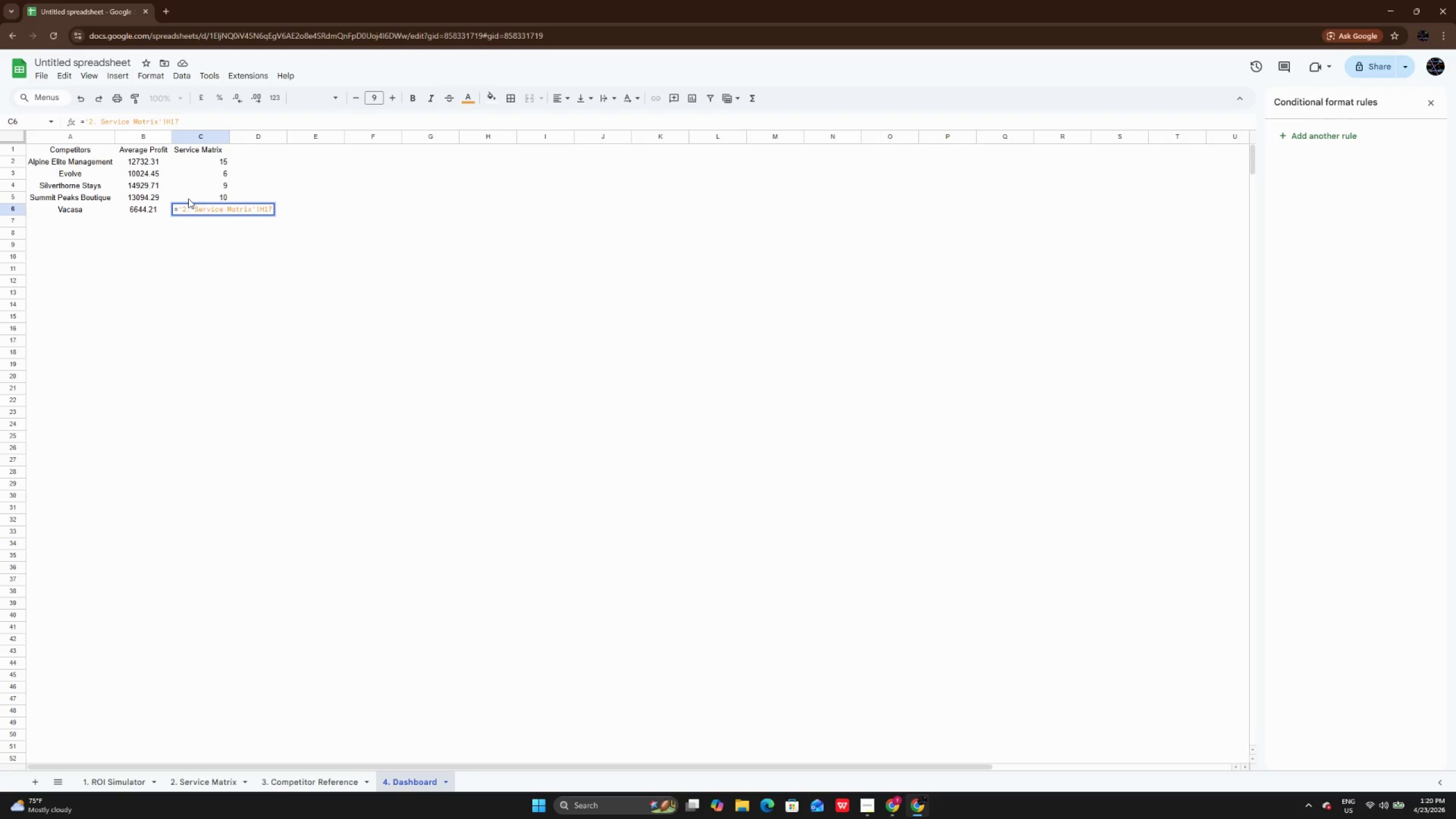 
key(Backspace)
 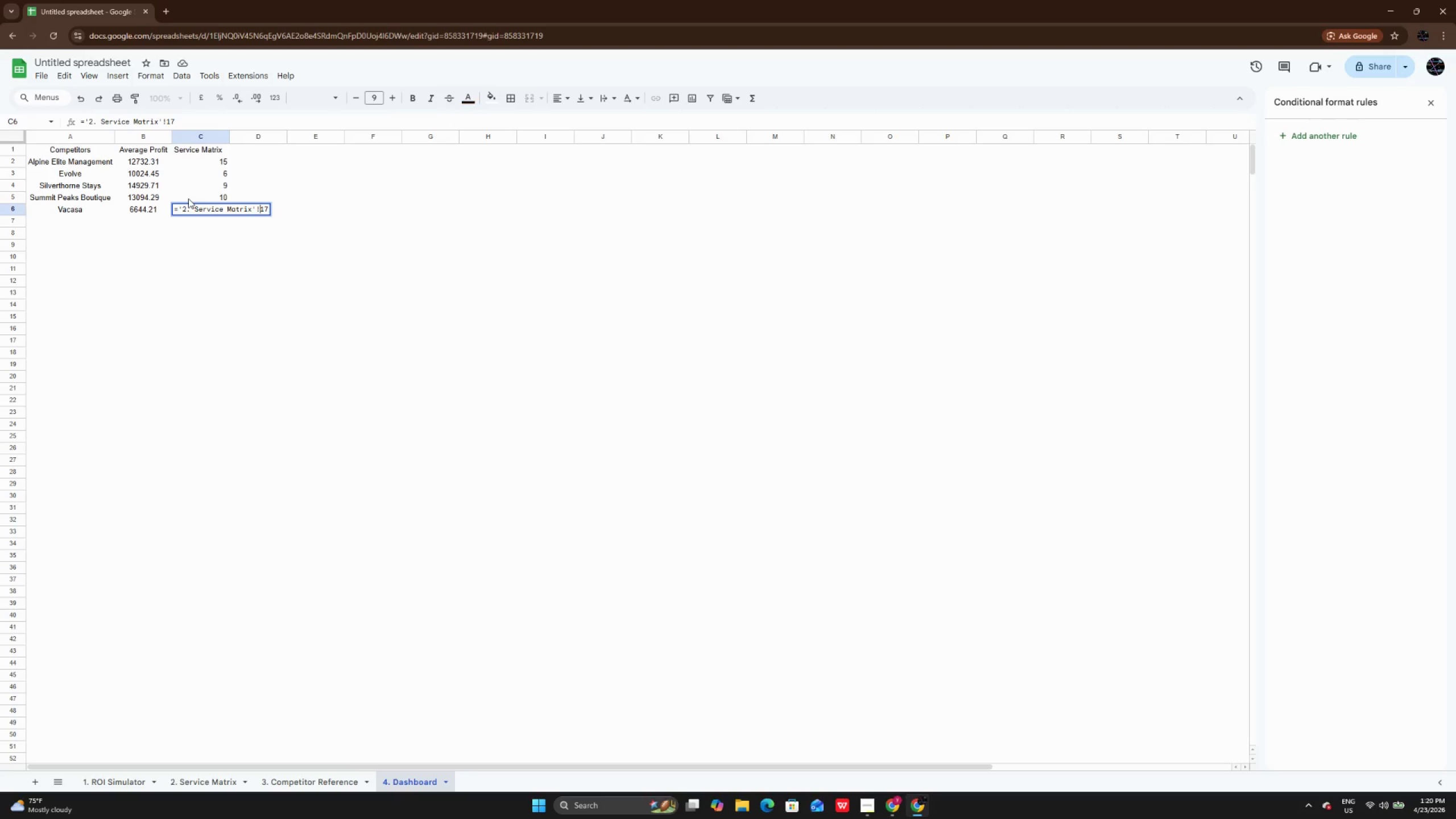 
key(F)
 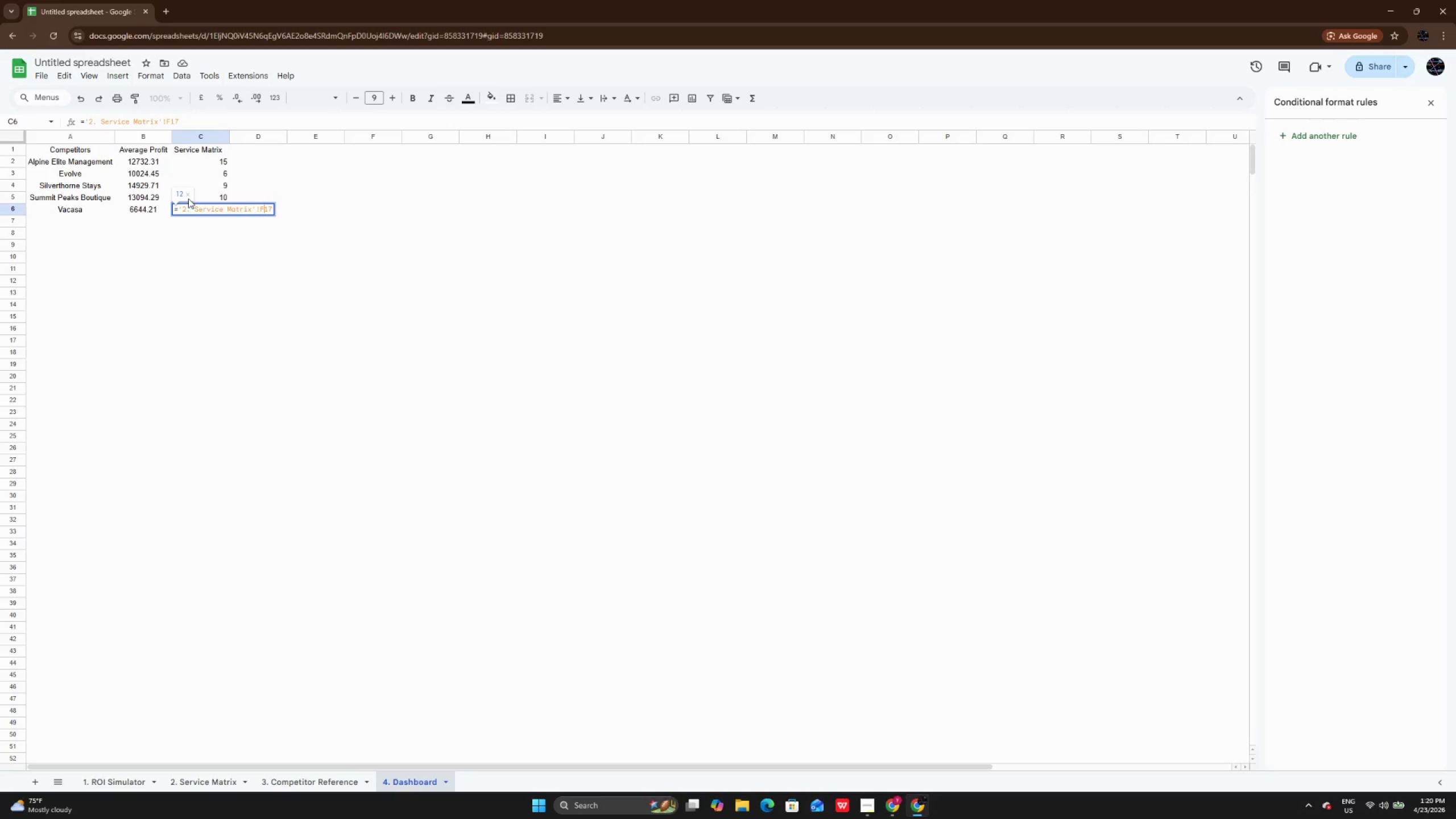 
key(Enter)
 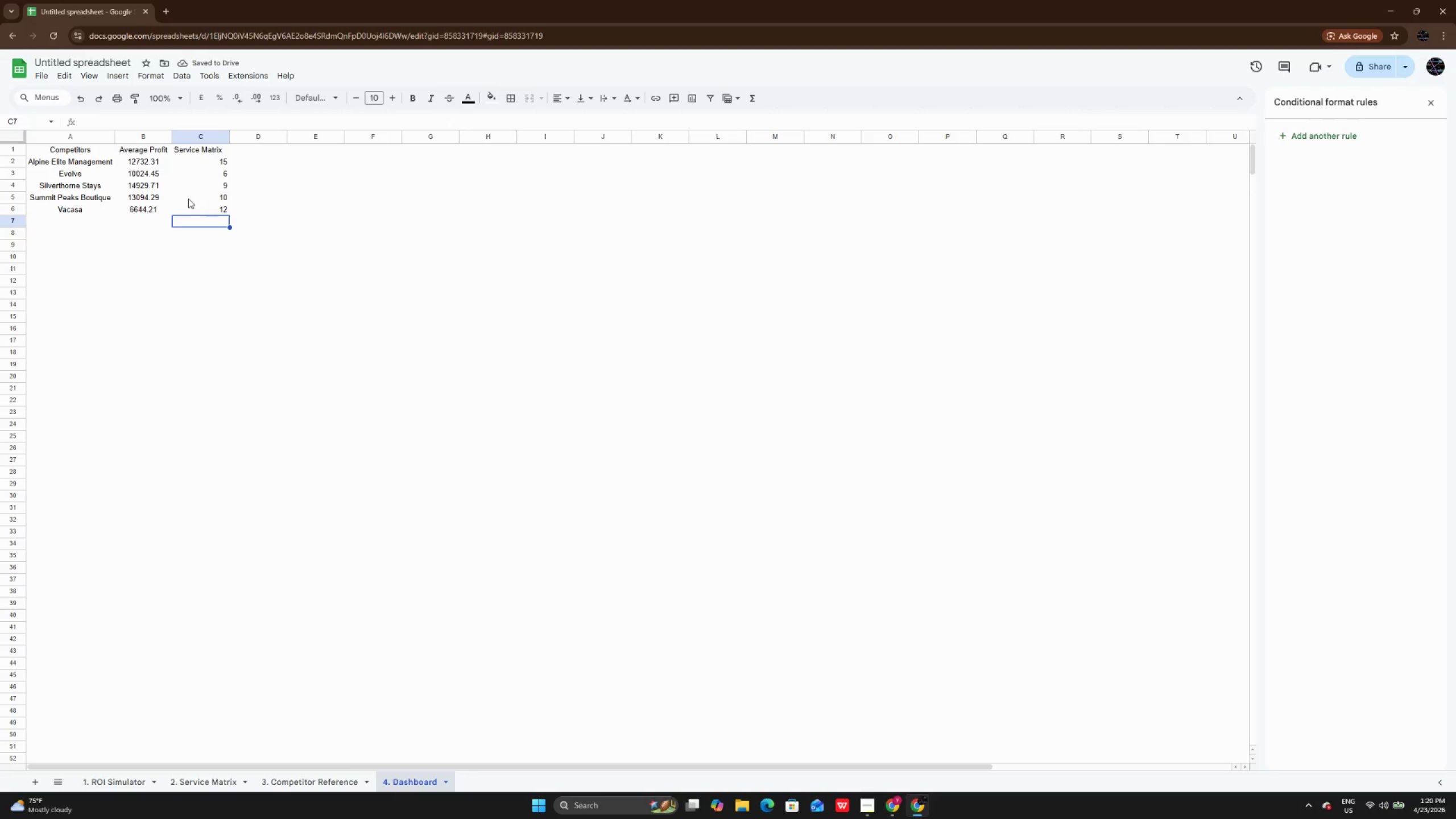 
wait(5.3)
 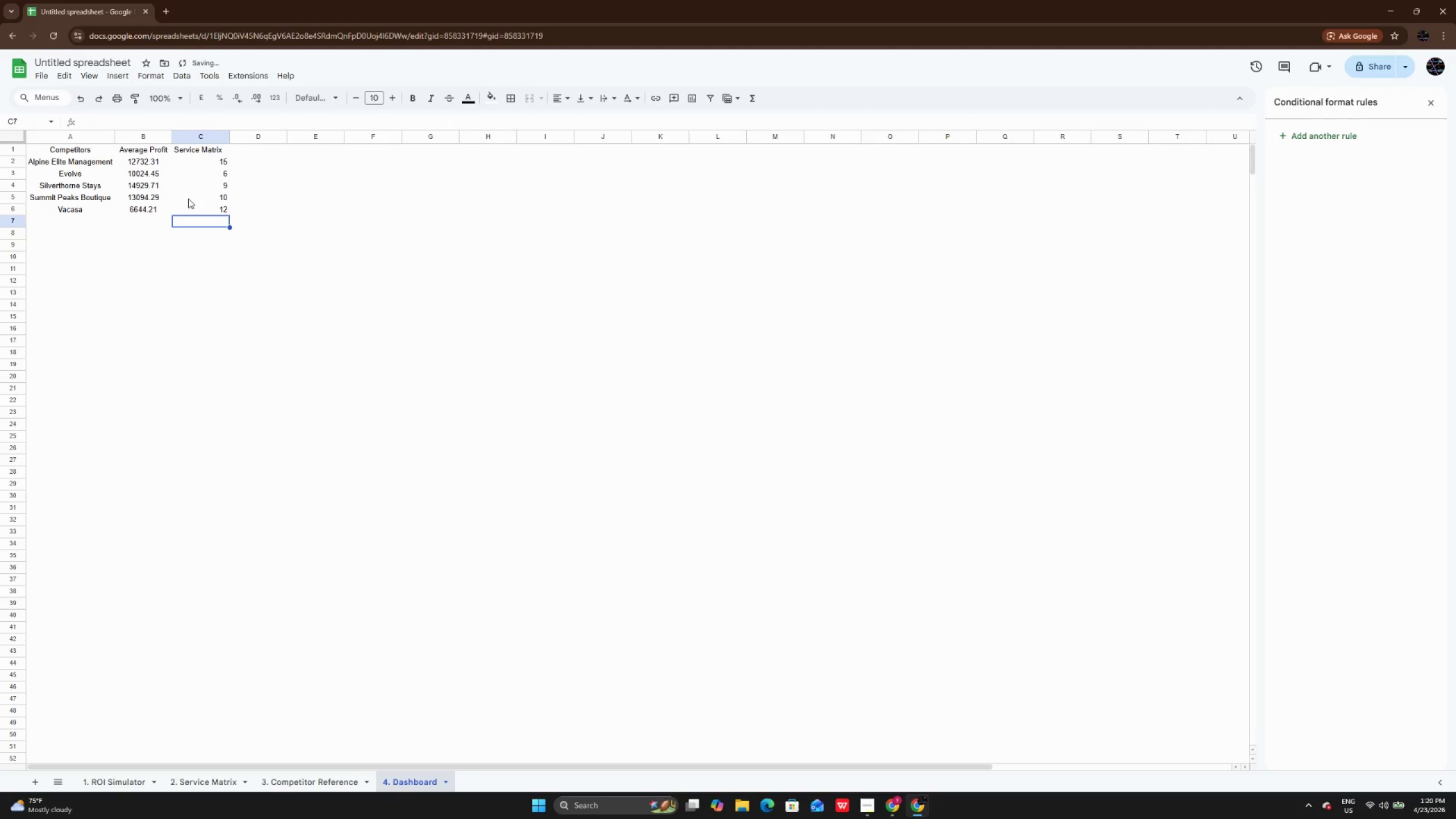 
key(ArrowUp)
 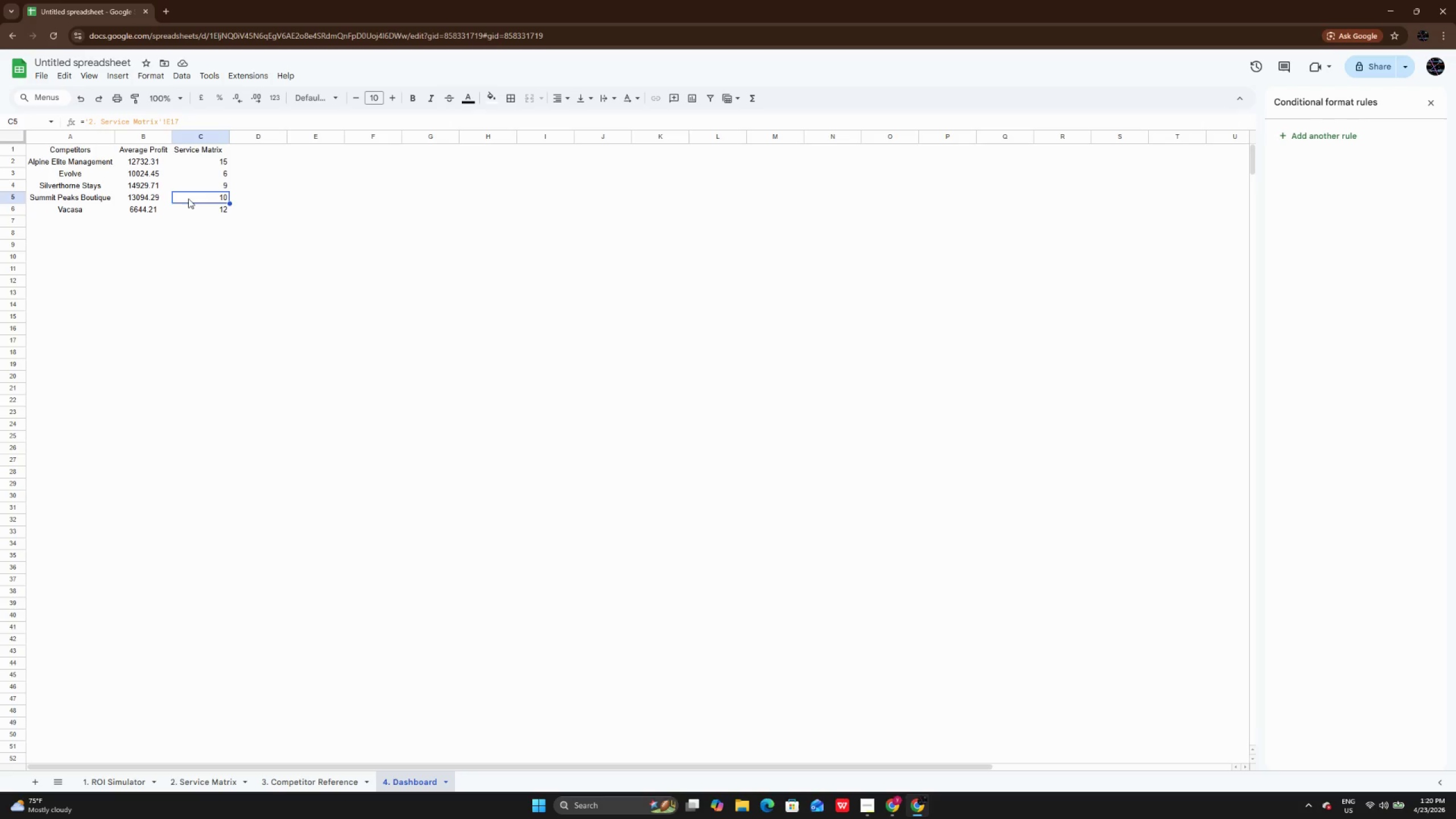 
key(ArrowUp)
 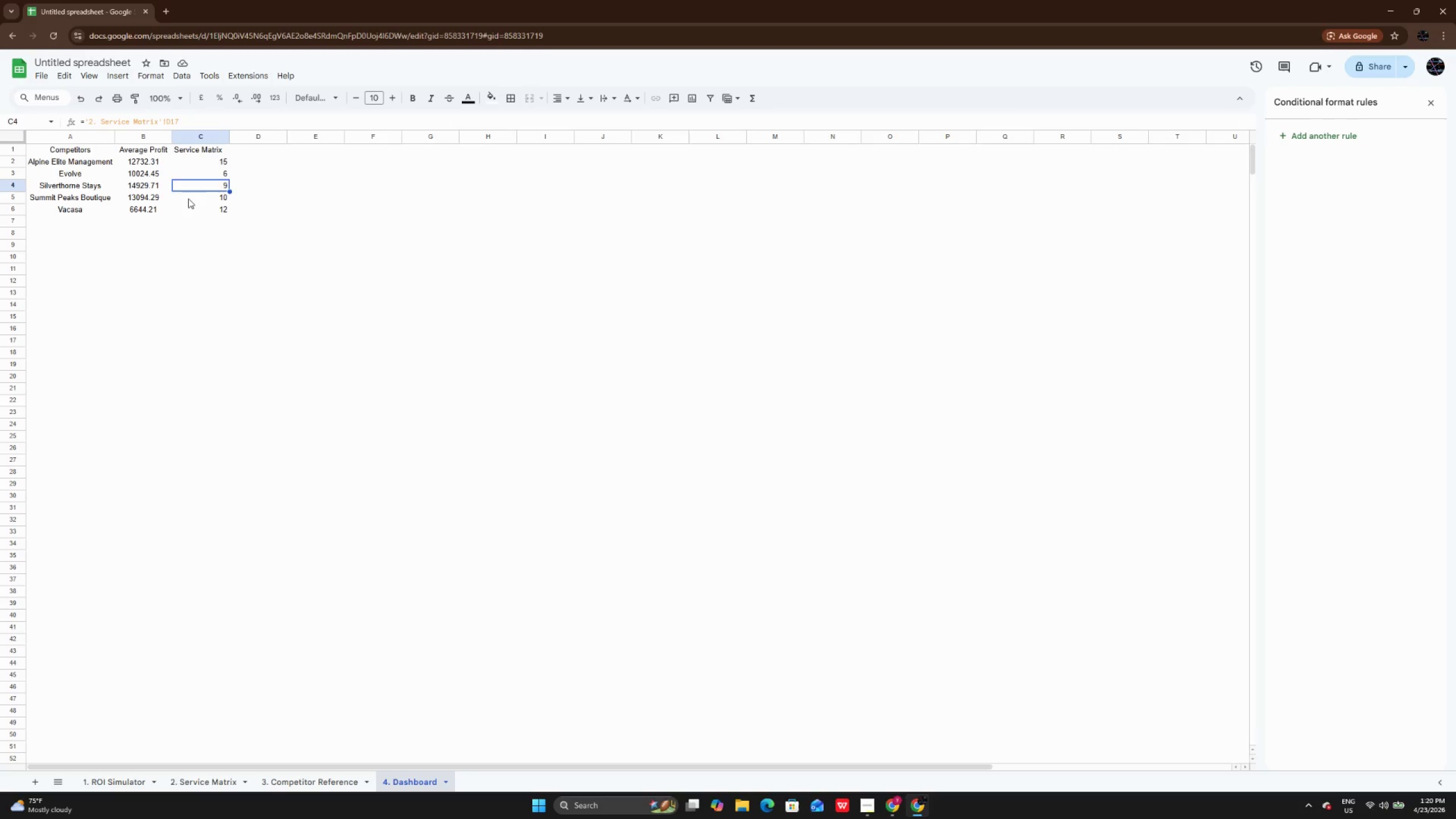 
key(ArrowUp)
 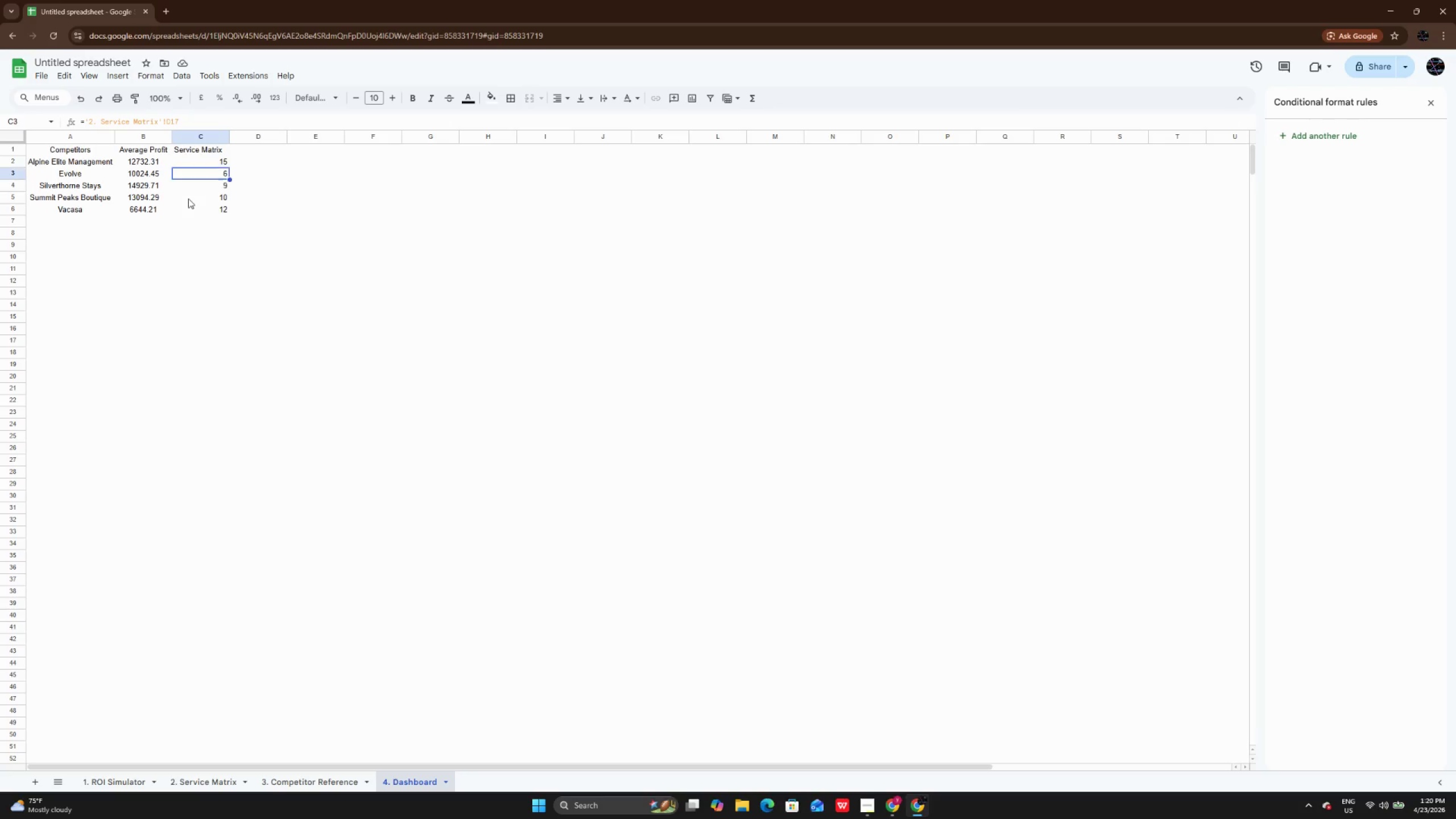 
key(ArrowUp)
 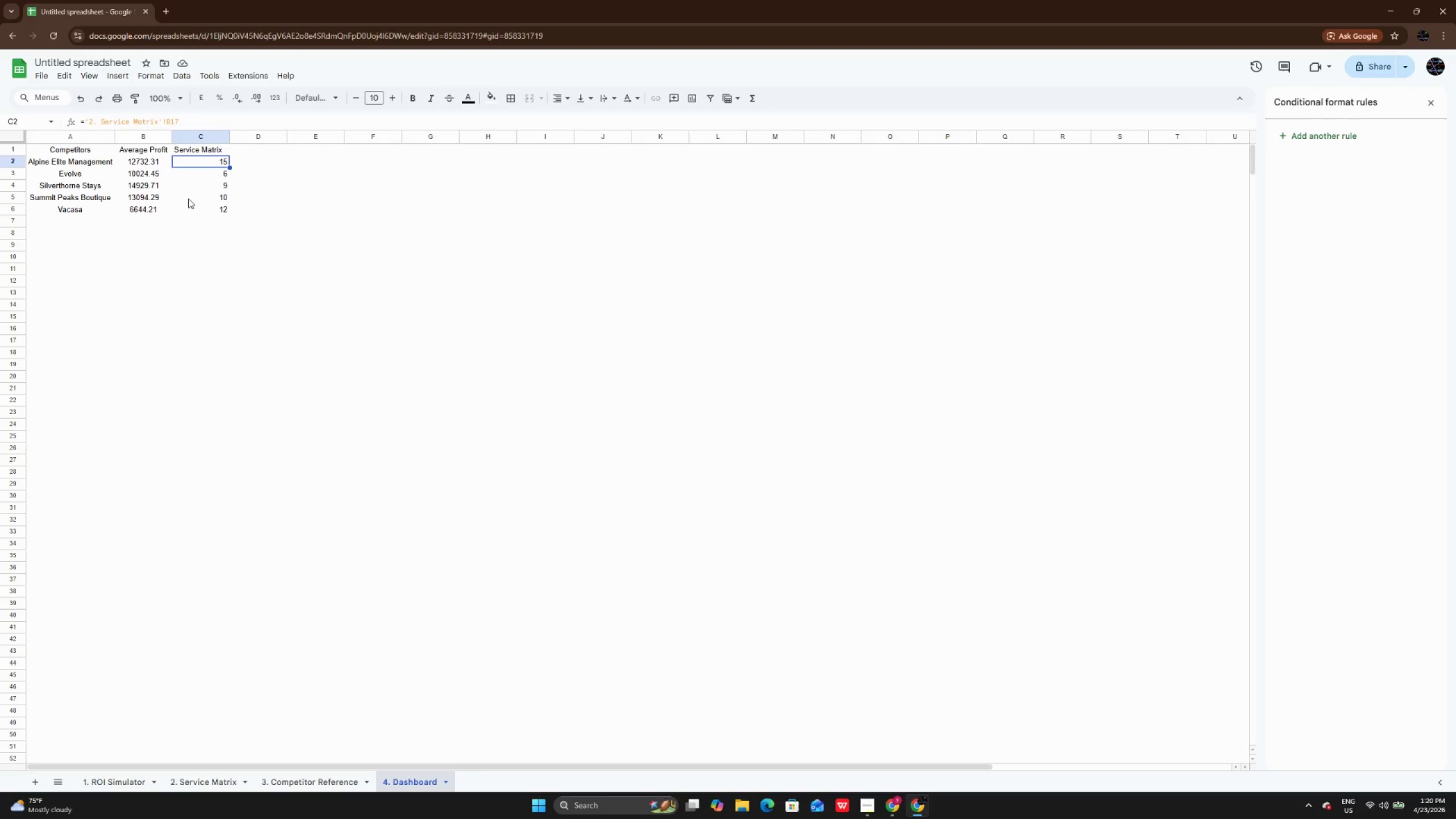 
key(ArrowUp)
 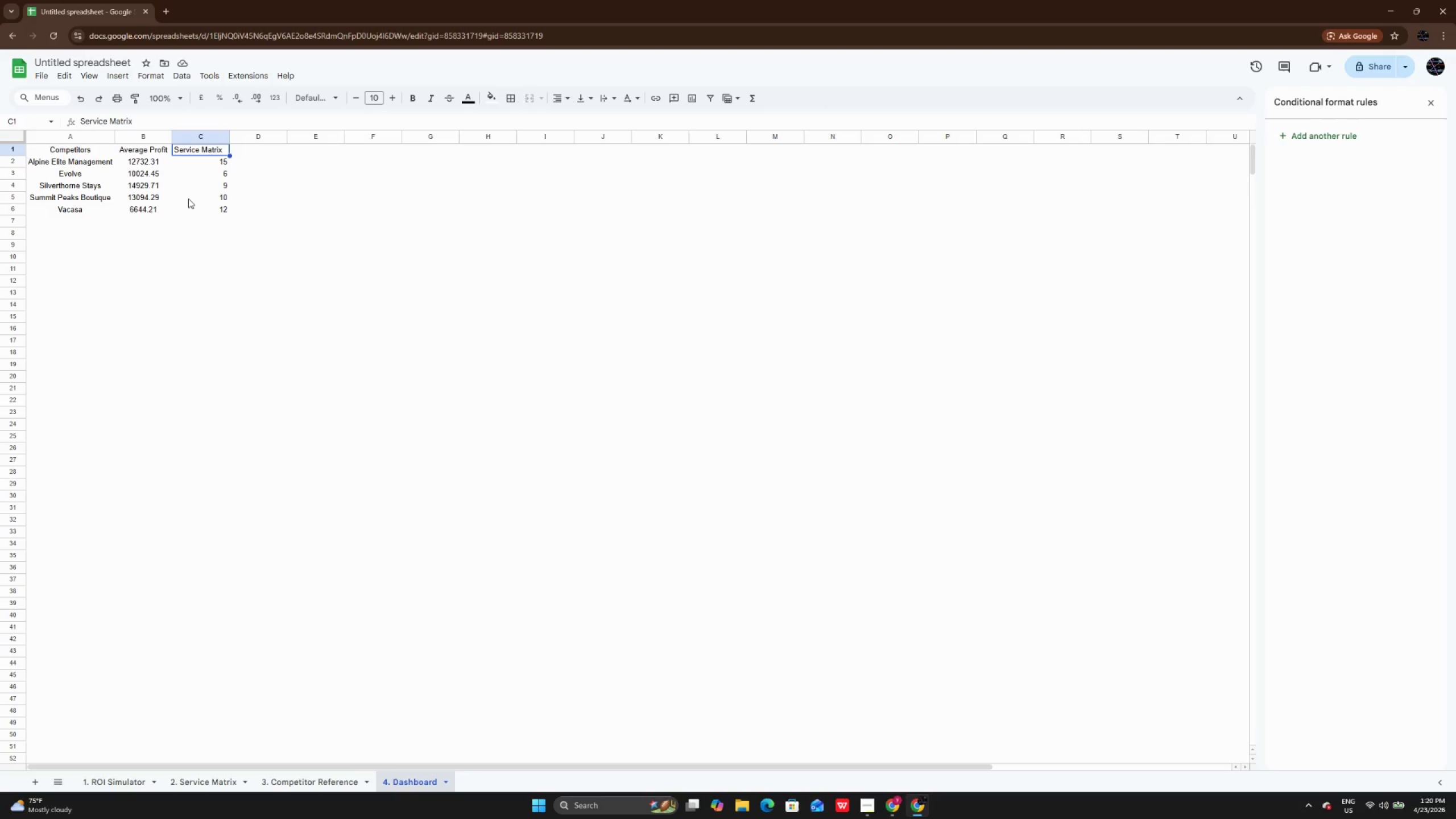 
key(ArrowUp)
 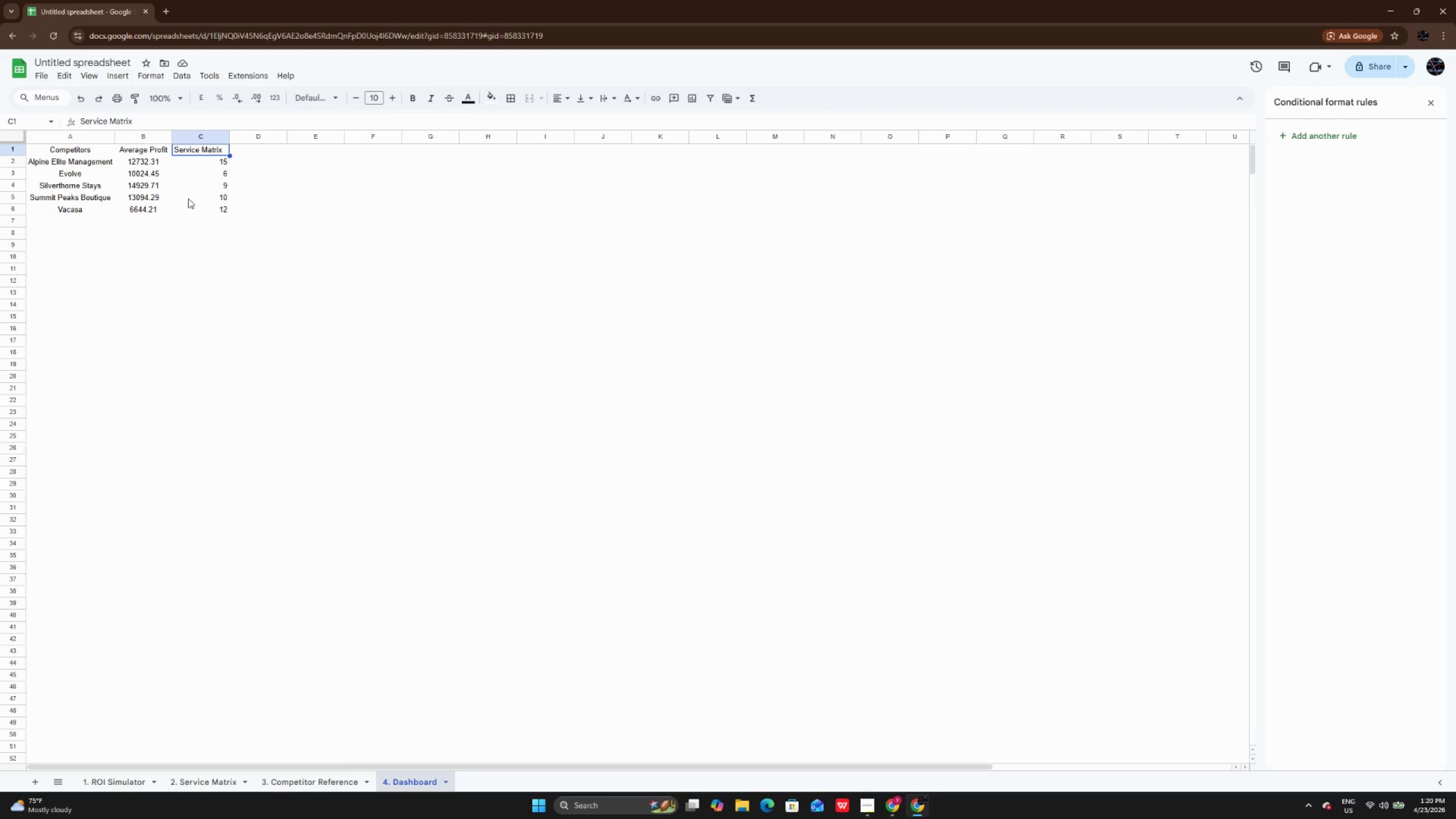 
key(ArrowRight)
 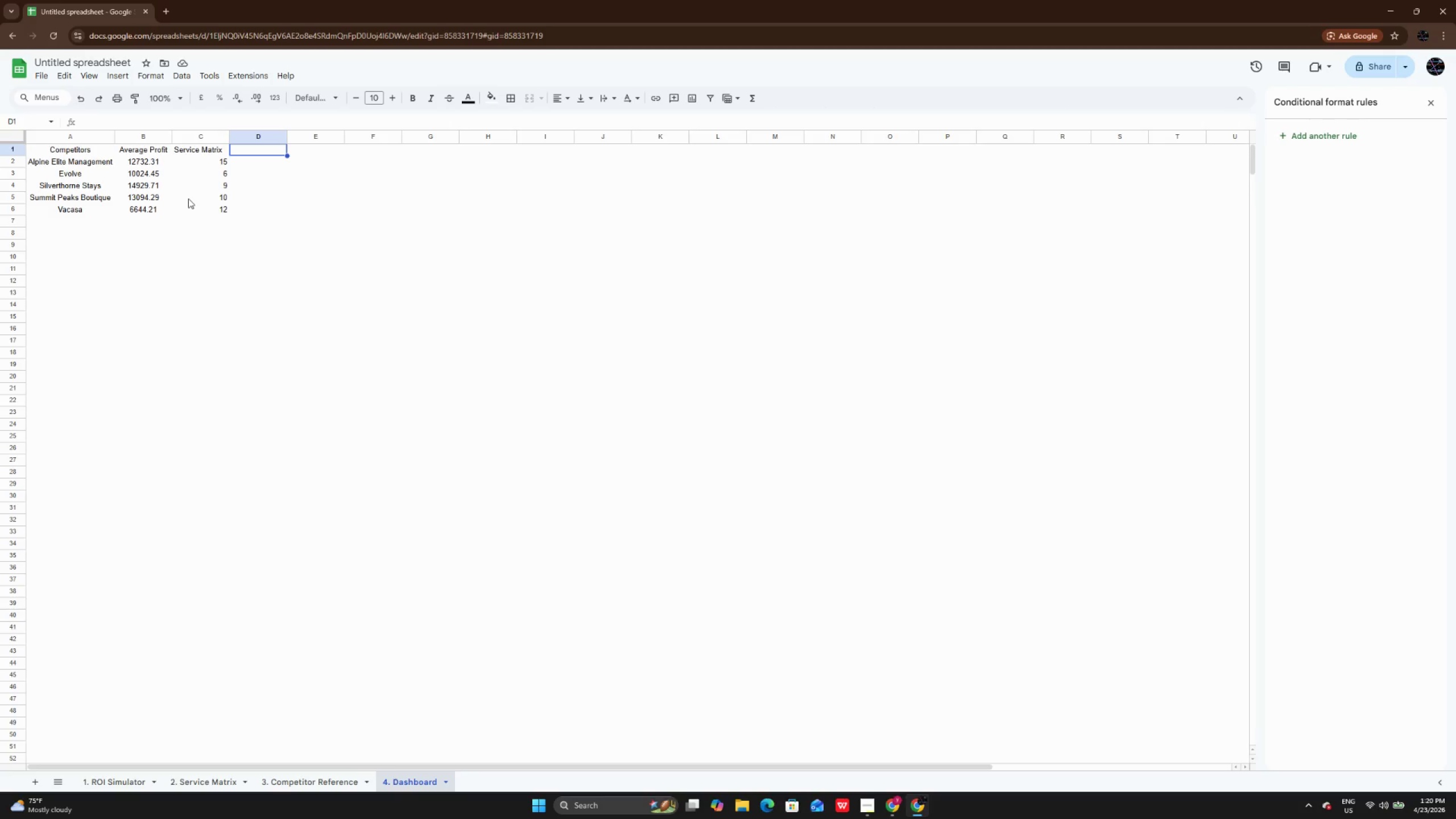 
key(Enter)
 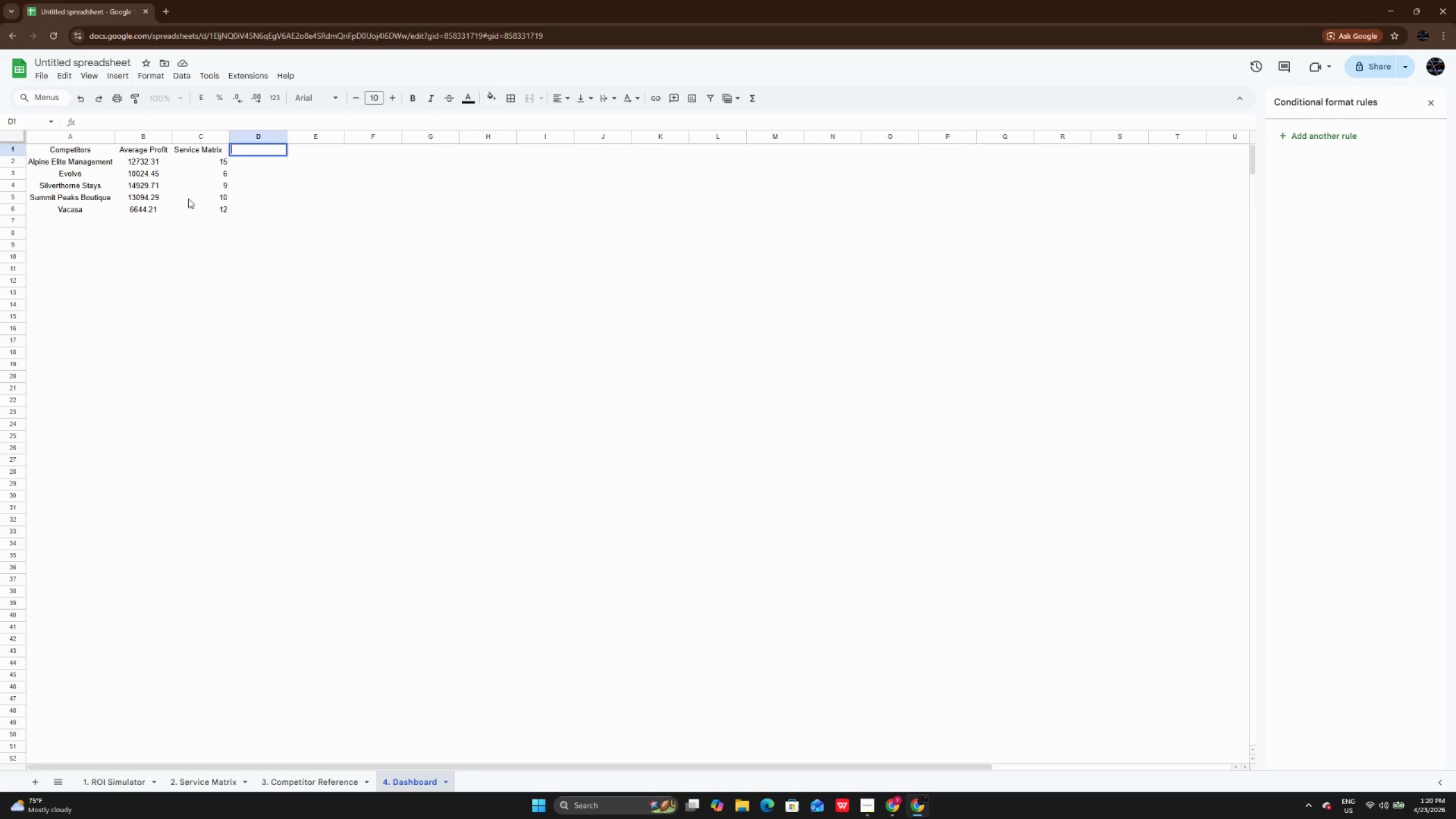 
type(mANA)
key(Backspace)
key(Backspace)
key(Backspace)
key(Backspace)
type(,)
key(Backspace)
type(Managee)
key(Backspace)
type(ment Fee %)
 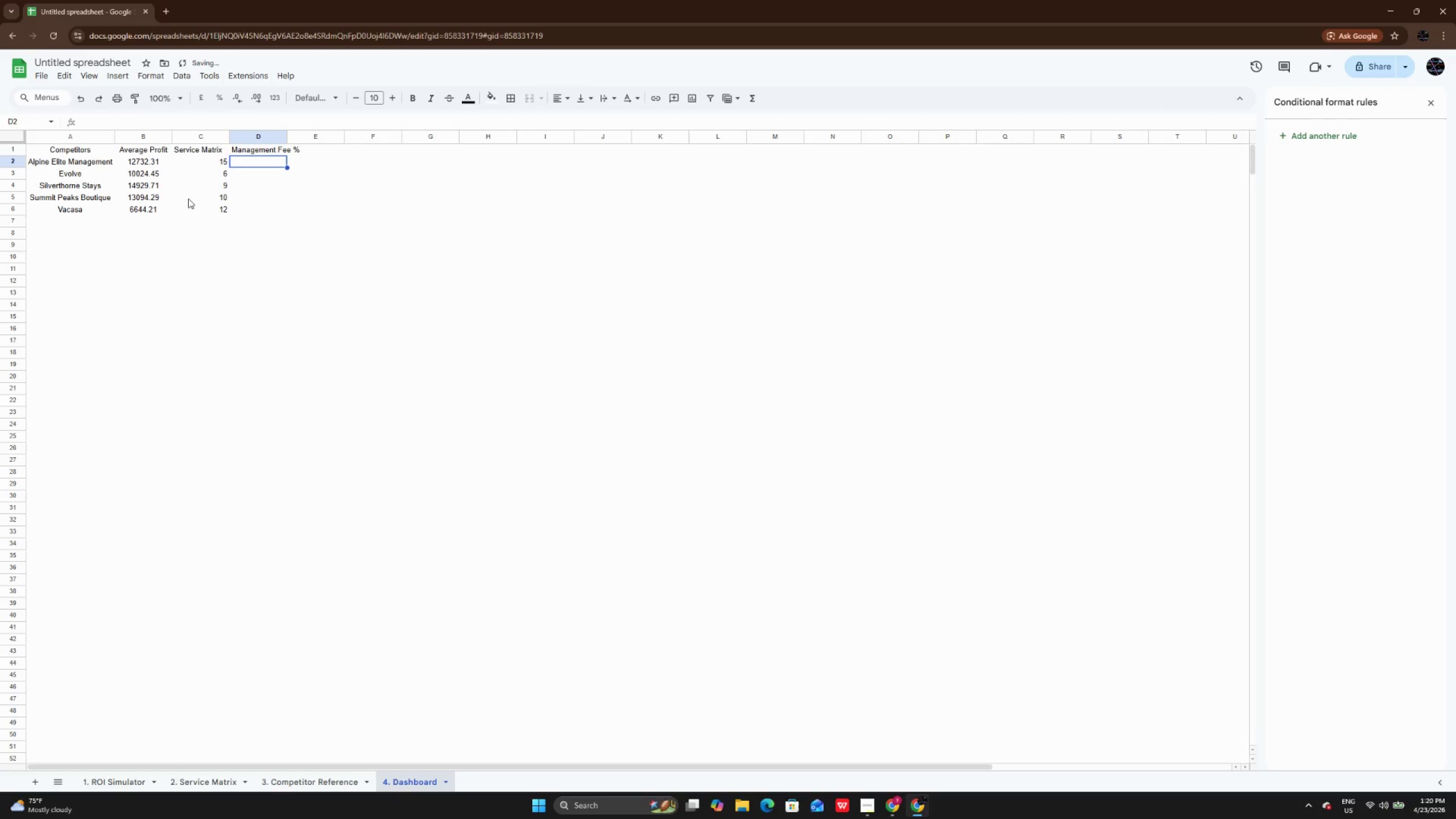 
 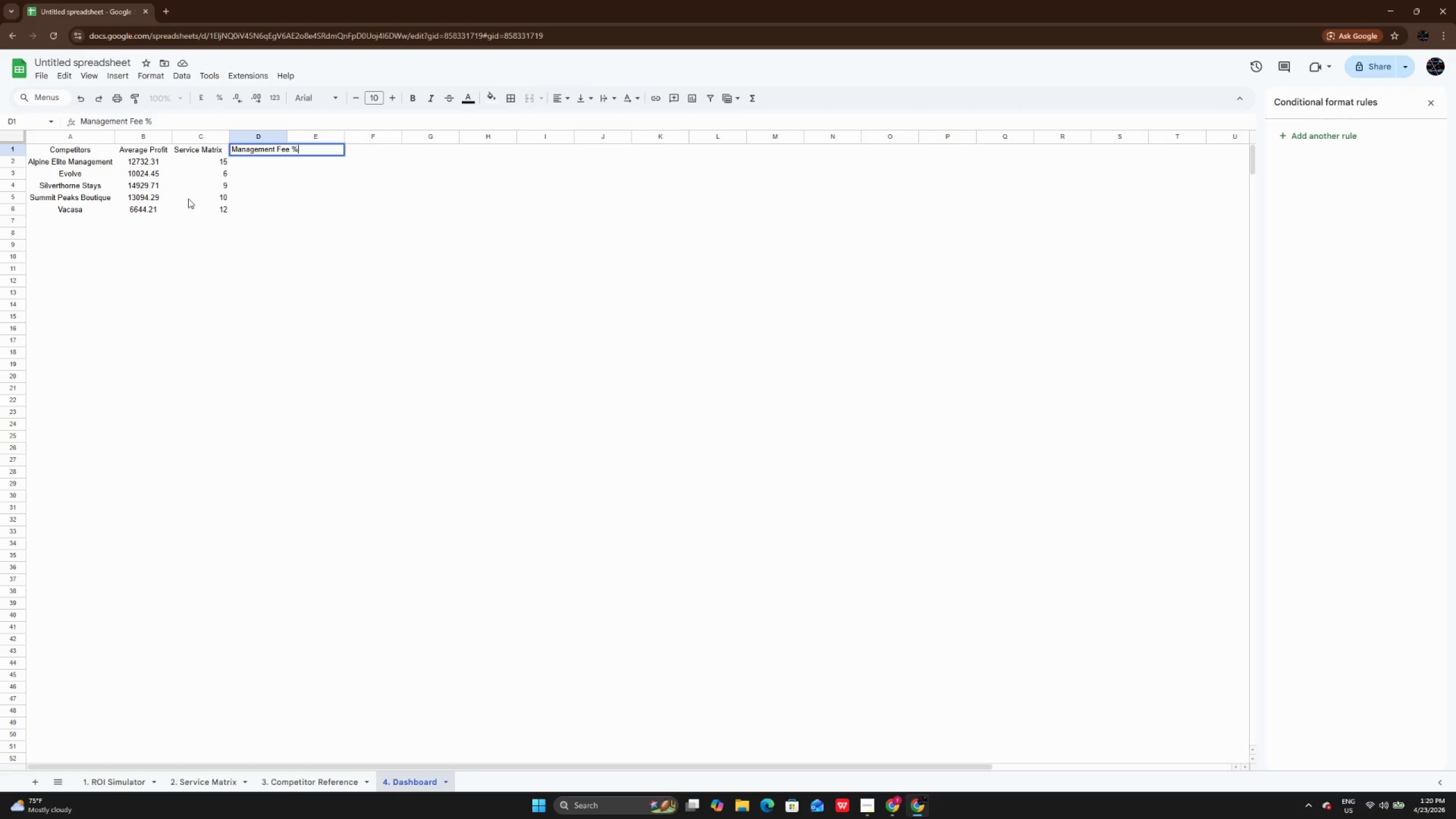 
key(Enter)
 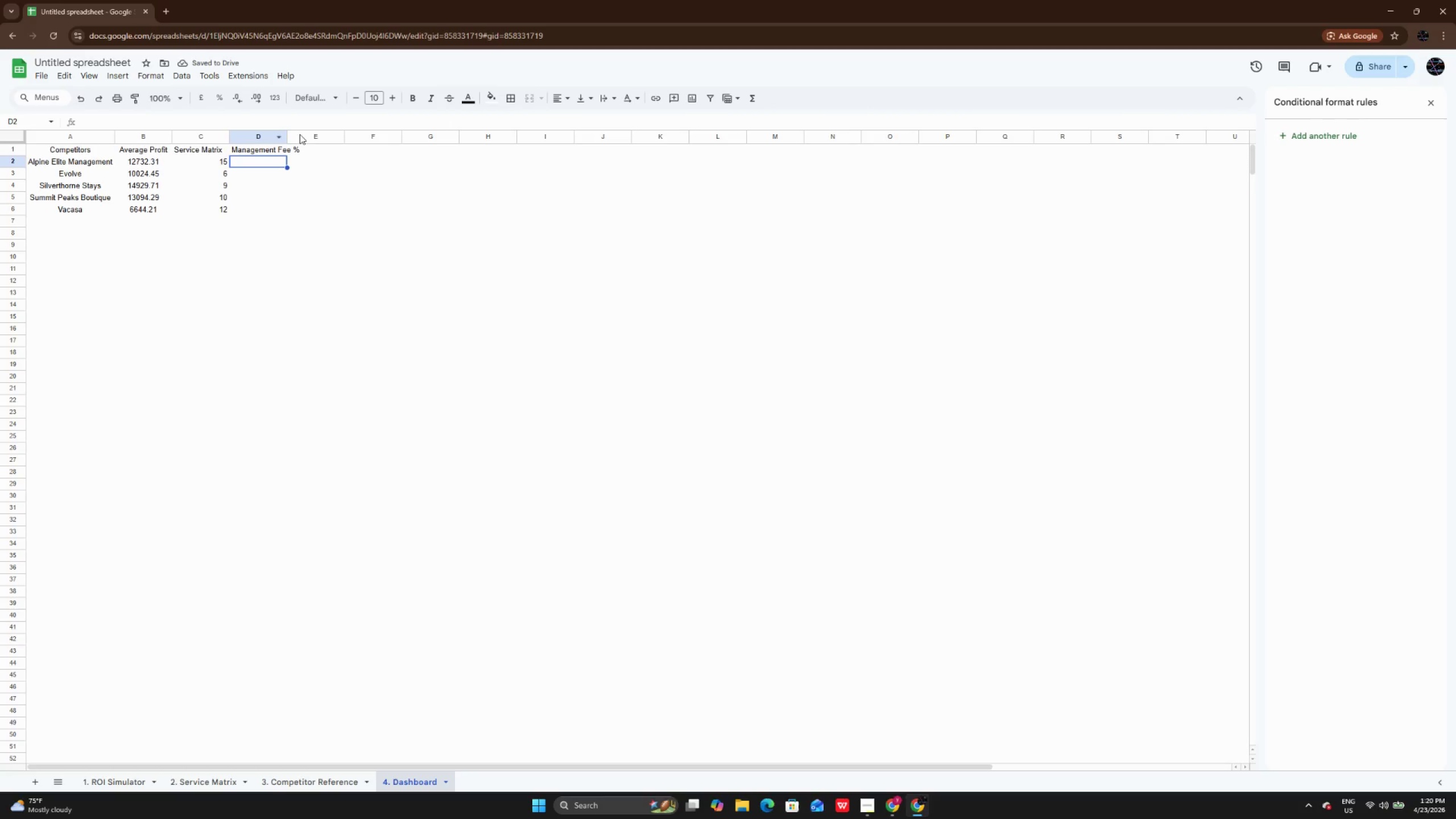 
double_click([286, 138])
 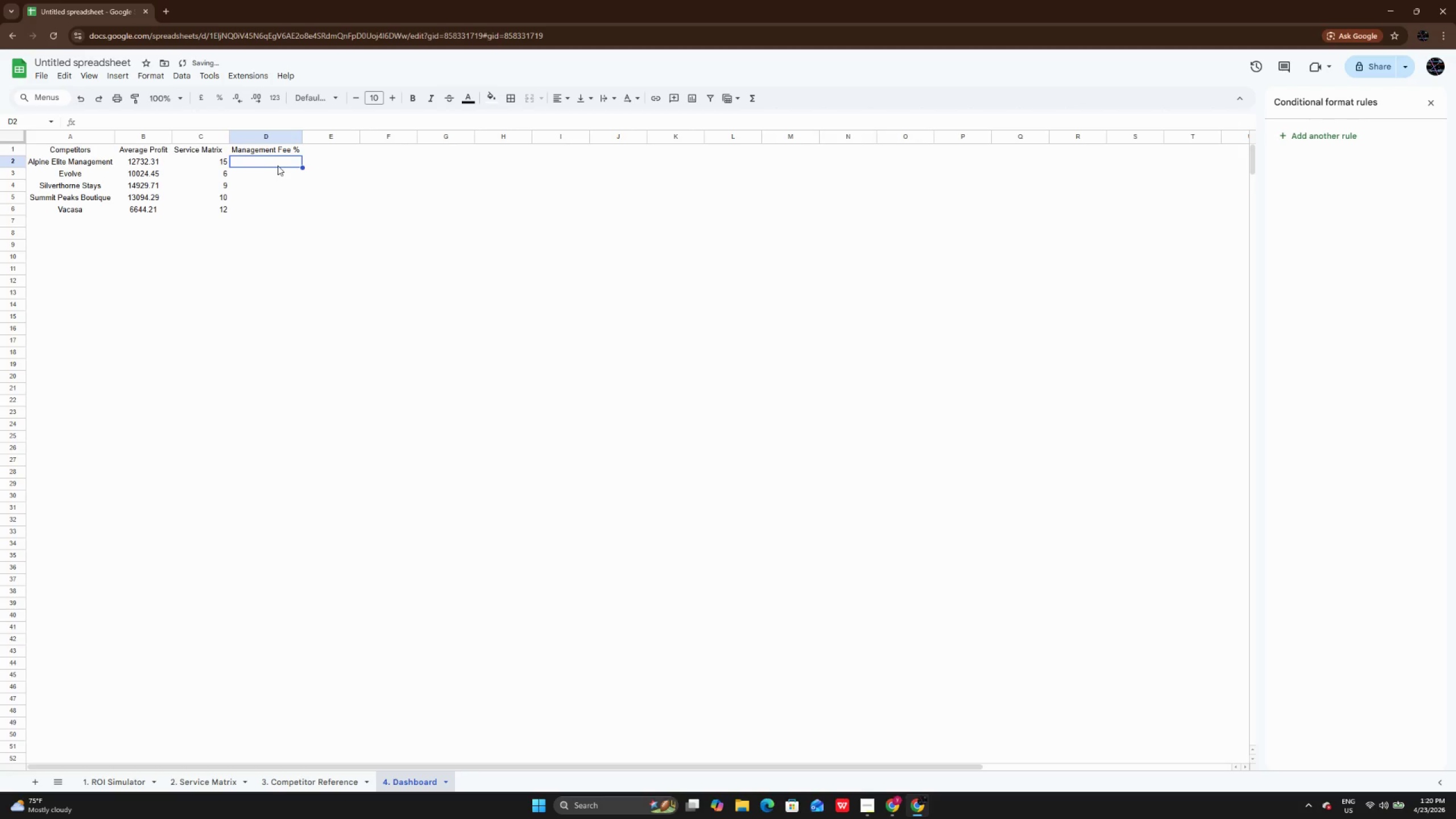 
double_click([278, 166])
 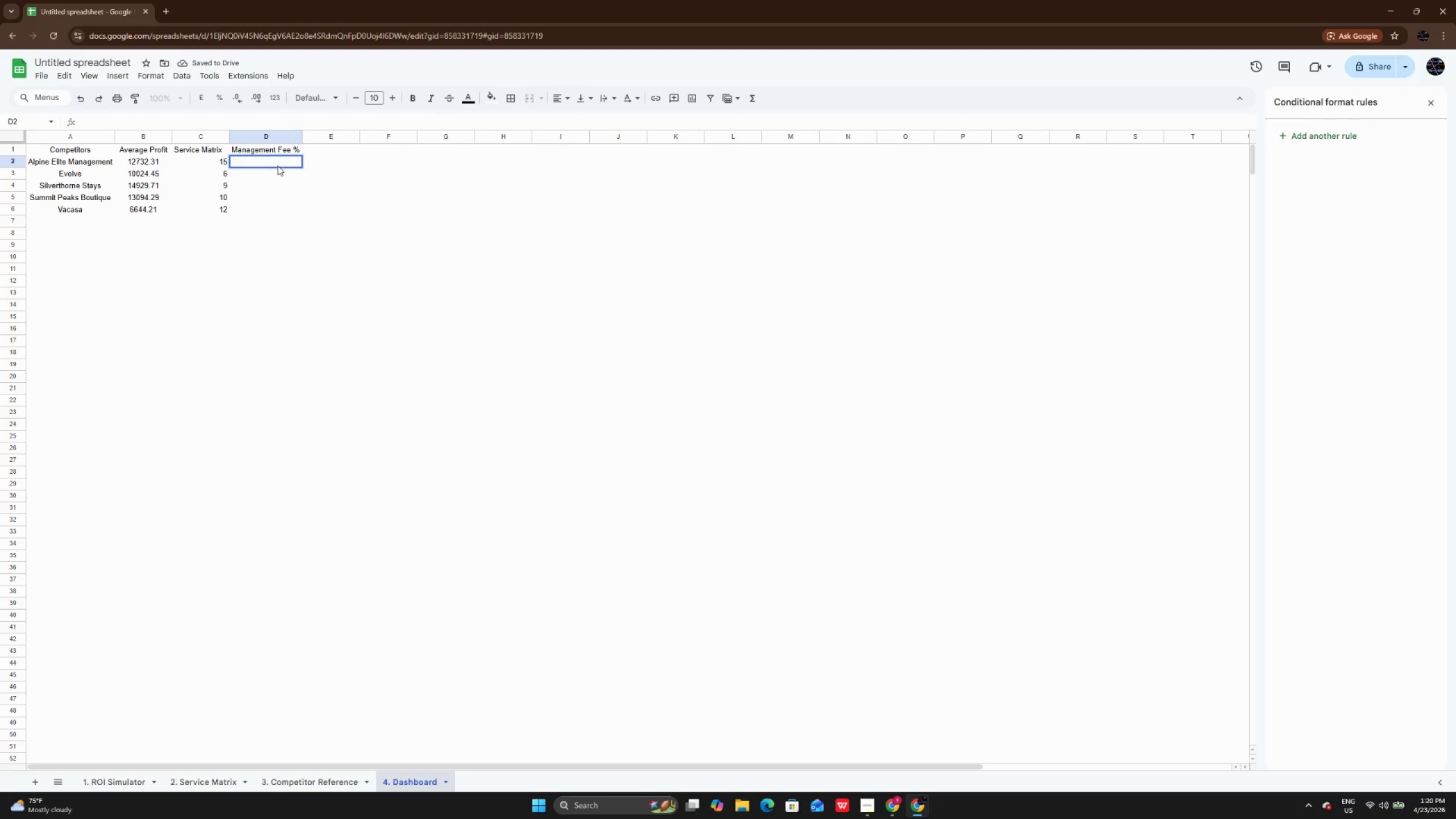 
key(Quote)
 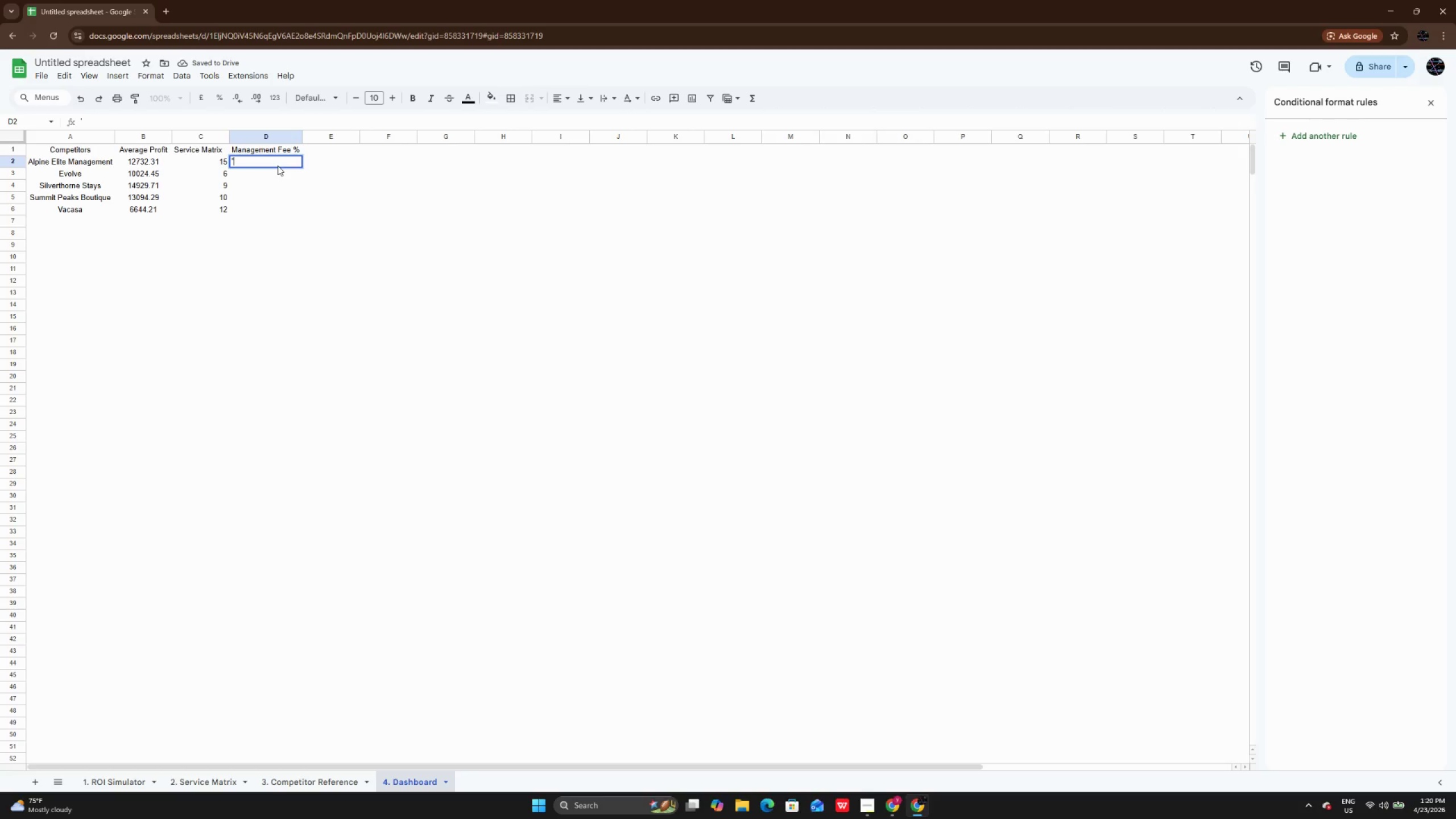 
key(Quote)
 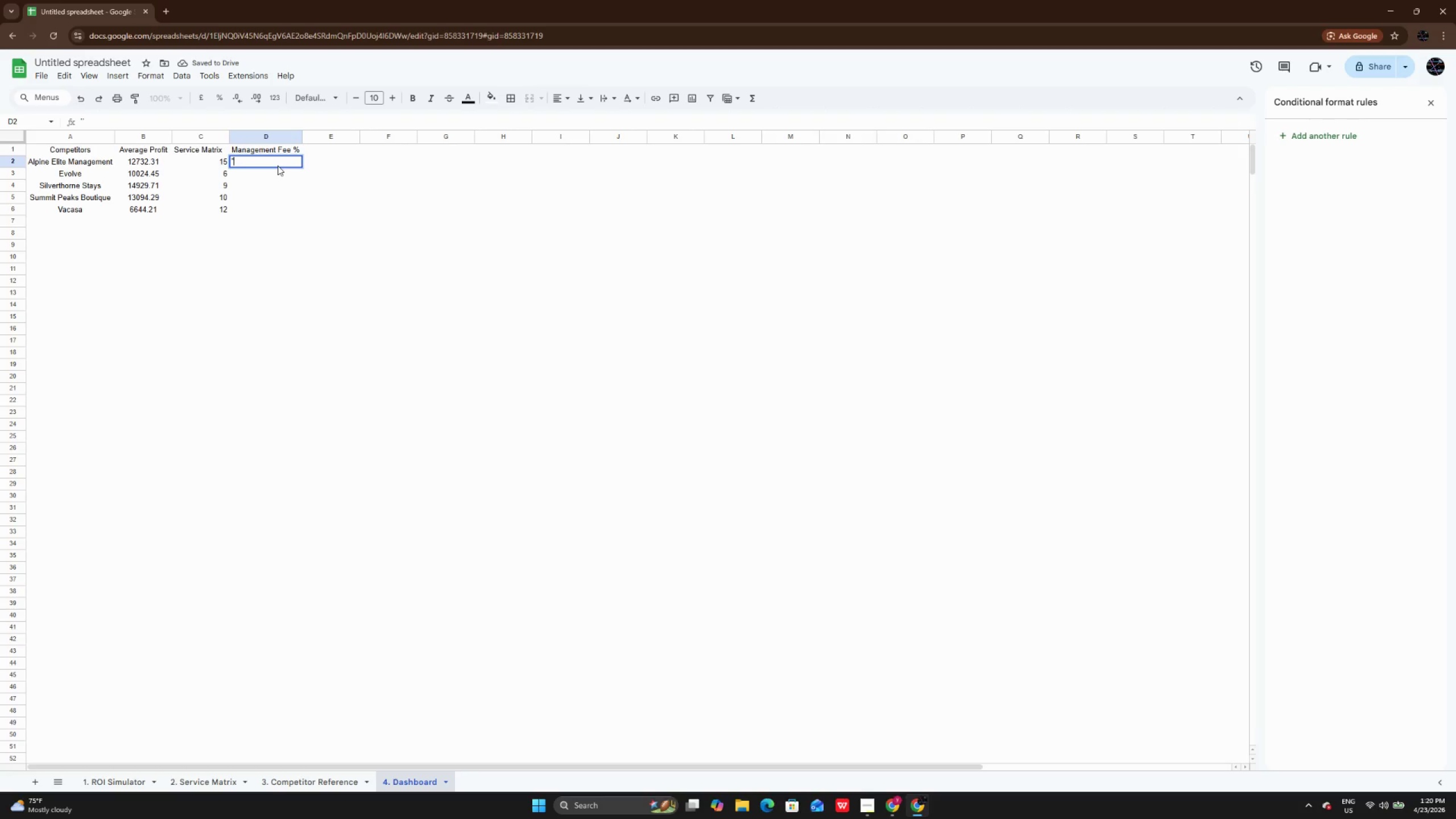 
key(ArrowLeft)
 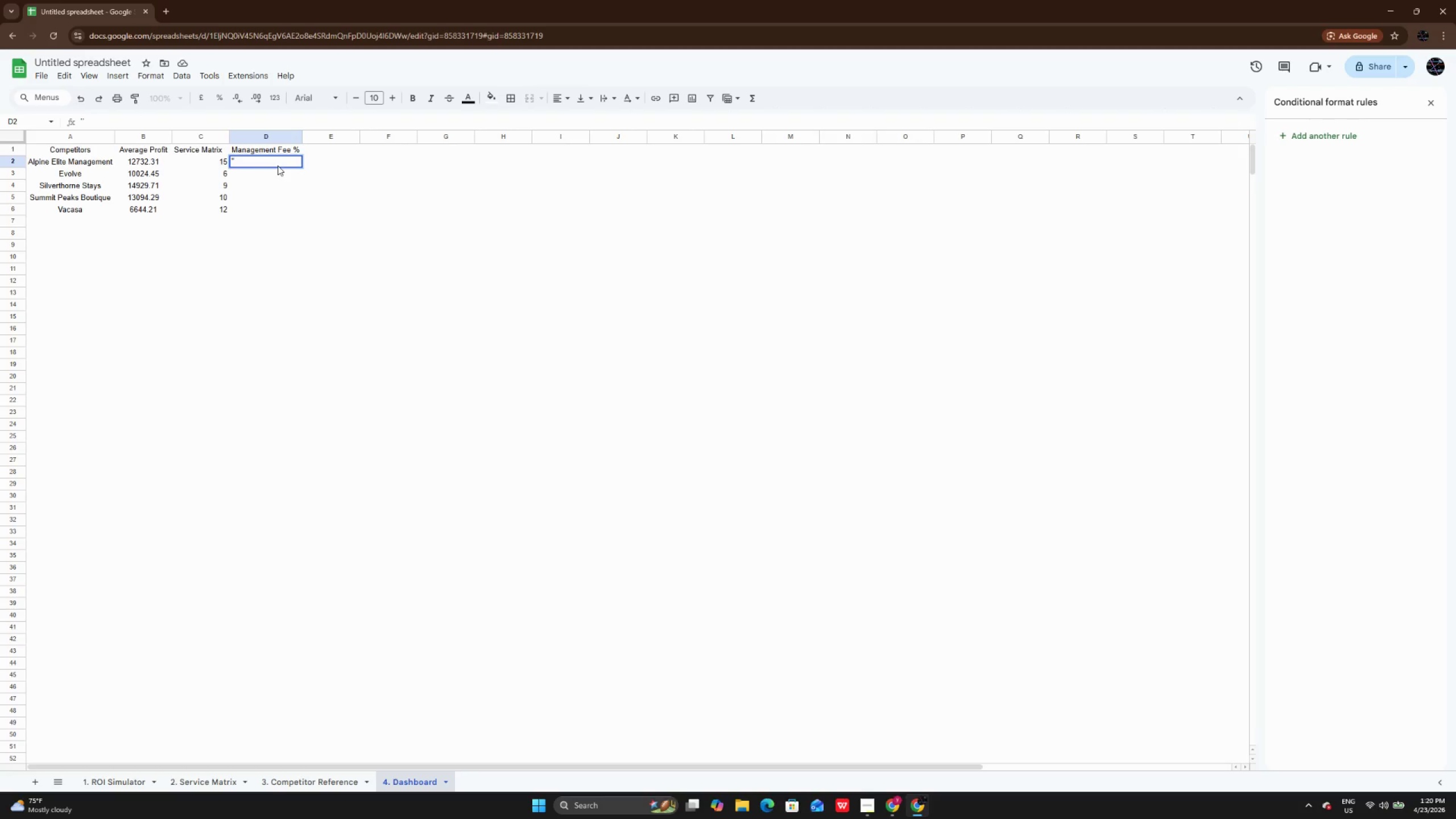 
type(3. Competito)
 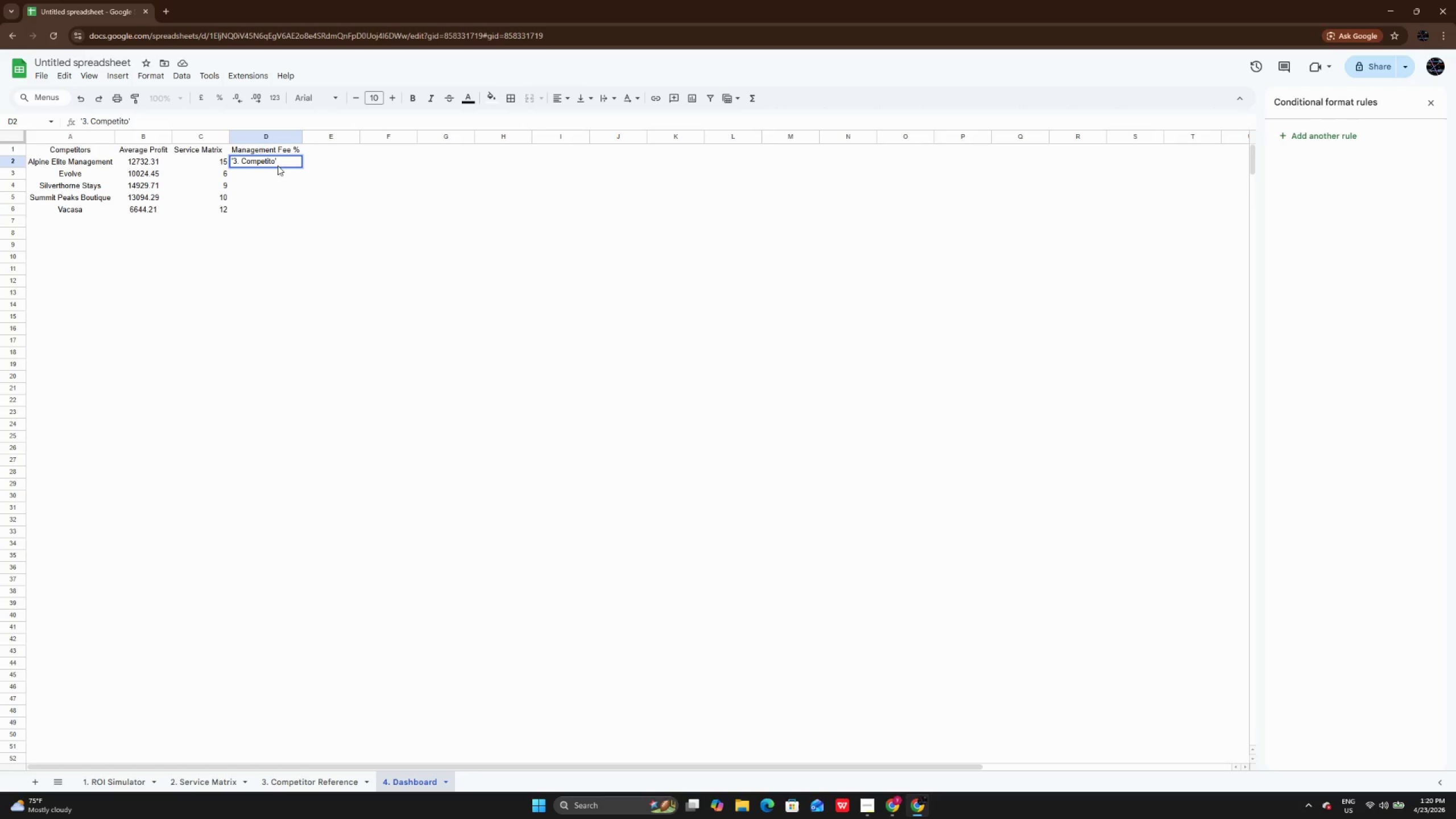 
type(r Reference)
 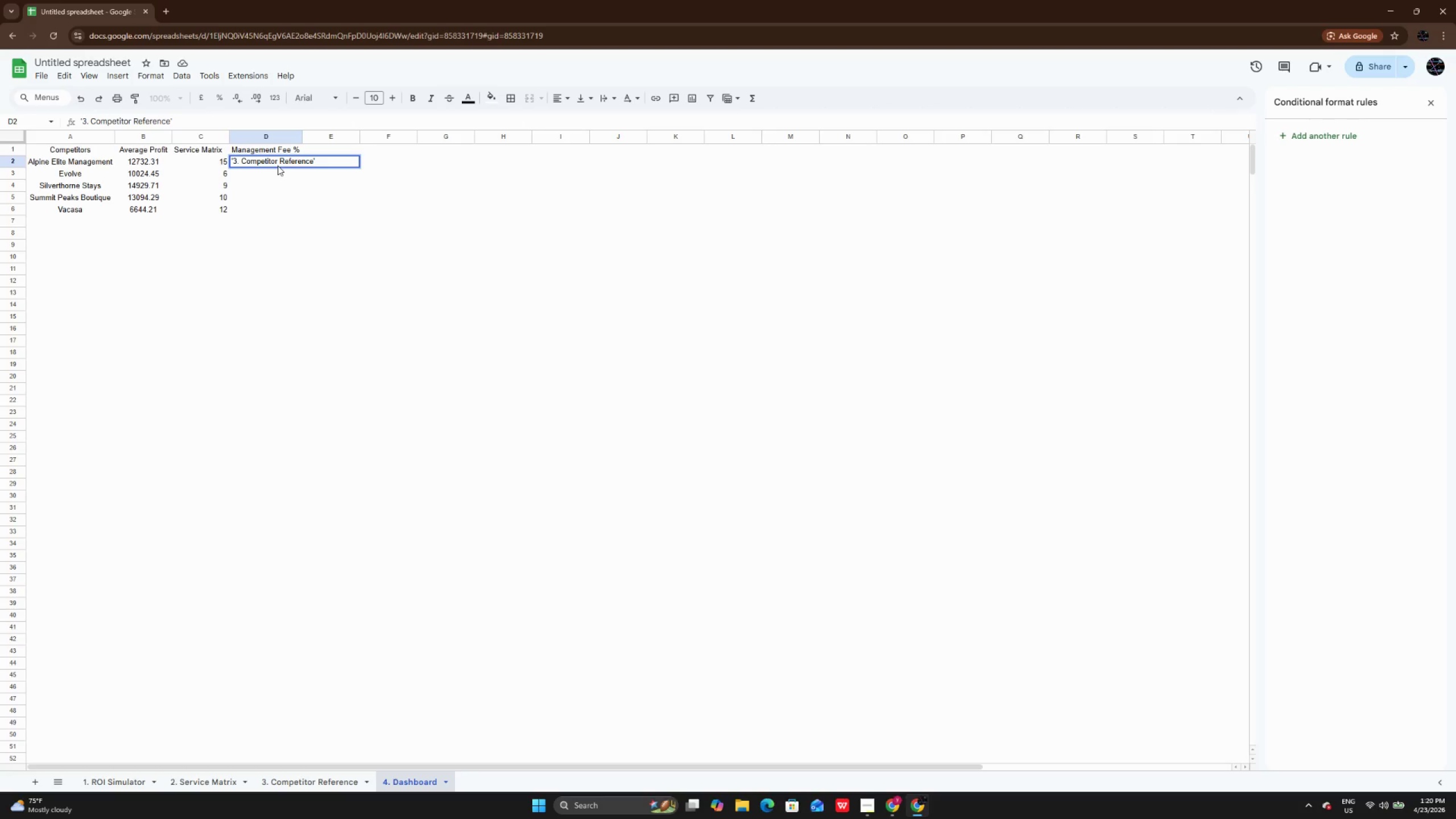 
key(ArrowDown)
 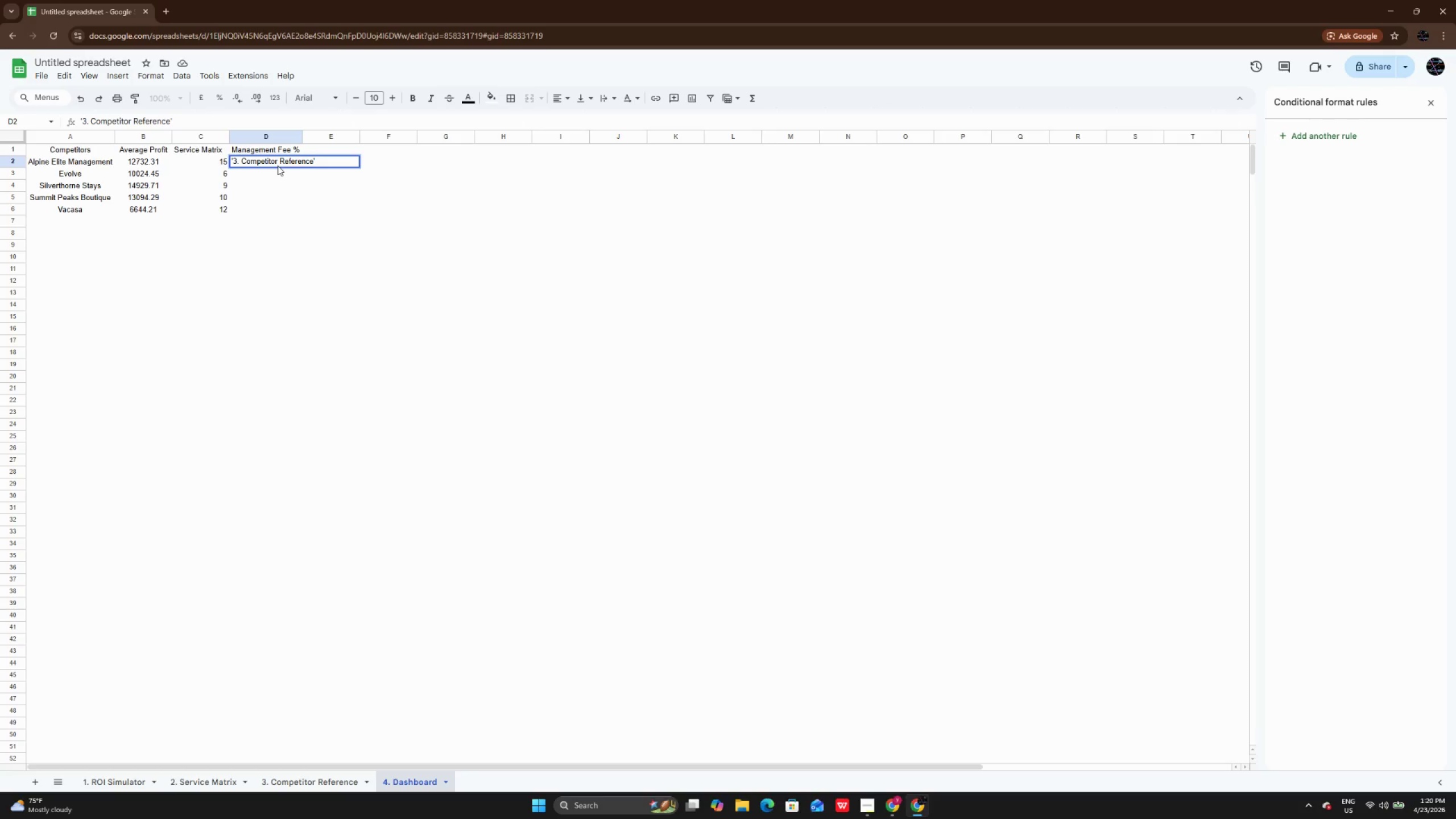 
type(!B2)
 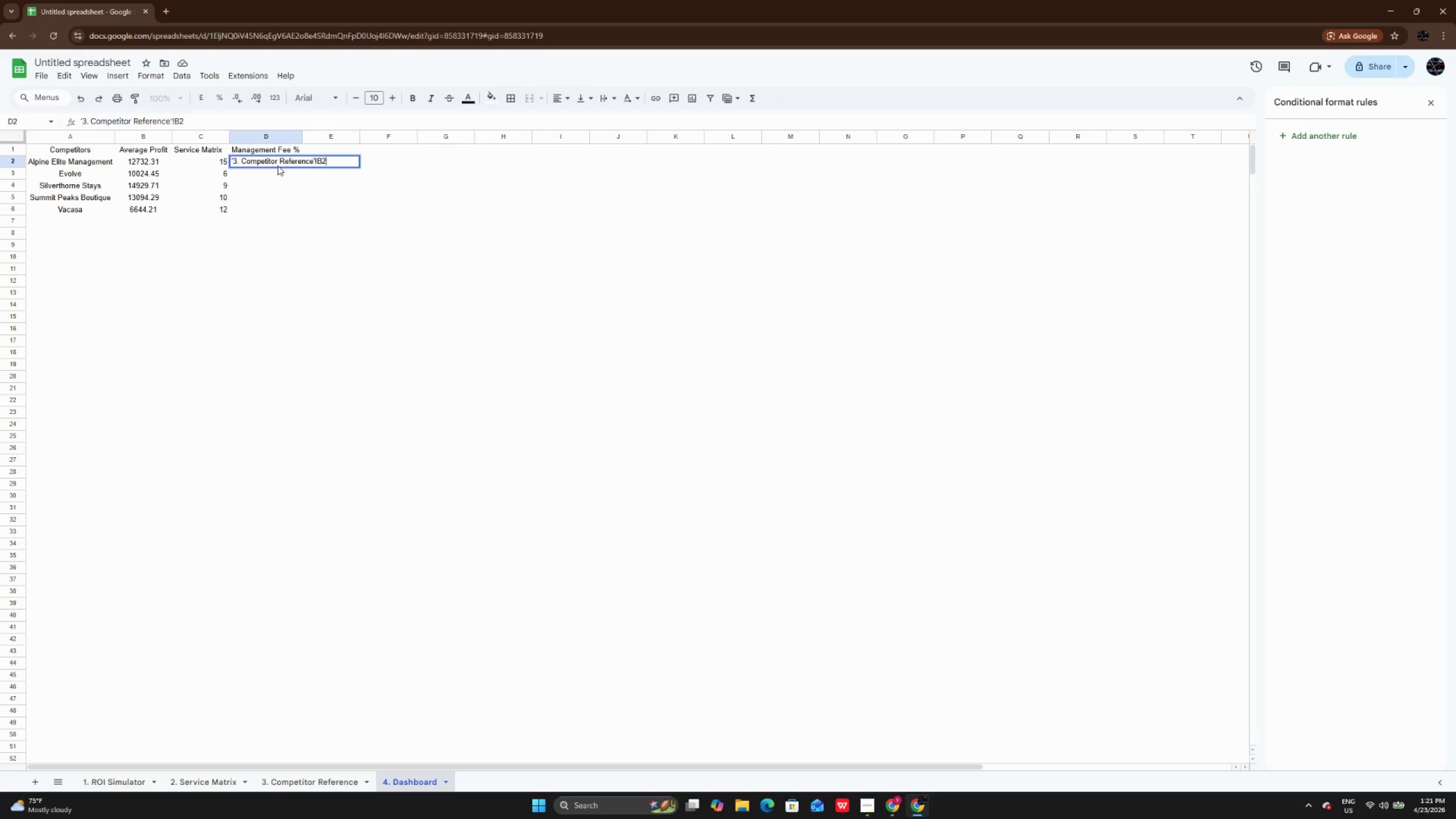 
hold_key(key=ArrowLeft, duration=1.27)
 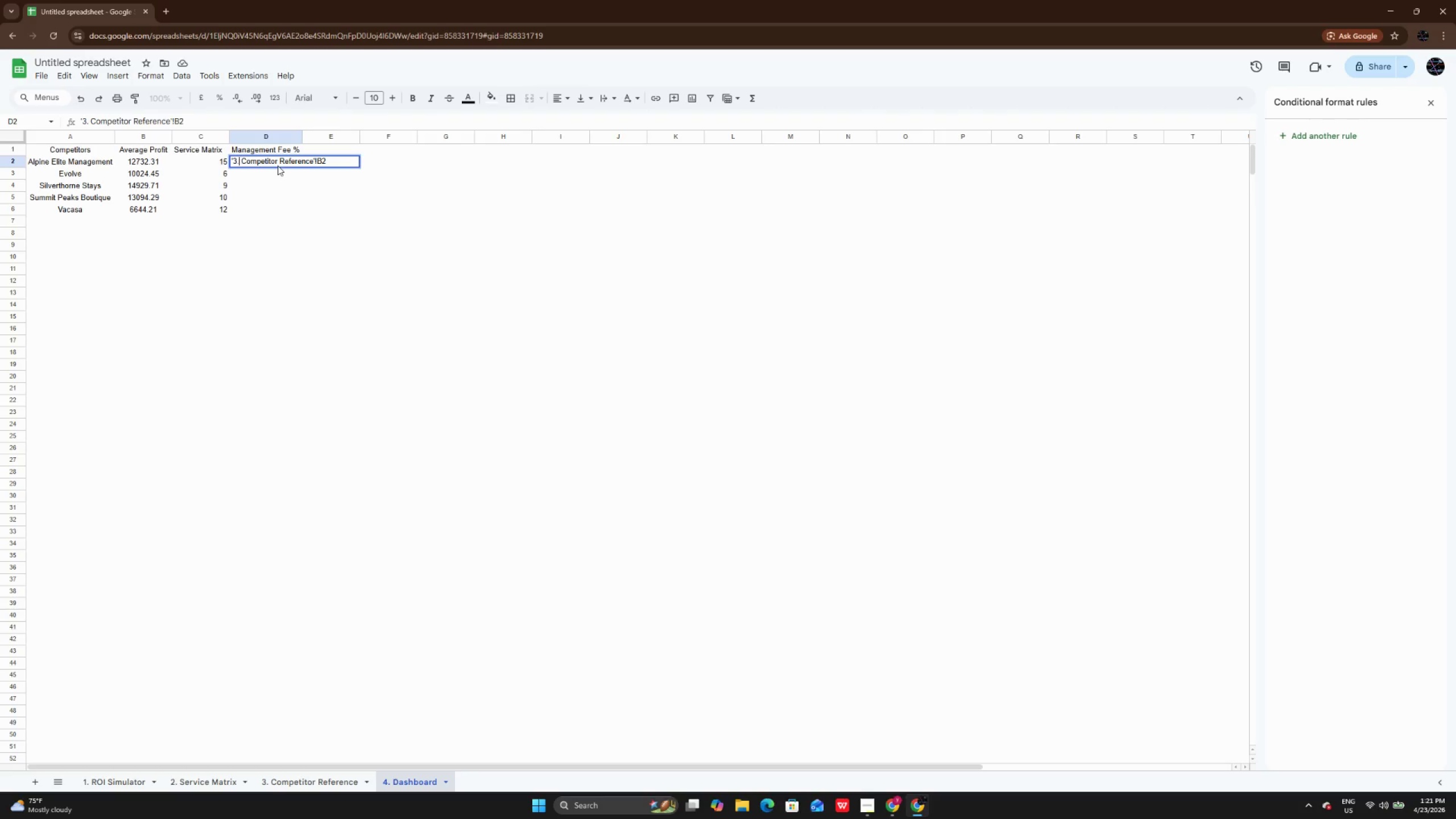 
key(ArrowLeft)
 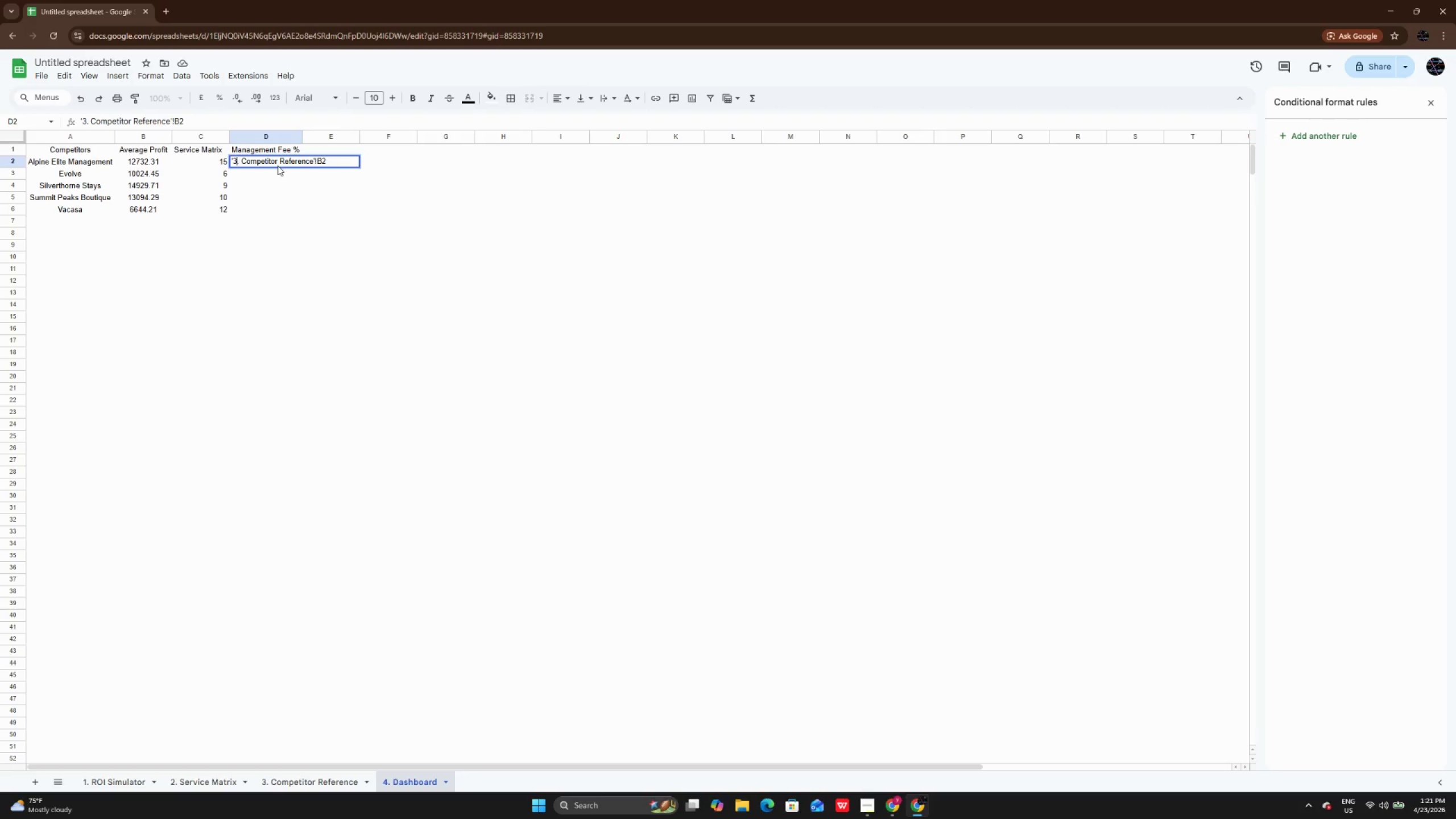 
key(ArrowLeft)
 